 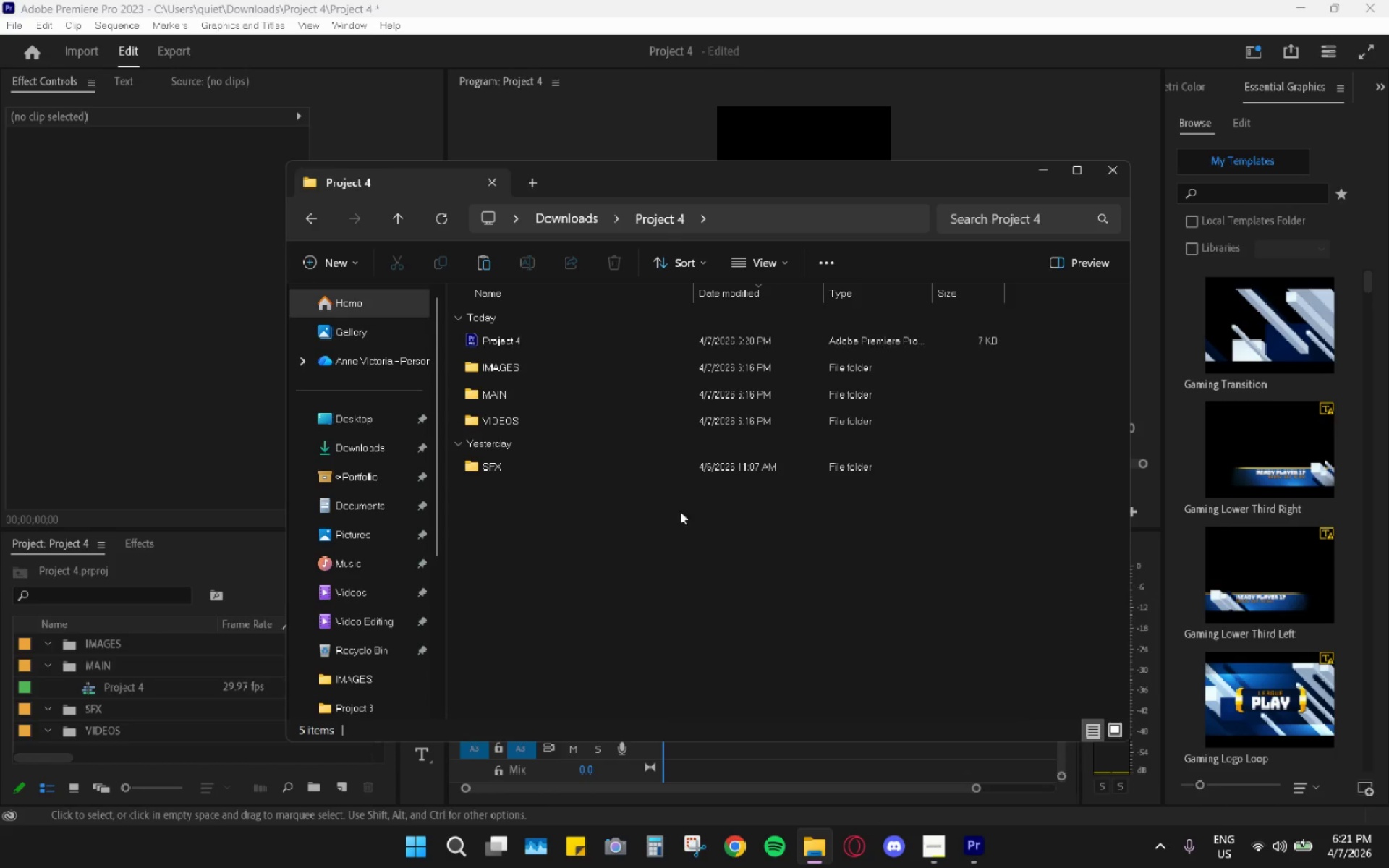 
double_click([509, 362])
 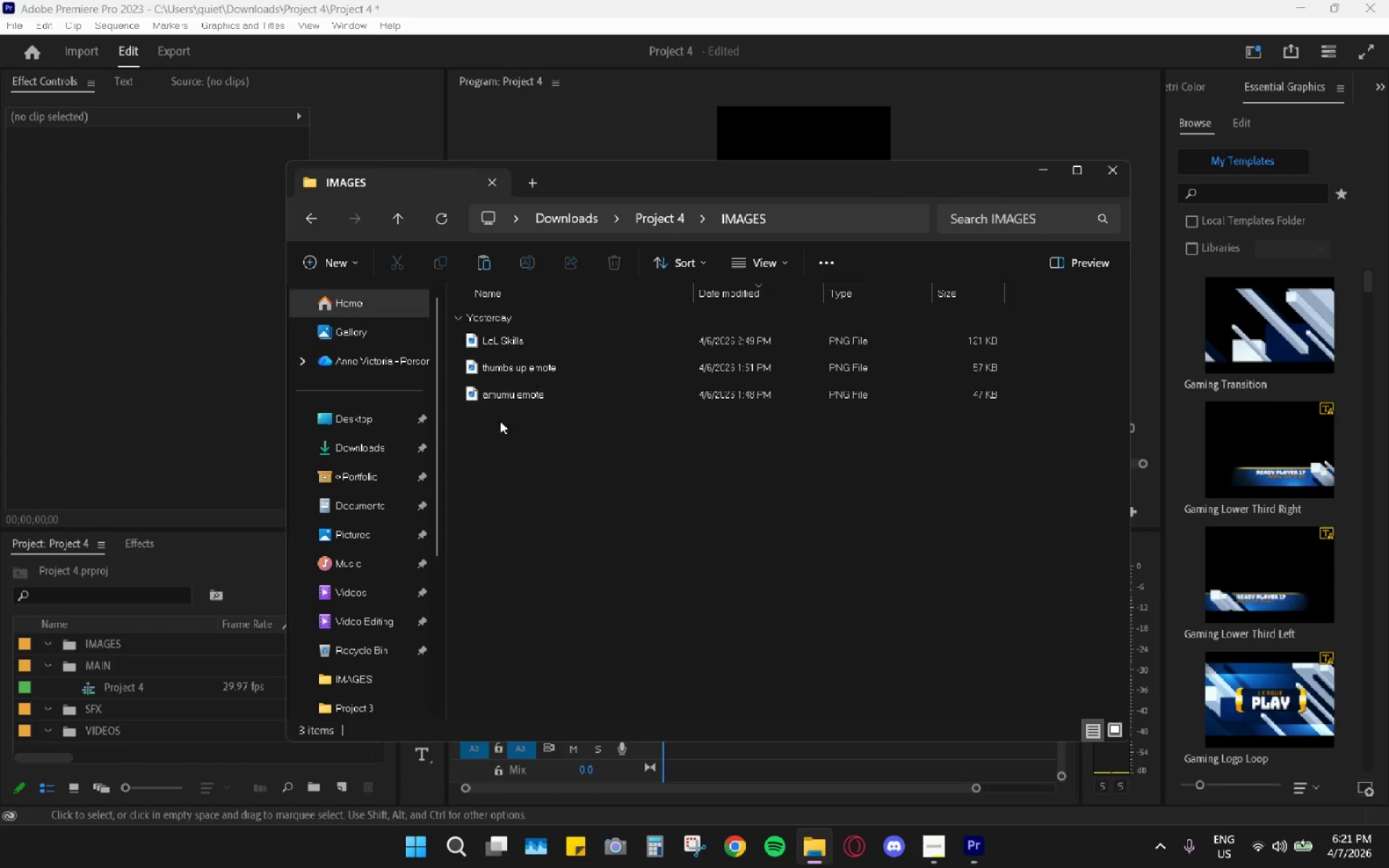 
left_click_drag(start_coordinate=[497, 440], to_coordinate=[506, 341])
 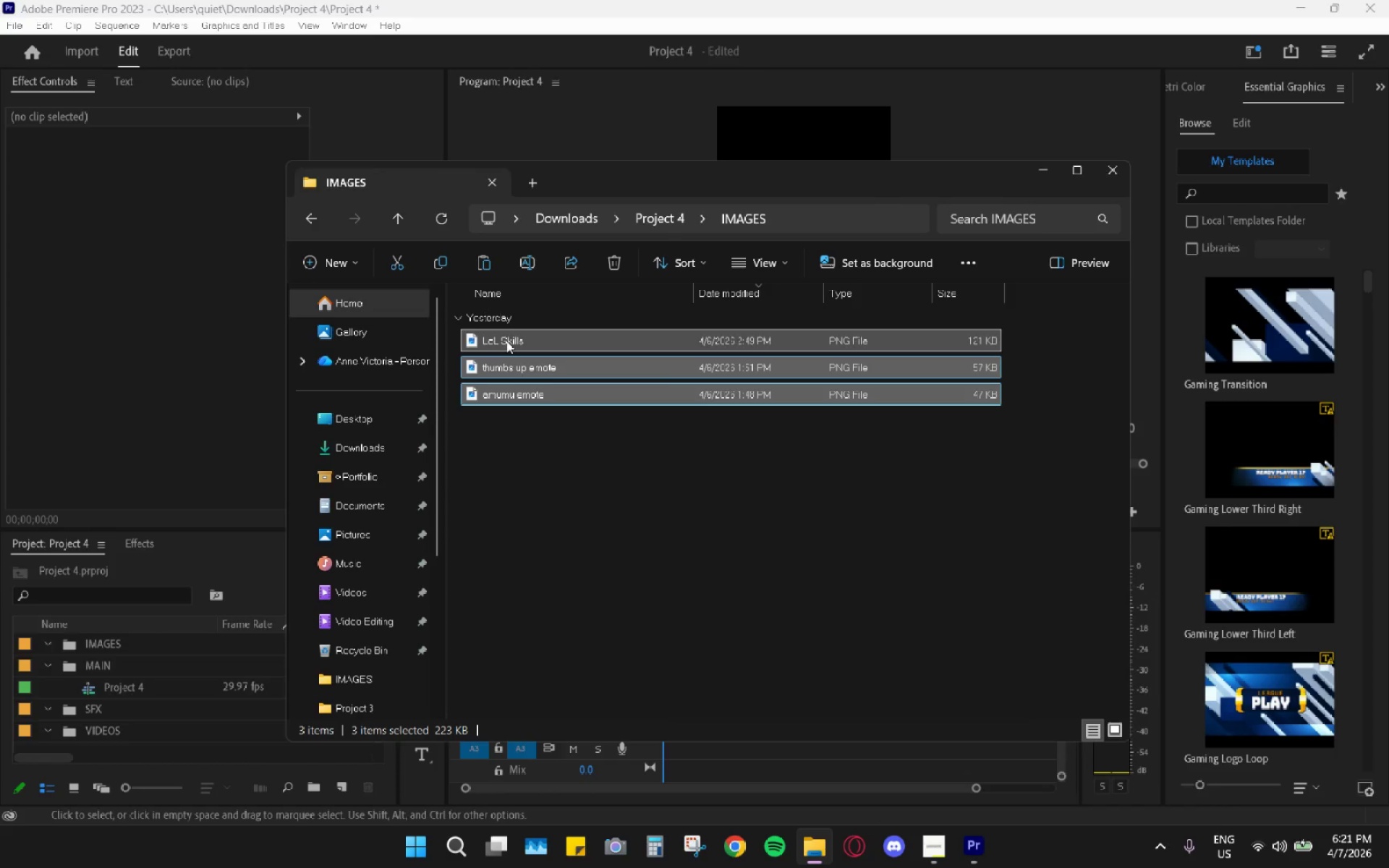 
left_click([506, 341])
 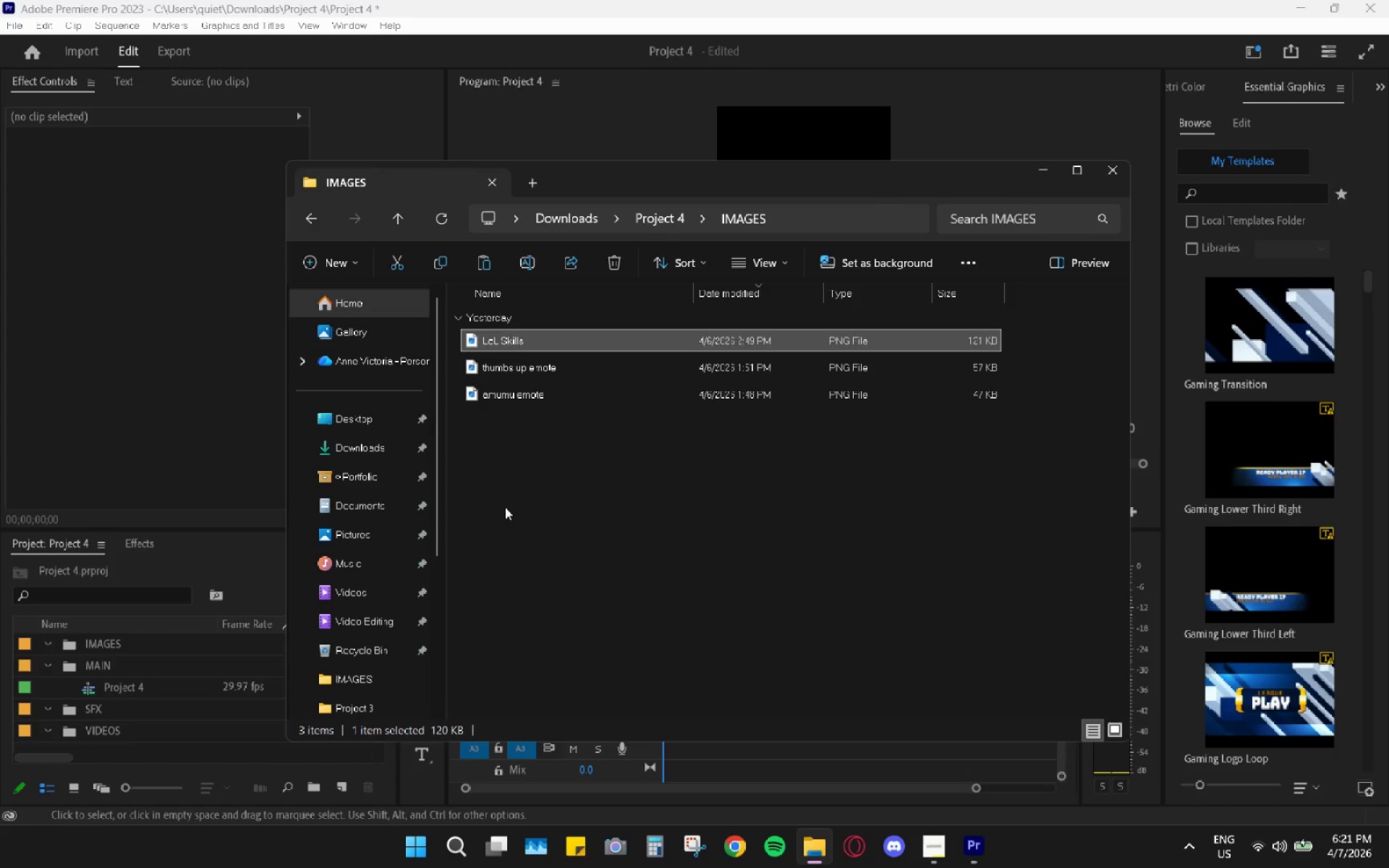 
left_click_drag(start_coordinate=[505, 507], to_coordinate=[513, 329])
 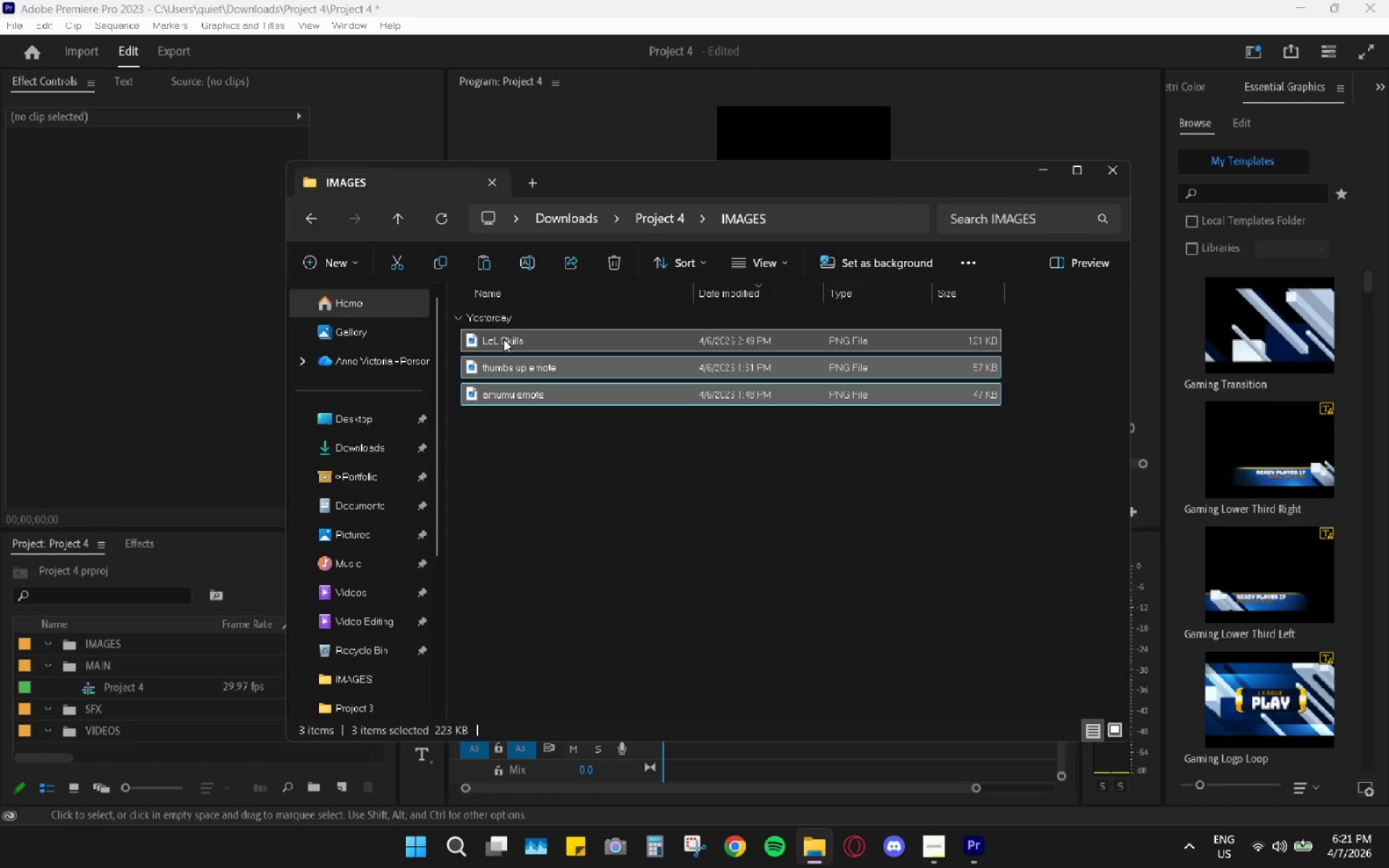 
left_click_drag(start_coordinate=[503, 339], to_coordinate=[122, 637])
 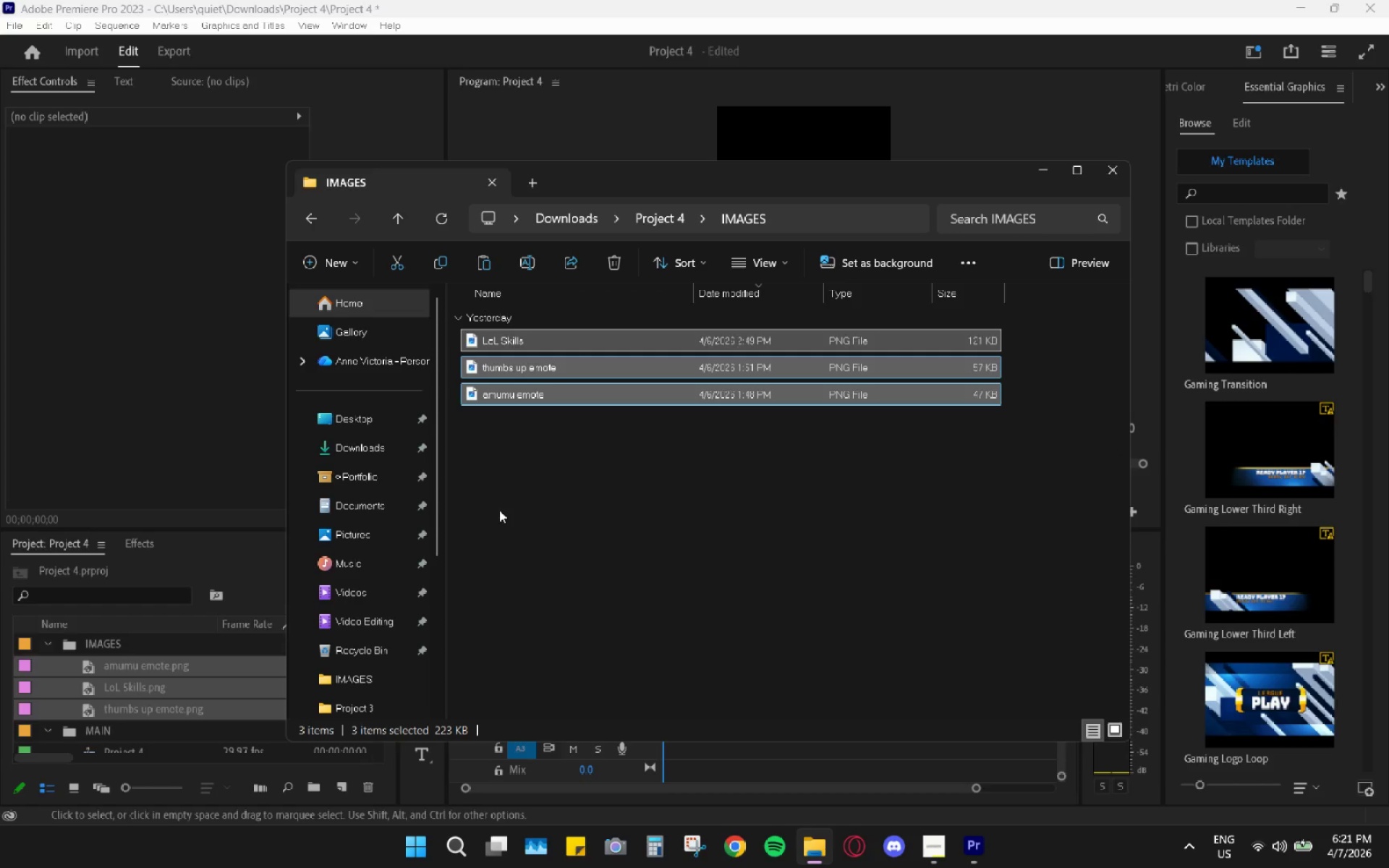 
double_click([524, 342])
 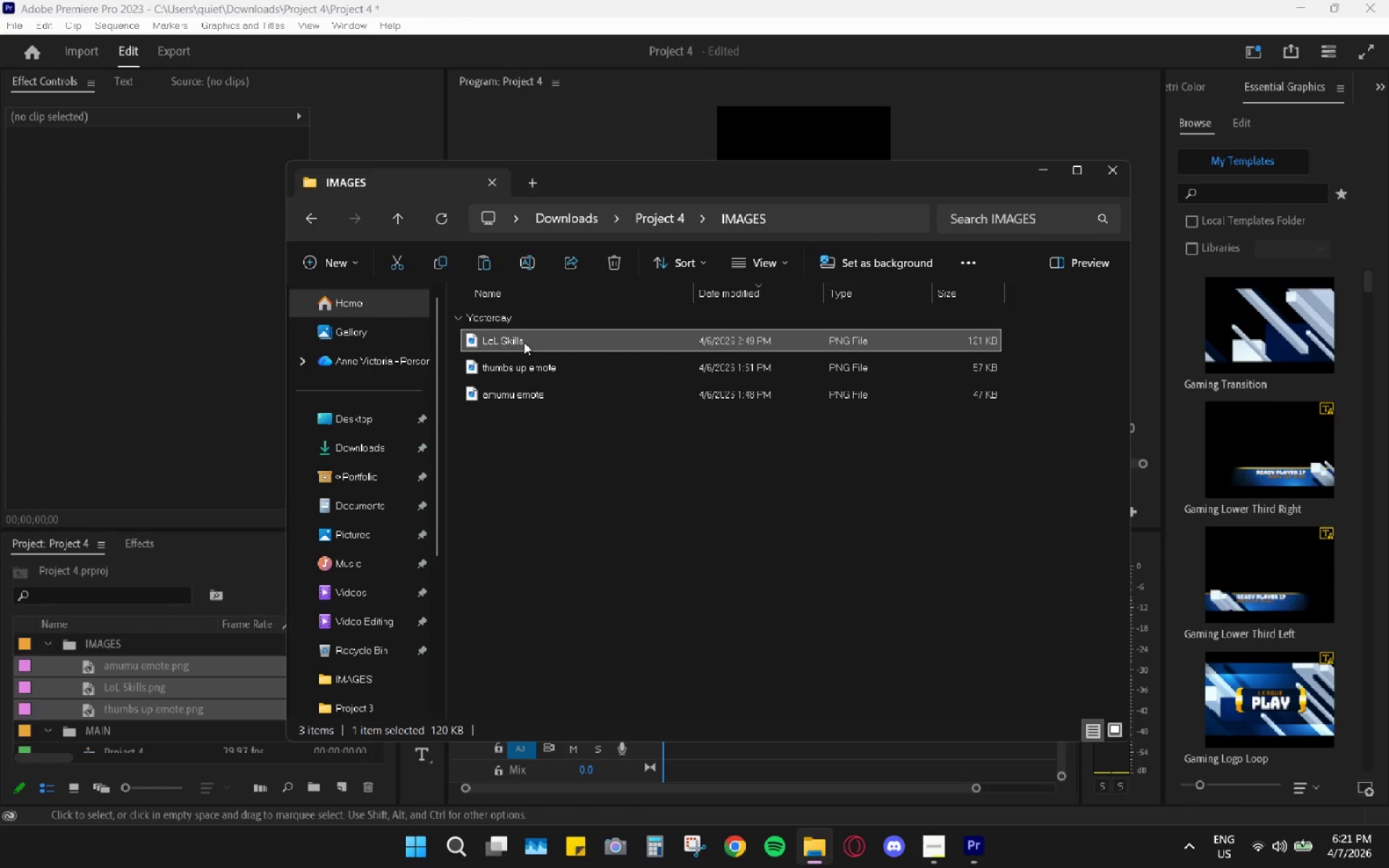 
triple_click([524, 342])
 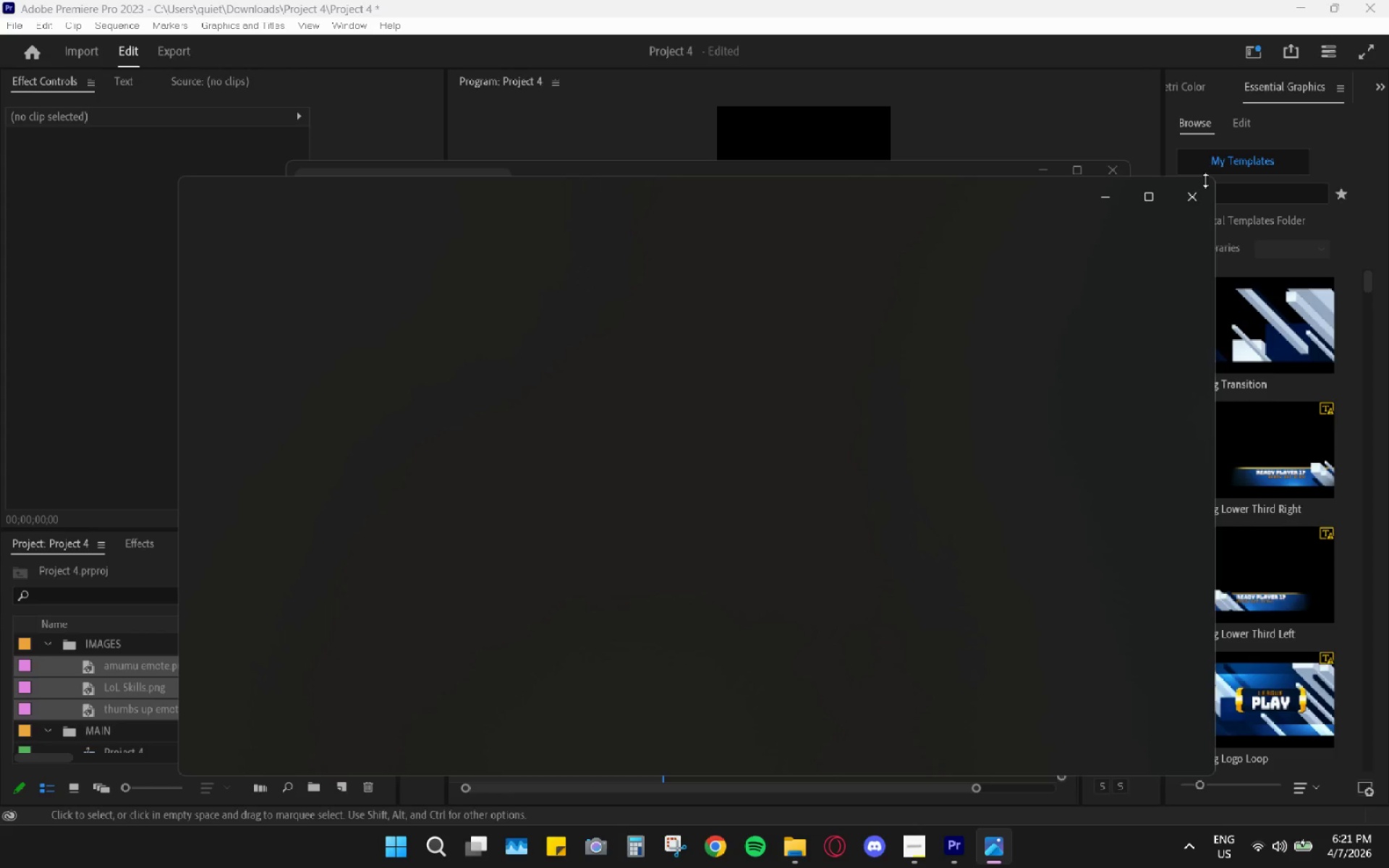 
left_click([1199, 197])
 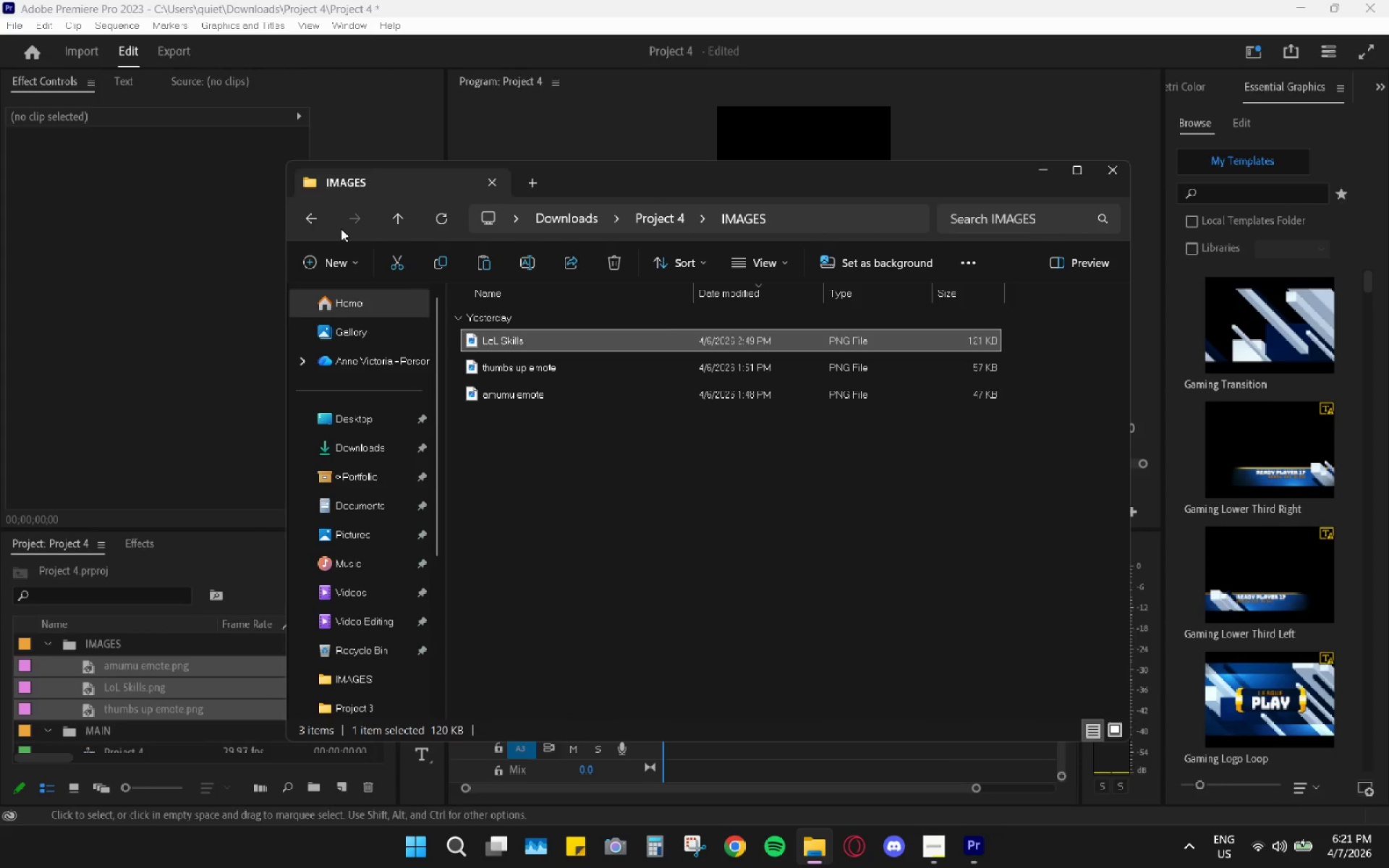 
left_click([311, 208])
 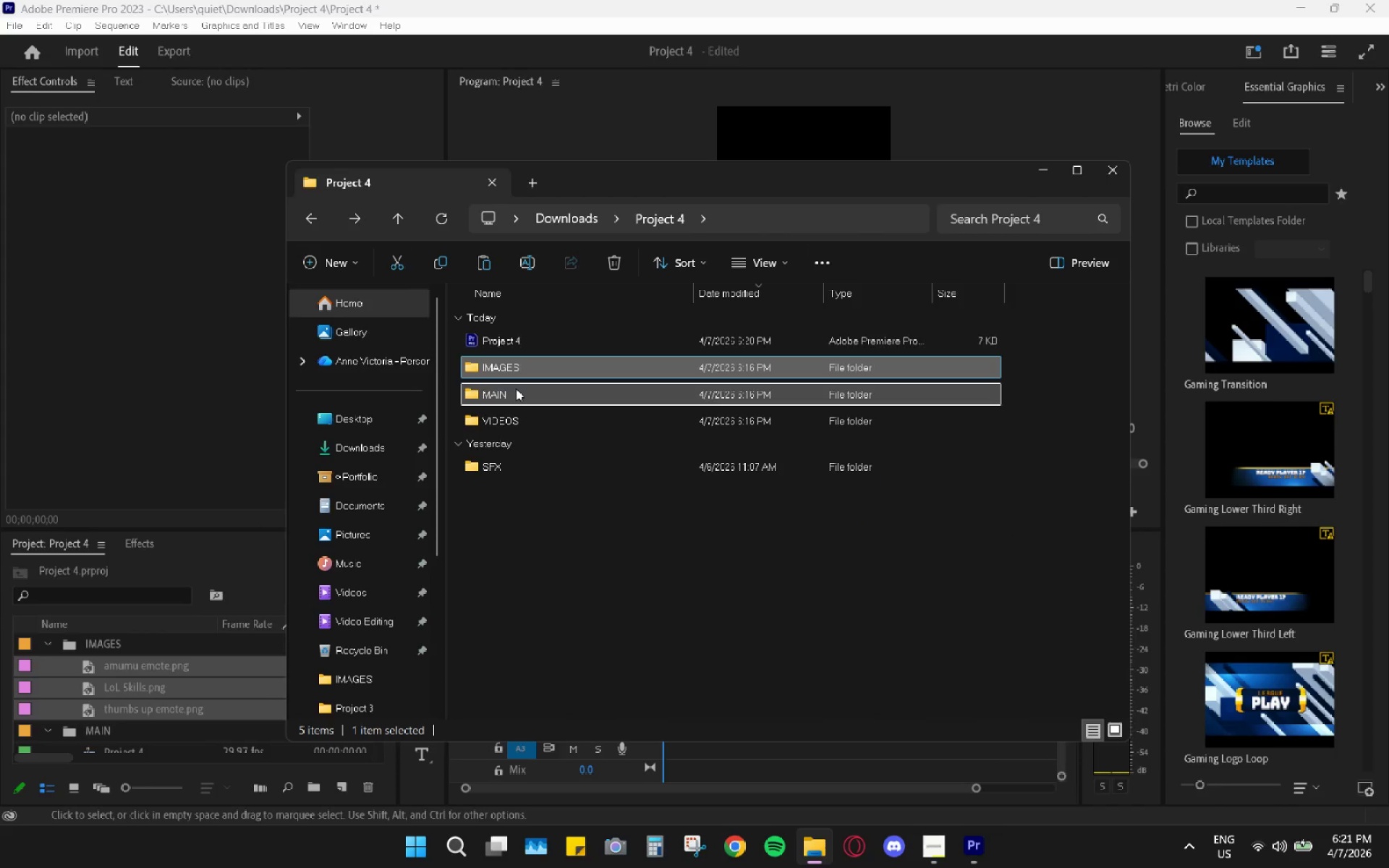 
double_click([516, 388])
 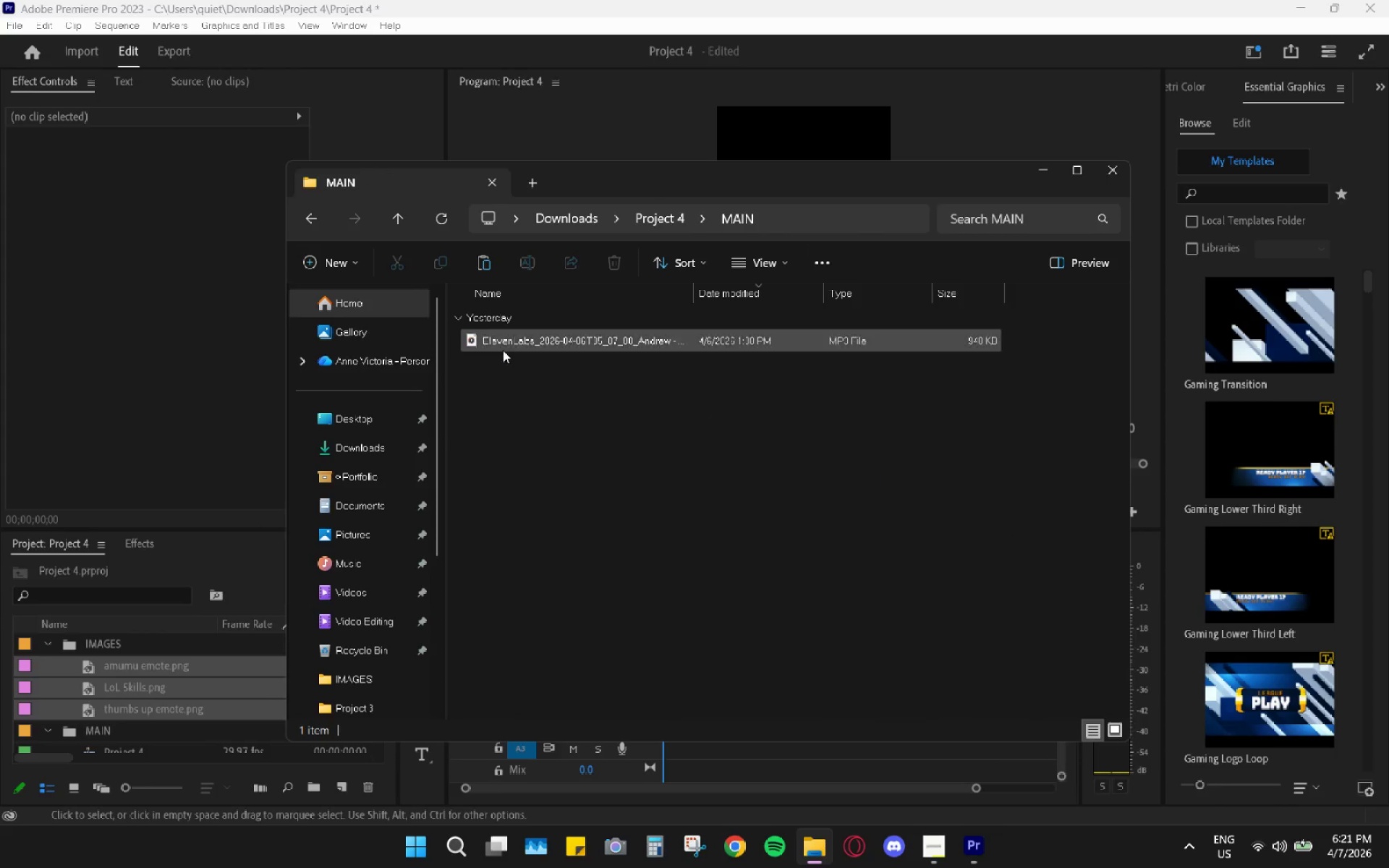 
left_click_drag(start_coordinate=[503, 349], to_coordinate=[472, 398])
 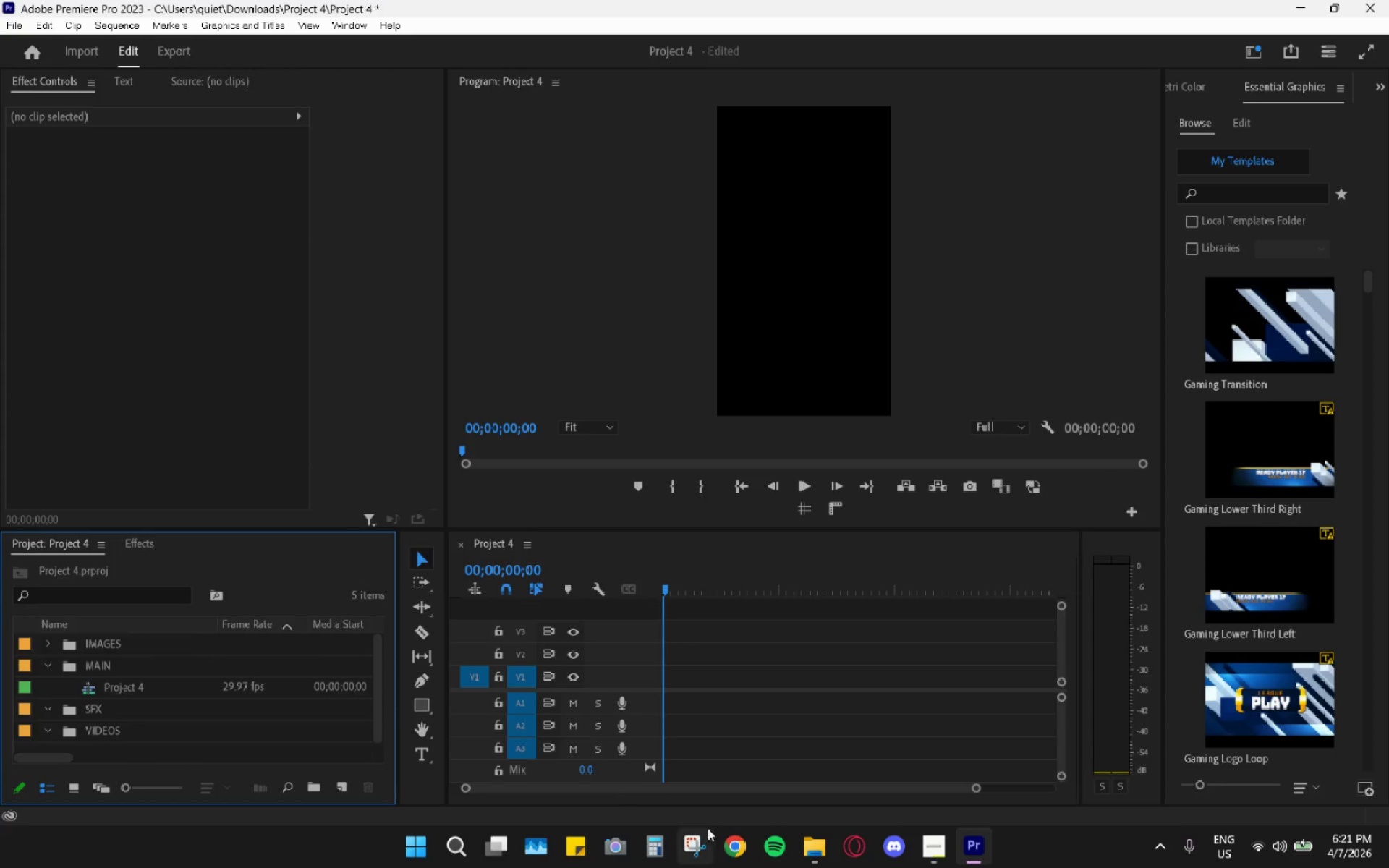 
left_click([810, 841])
 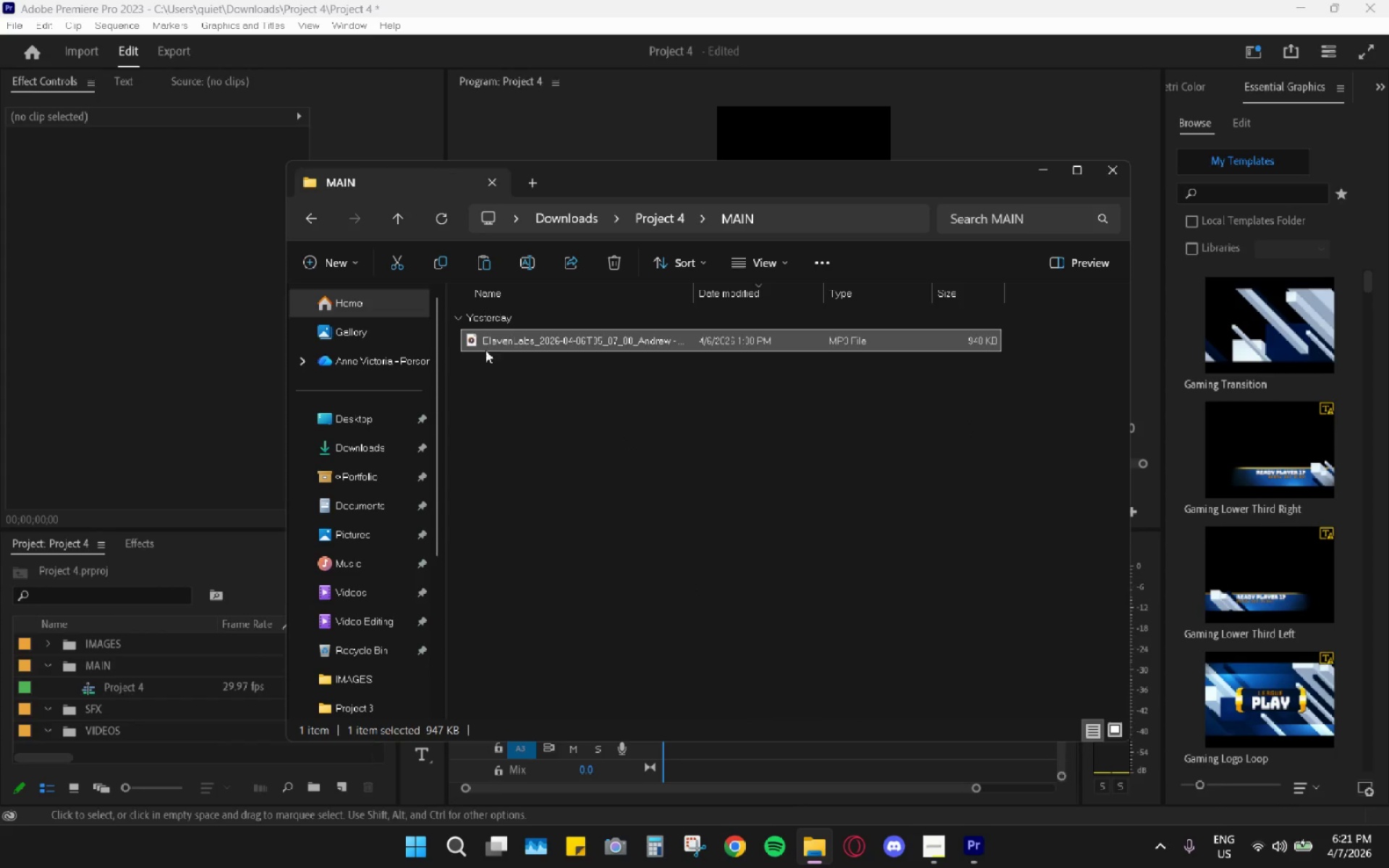 
left_click_drag(start_coordinate=[492, 335], to_coordinate=[97, 664])
 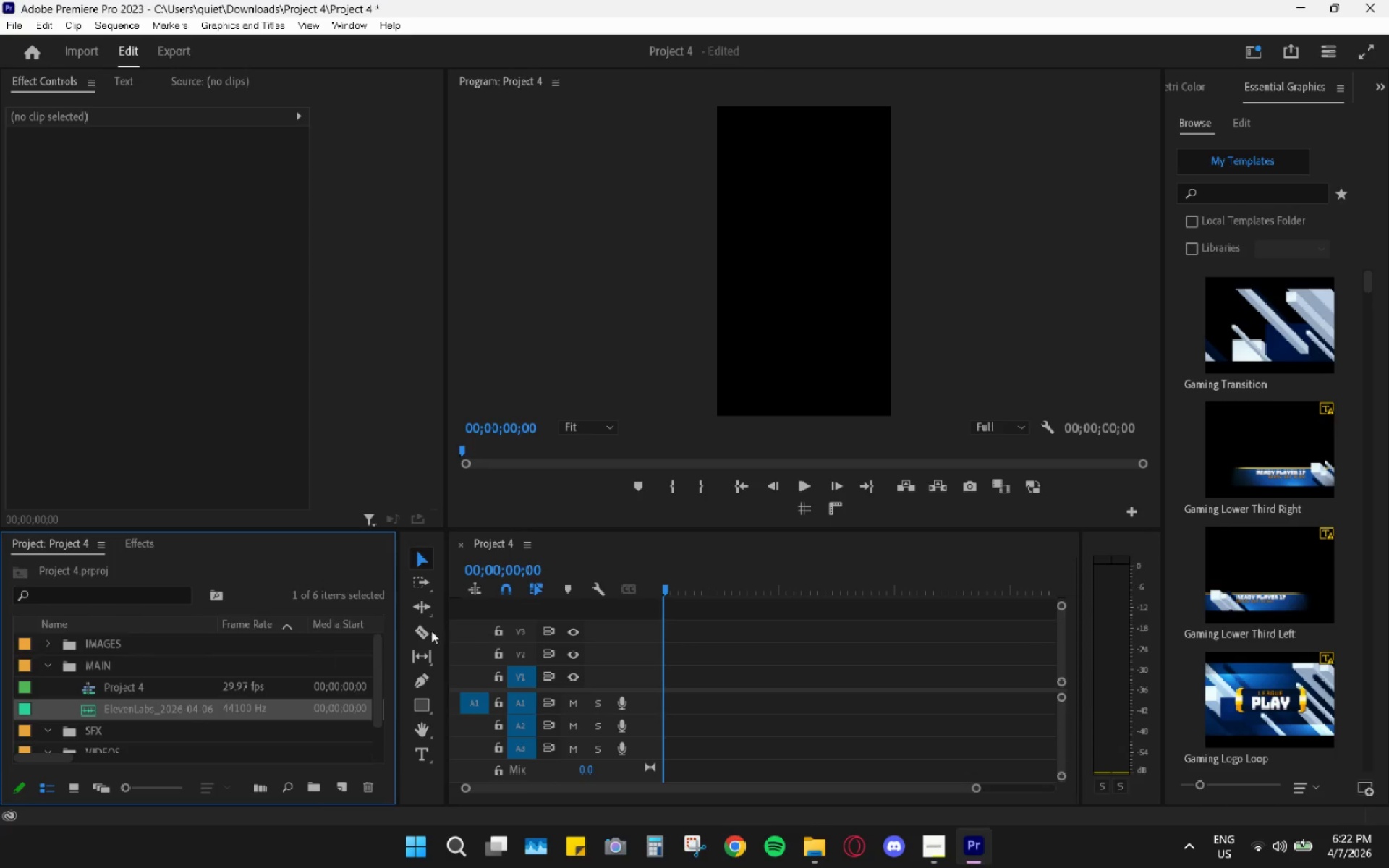 
left_click([229, 718])
 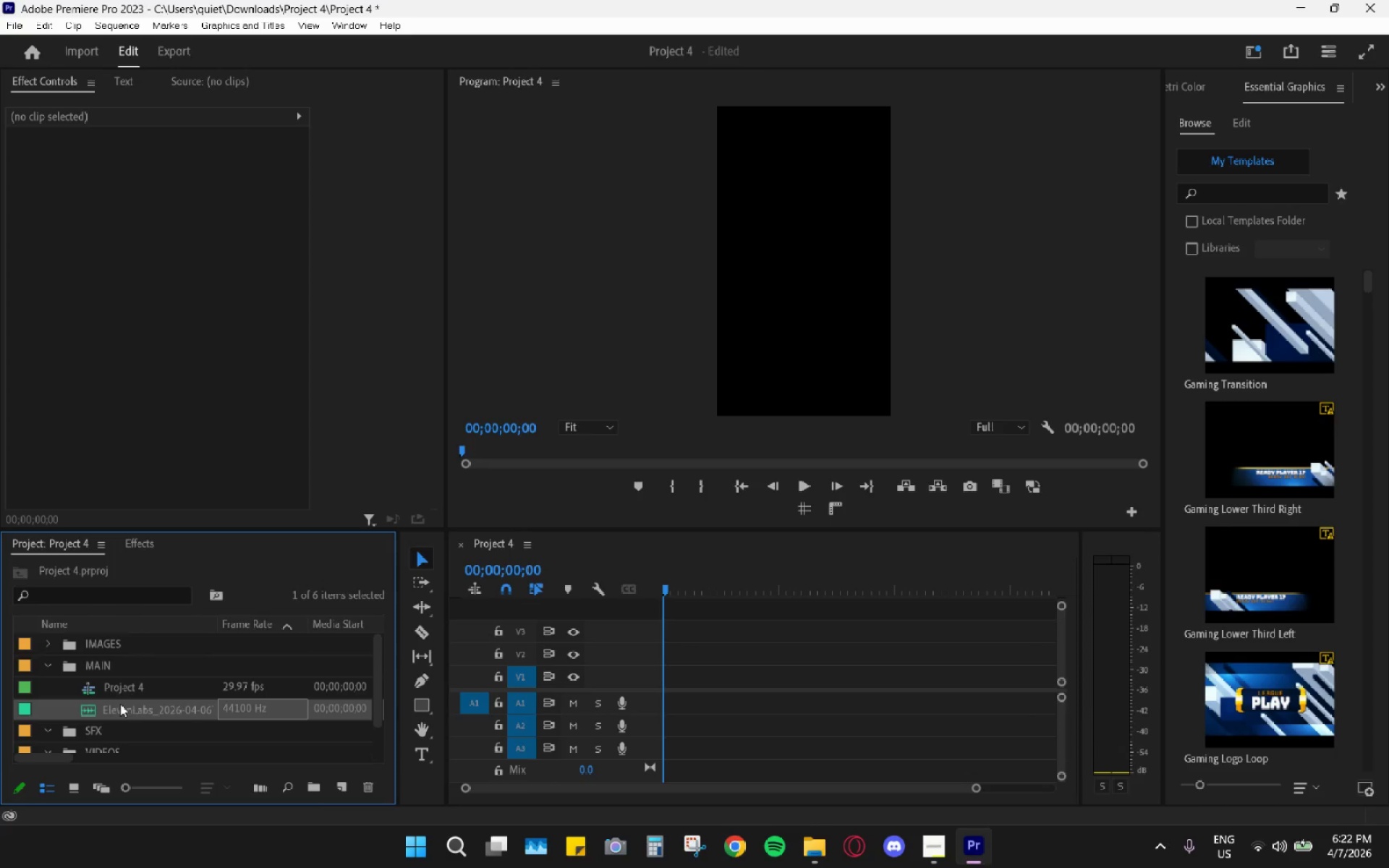 
left_click_drag(start_coordinate=[116, 704], to_coordinate=[543, 710])
 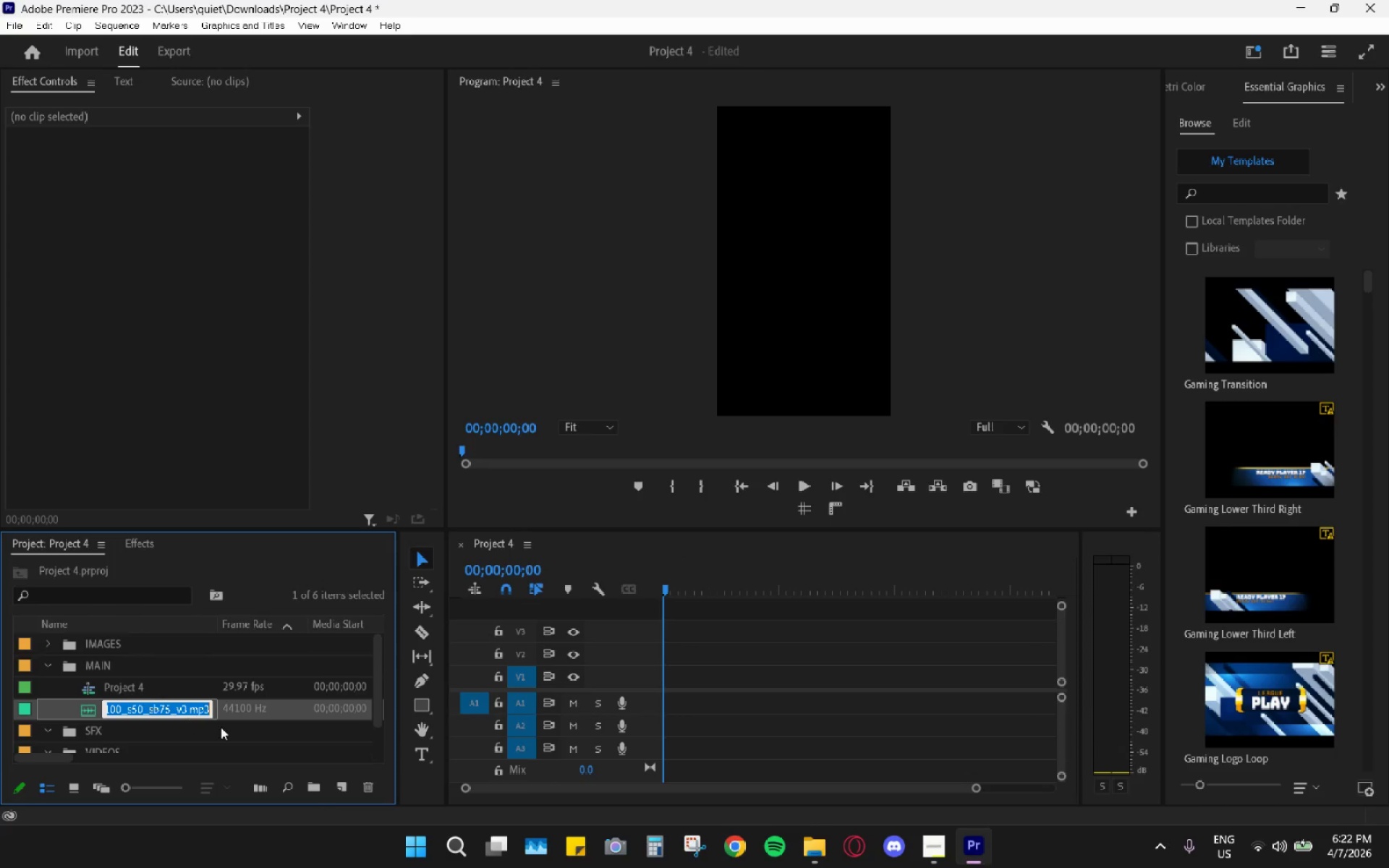 
left_click([222, 727])
 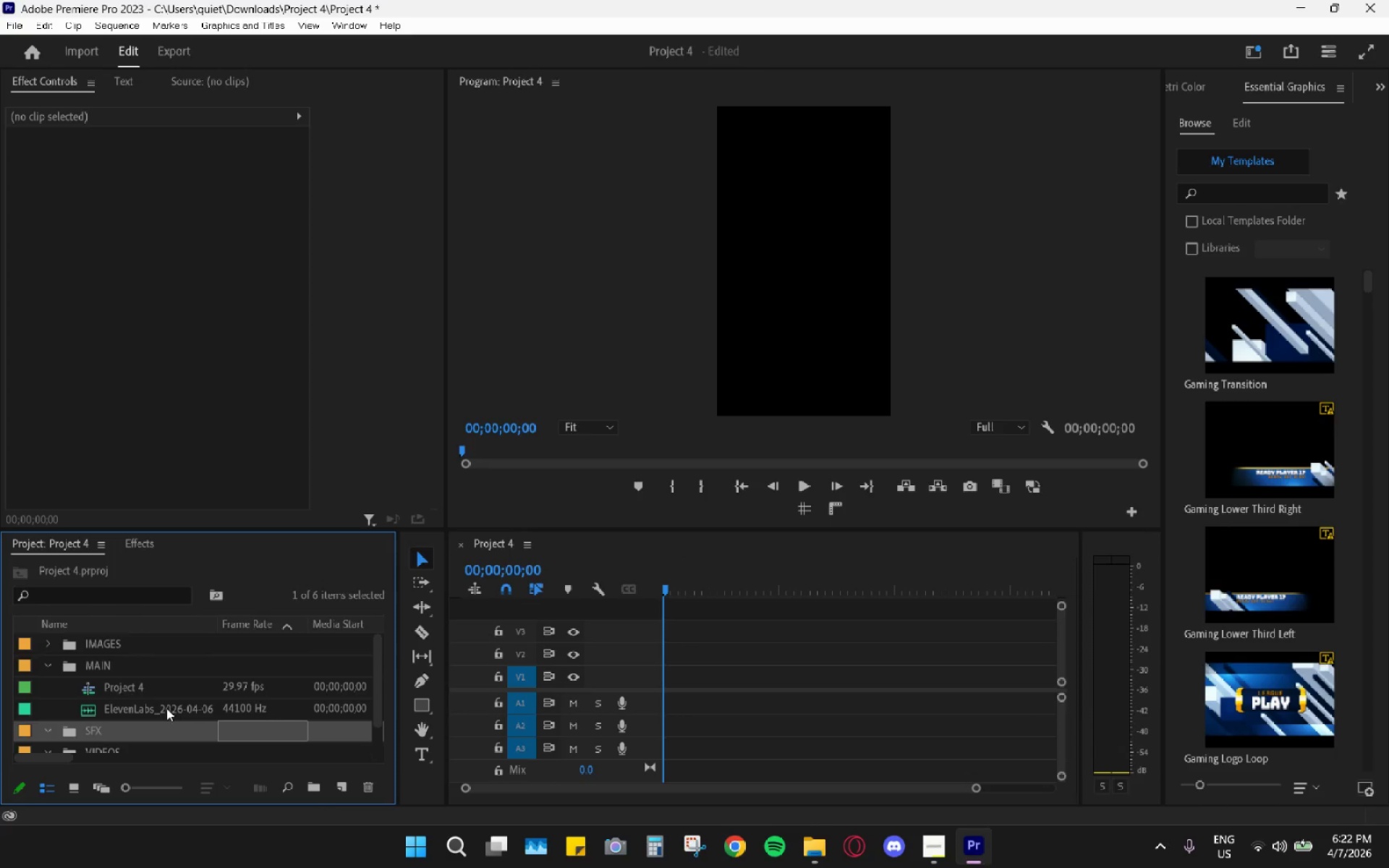 
left_click_drag(start_coordinate=[166, 707], to_coordinate=[666, 697])
 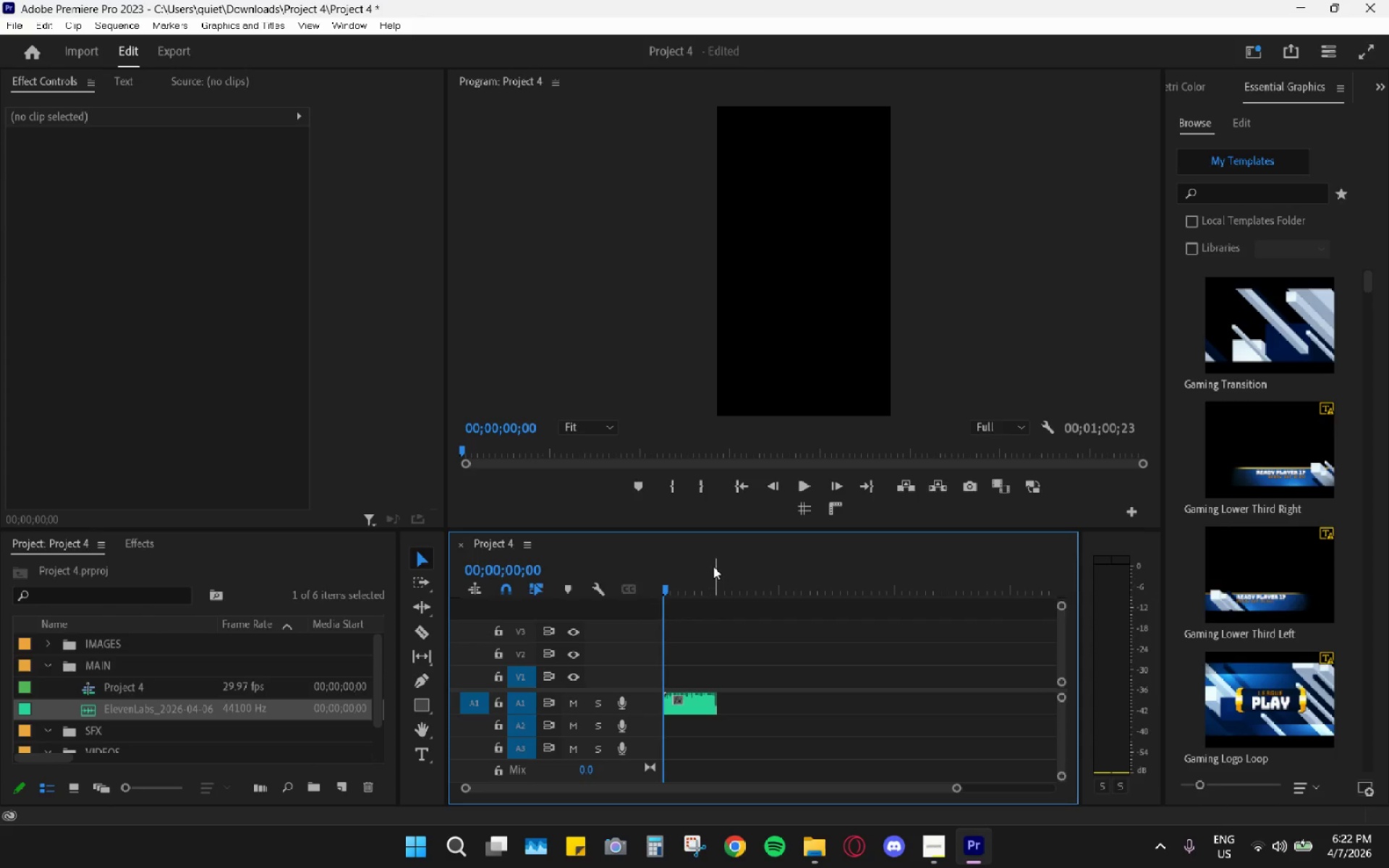 
left_click_drag(start_coordinate=[700, 568], to_coordinate=[617, 589])
 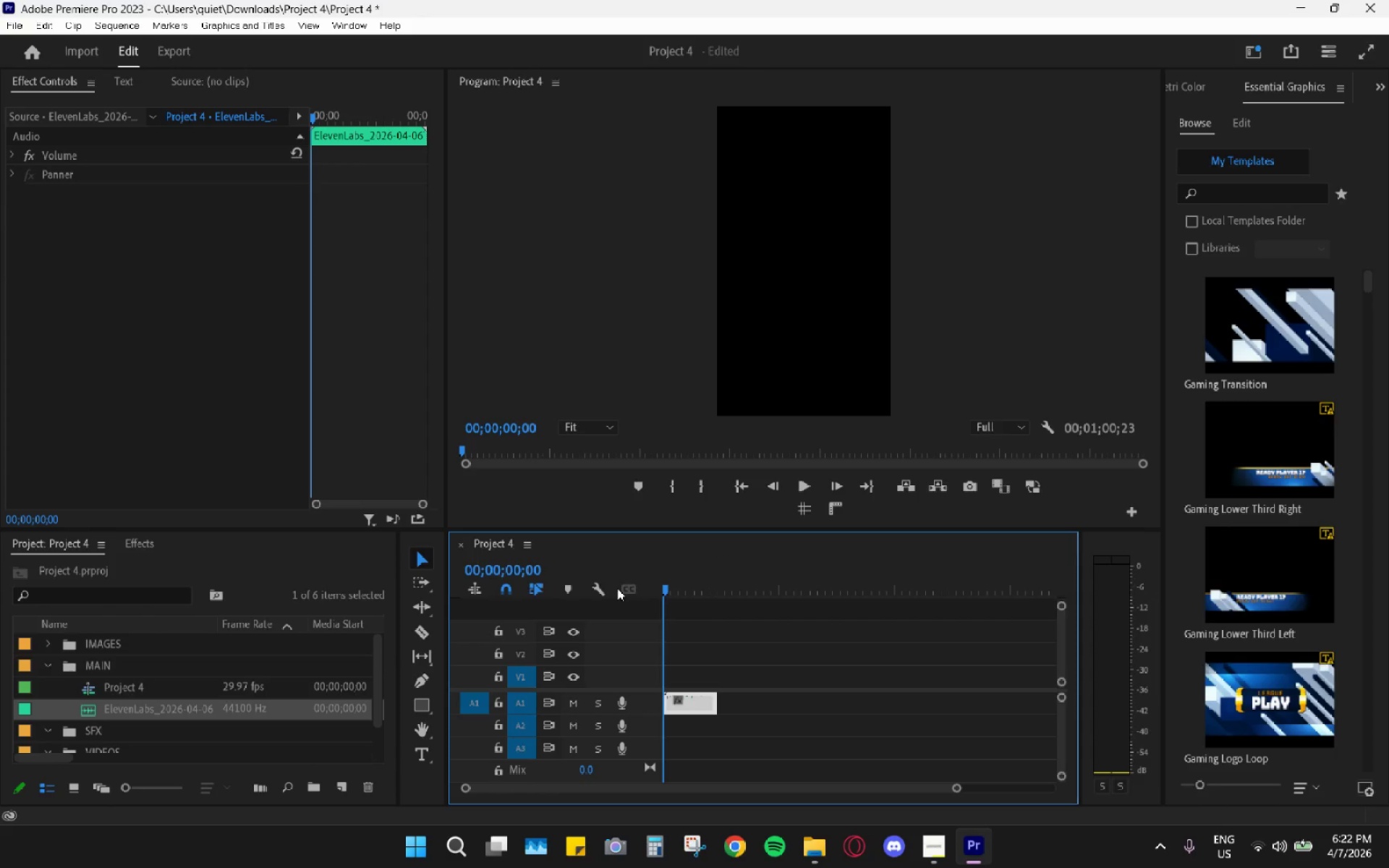 
key(Space)
 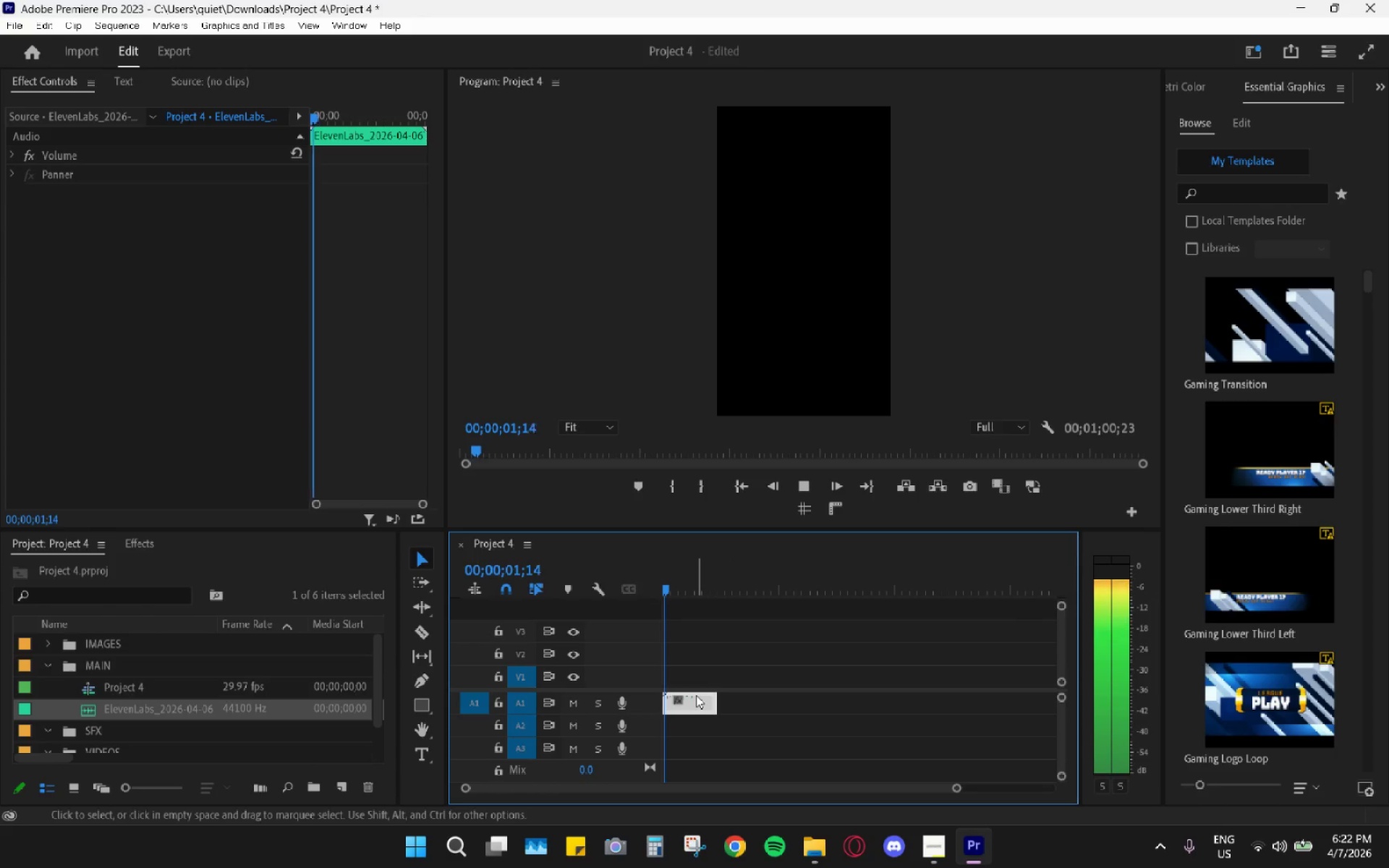 
key(Space)
 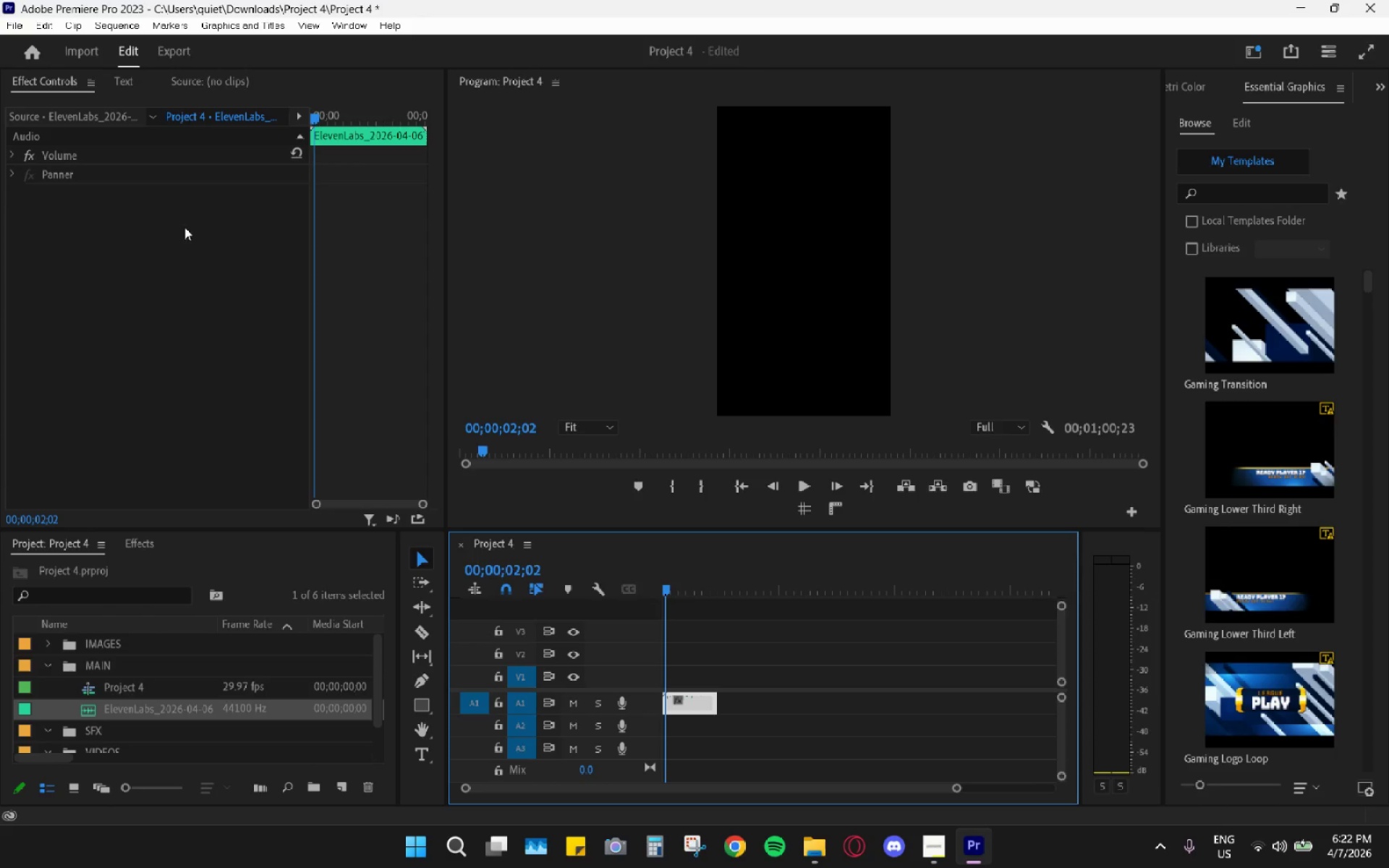 
left_click([123, 540])
 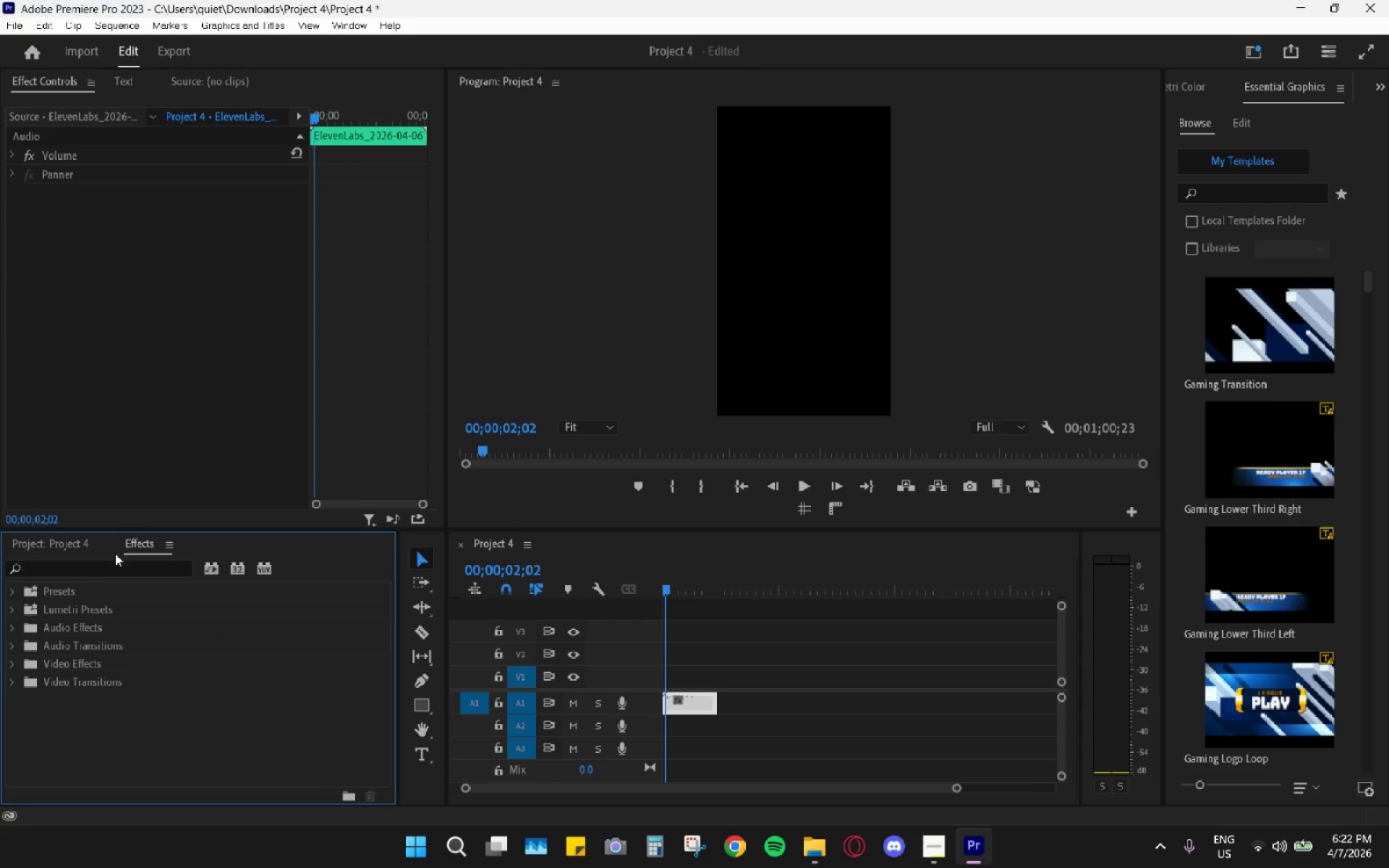 
left_click([110, 563])
 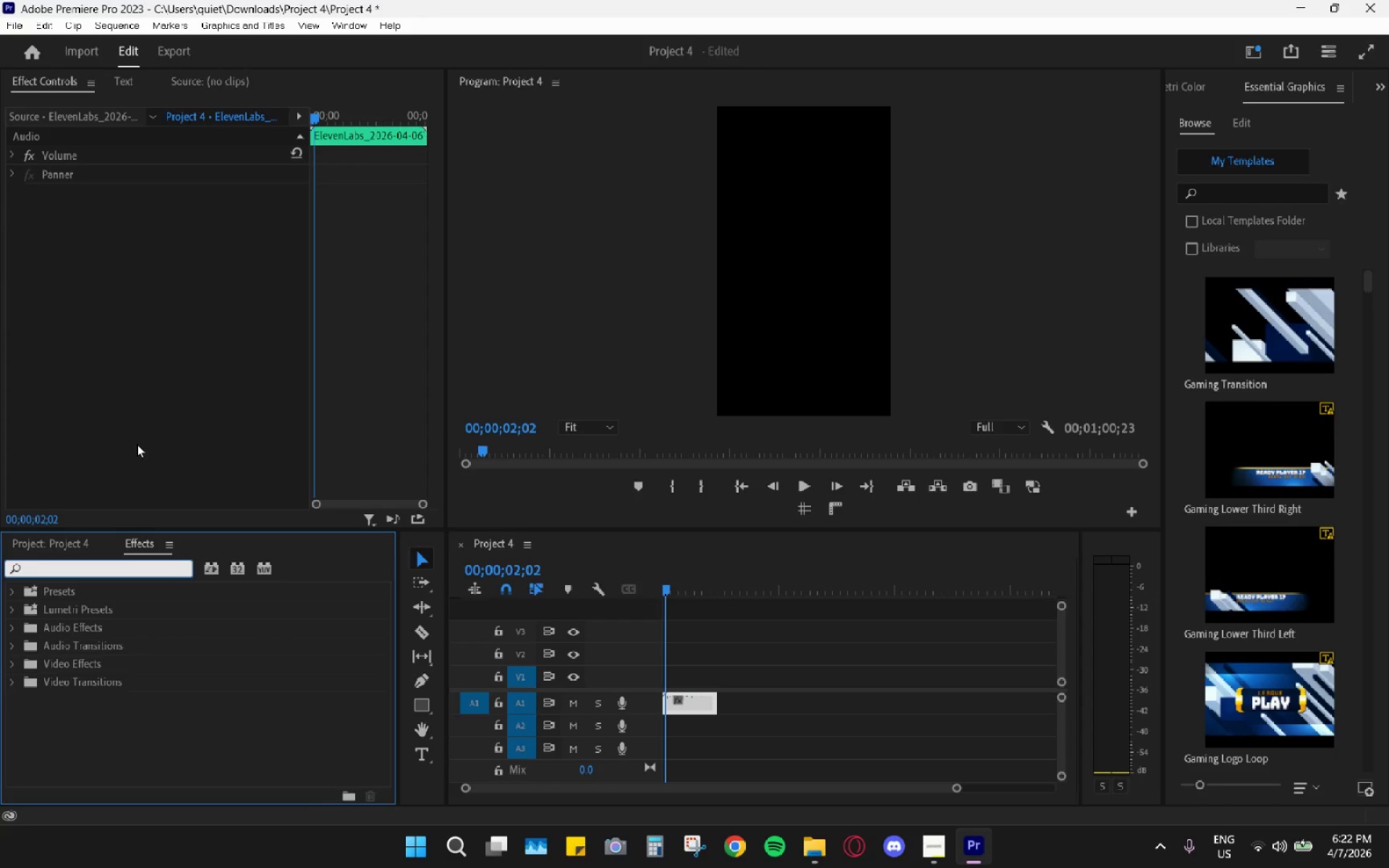 
type(hard)
 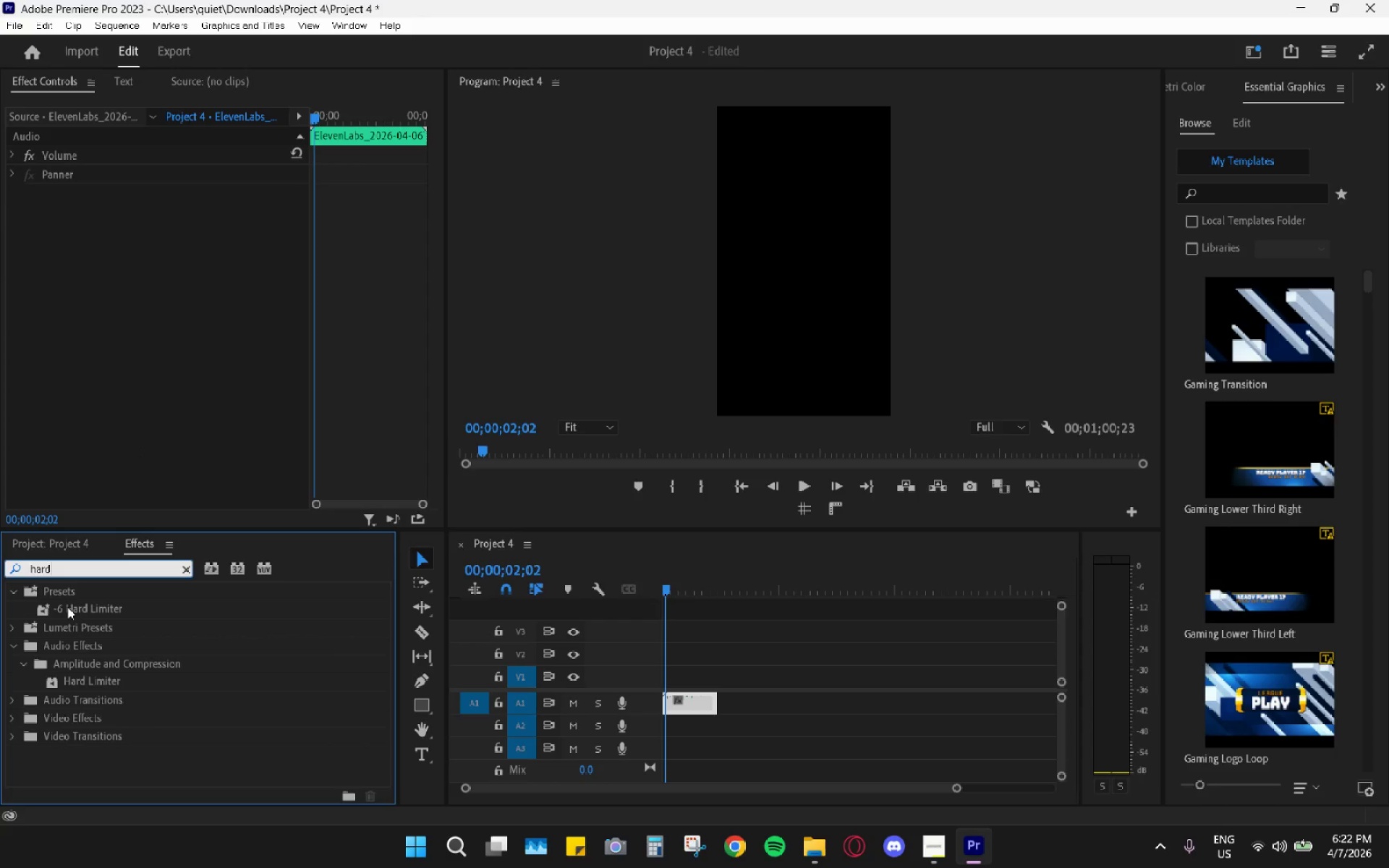 
left_click_drag(start_coordinate=[75, 605], to_coordinate=[702, 699])
 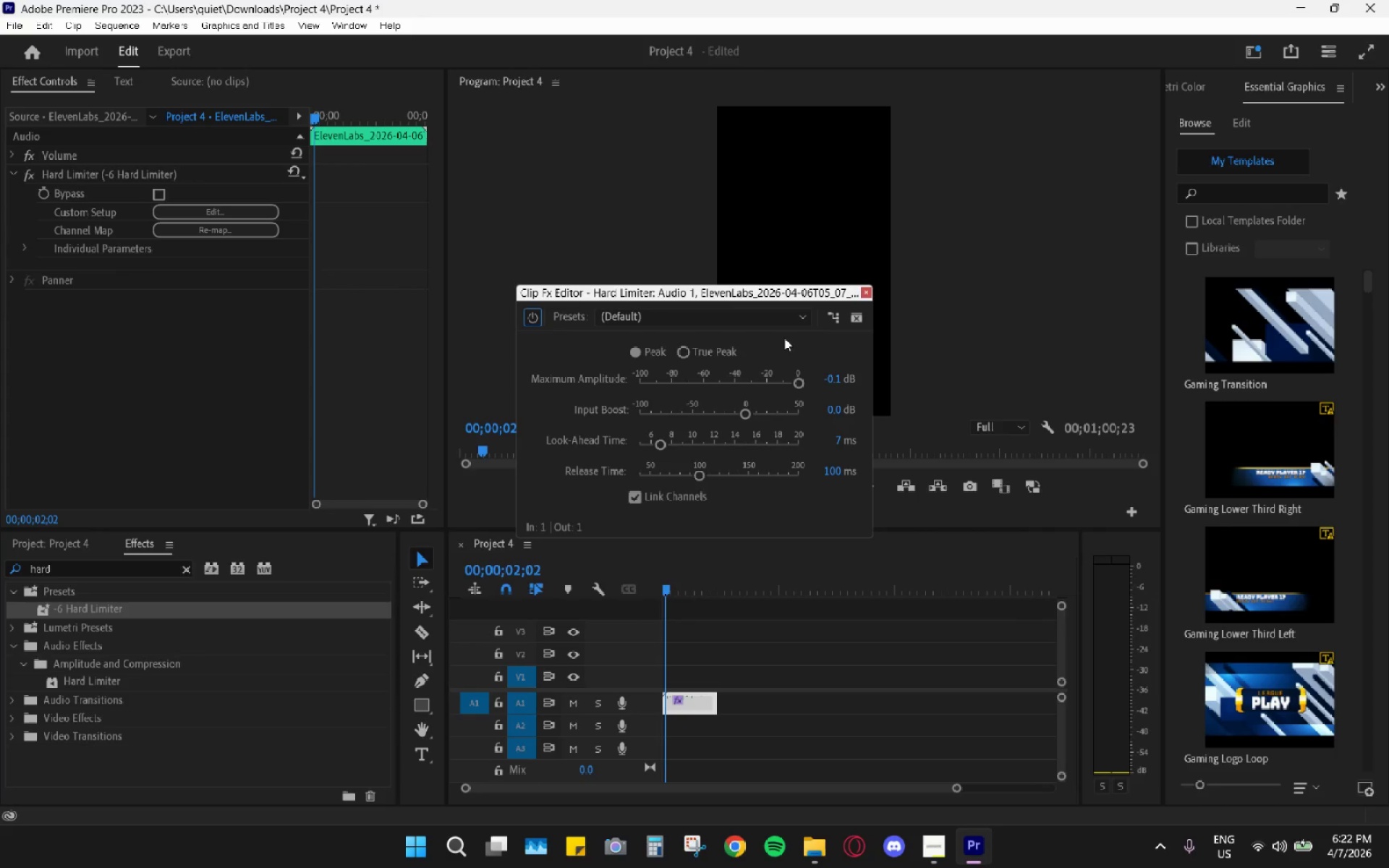 
left_click([838, 375])
 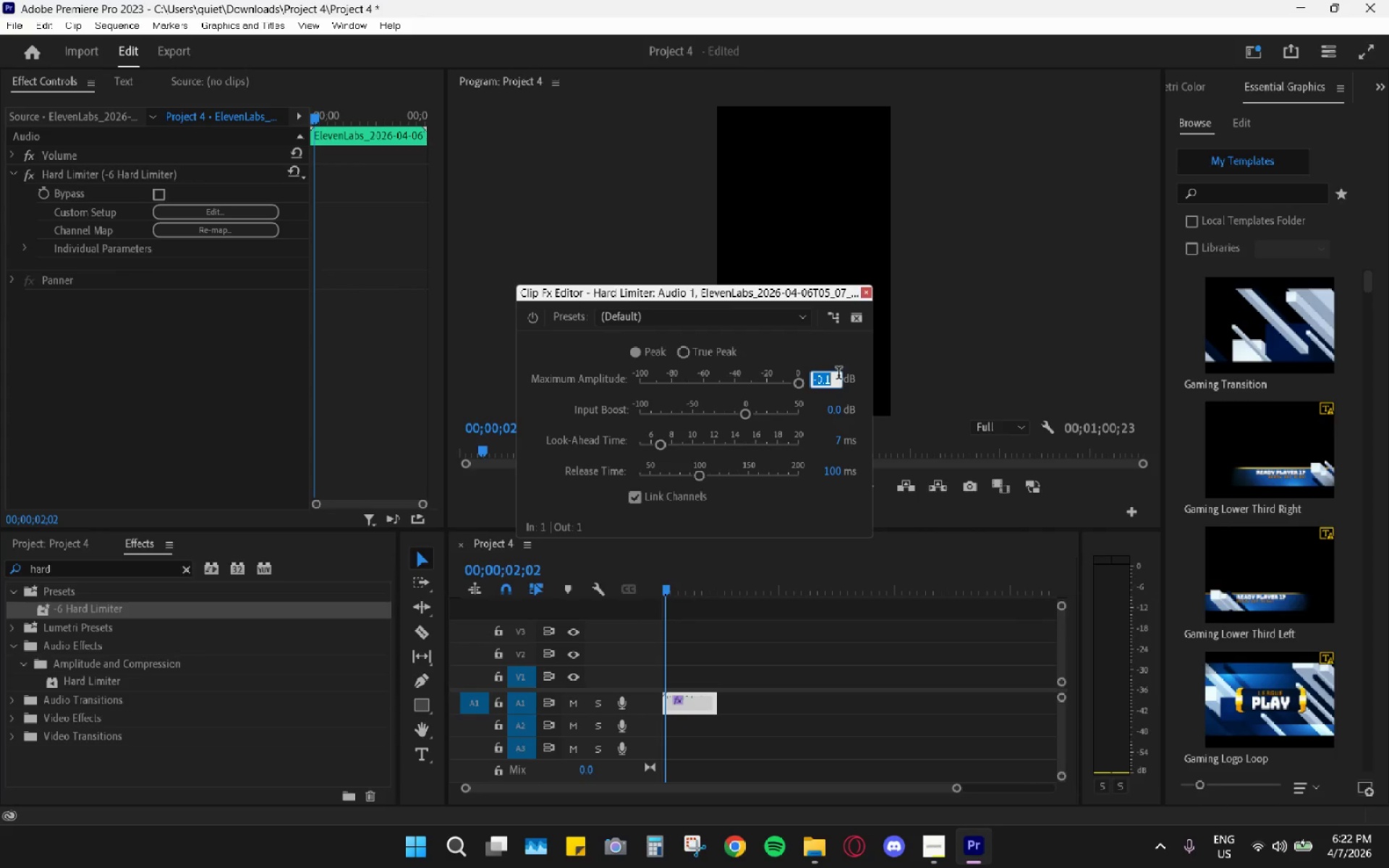 
key(Minus)
 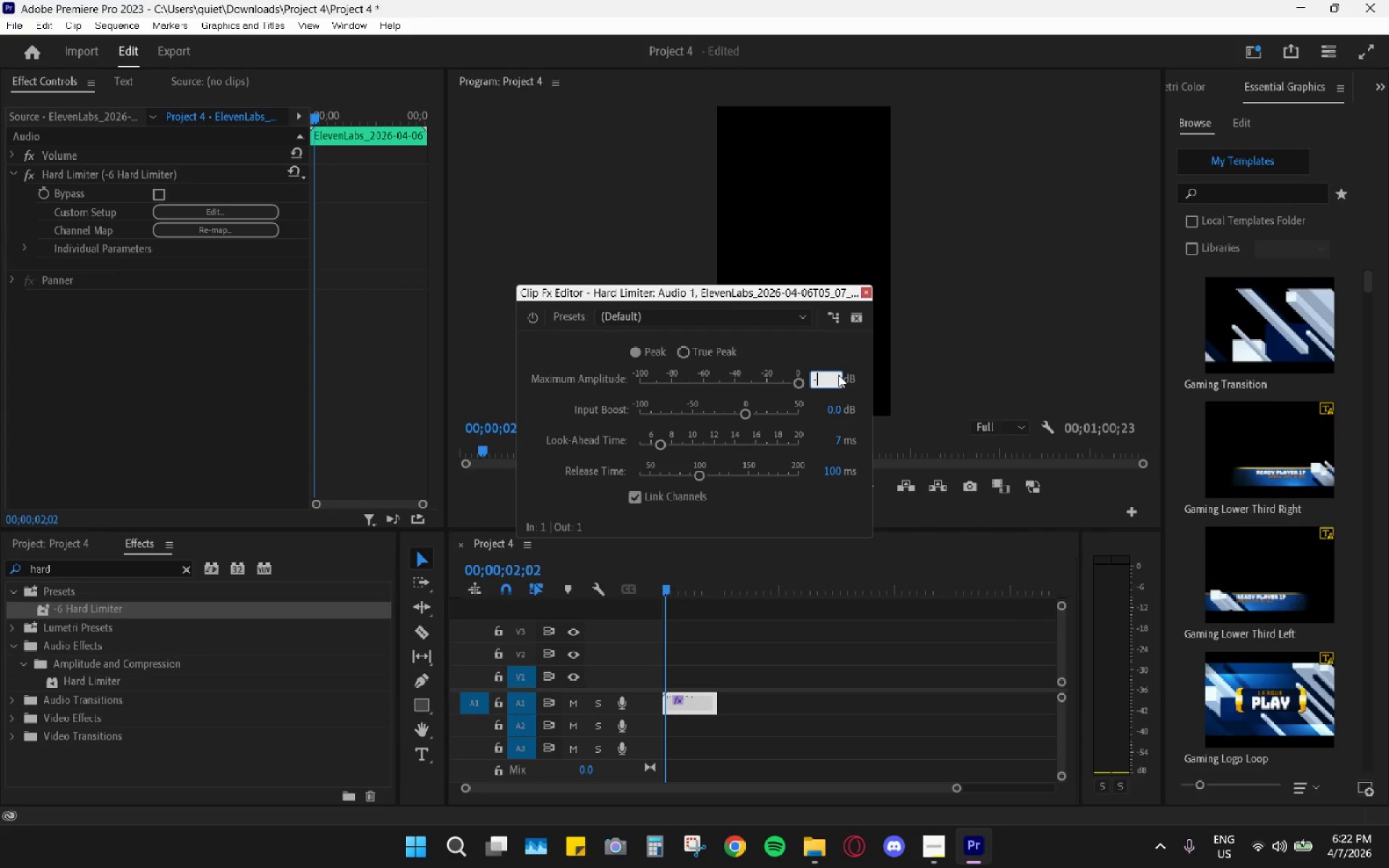 
key(6)
 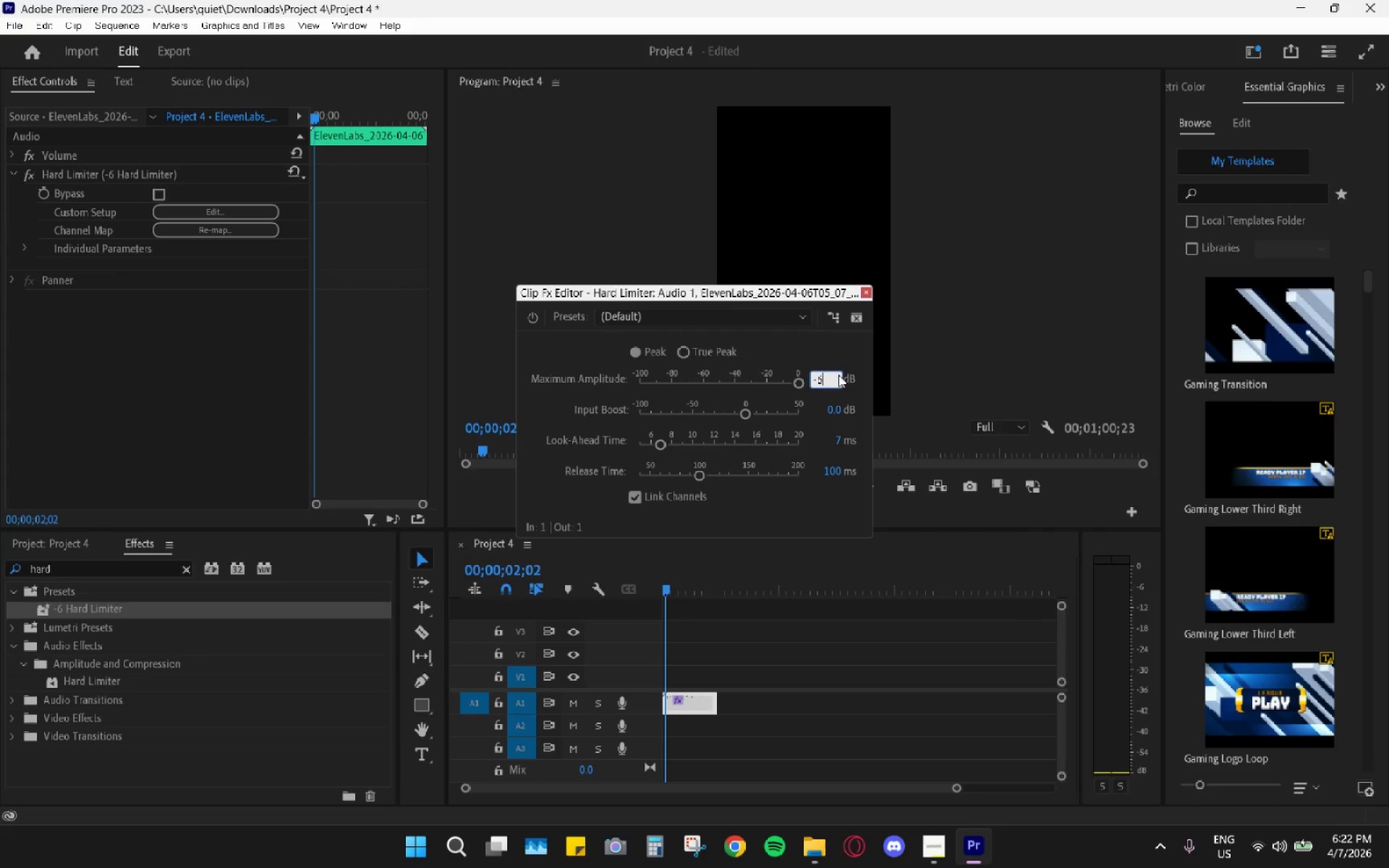 
key(Enter)
 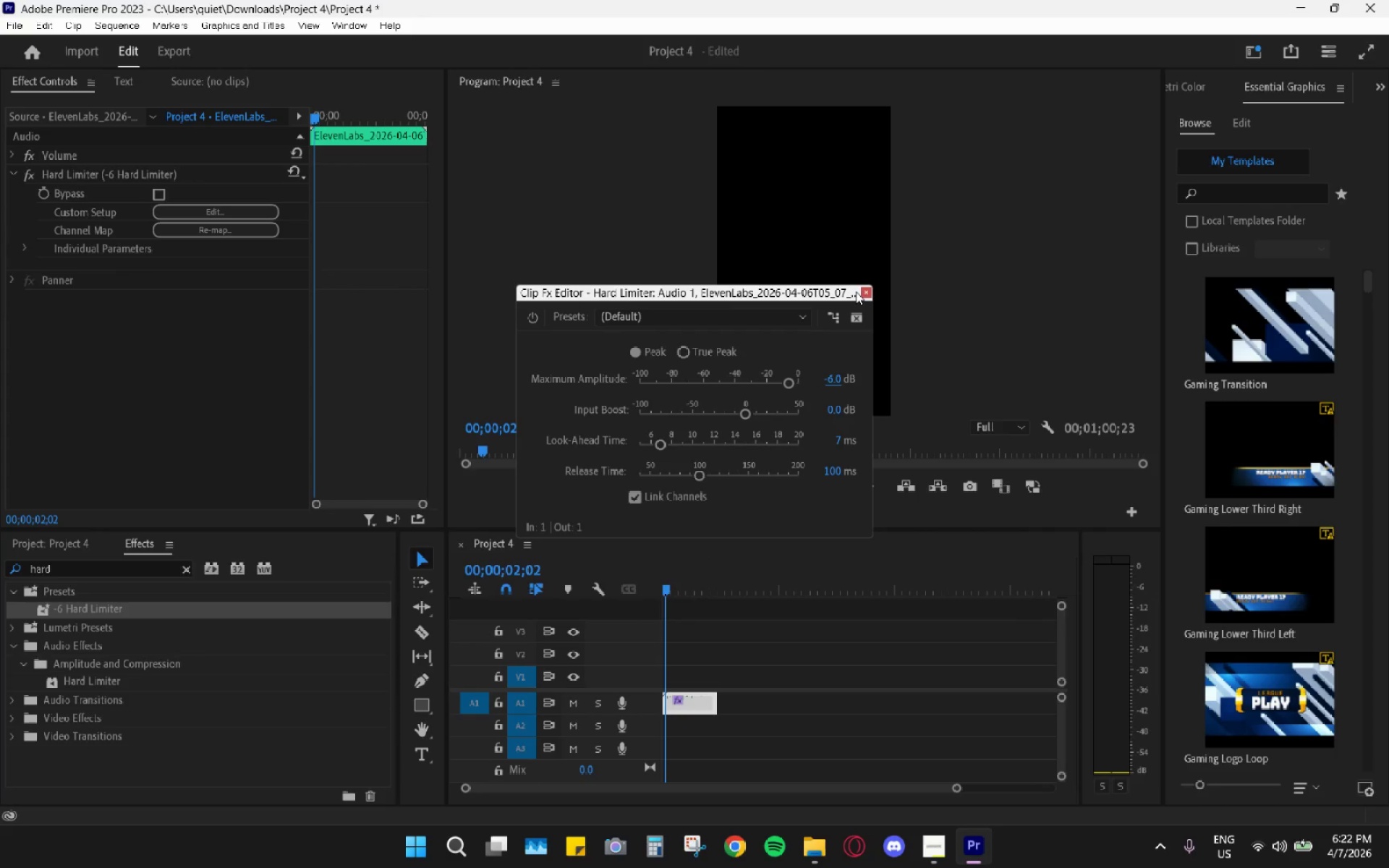 
left_click([868, 291])
 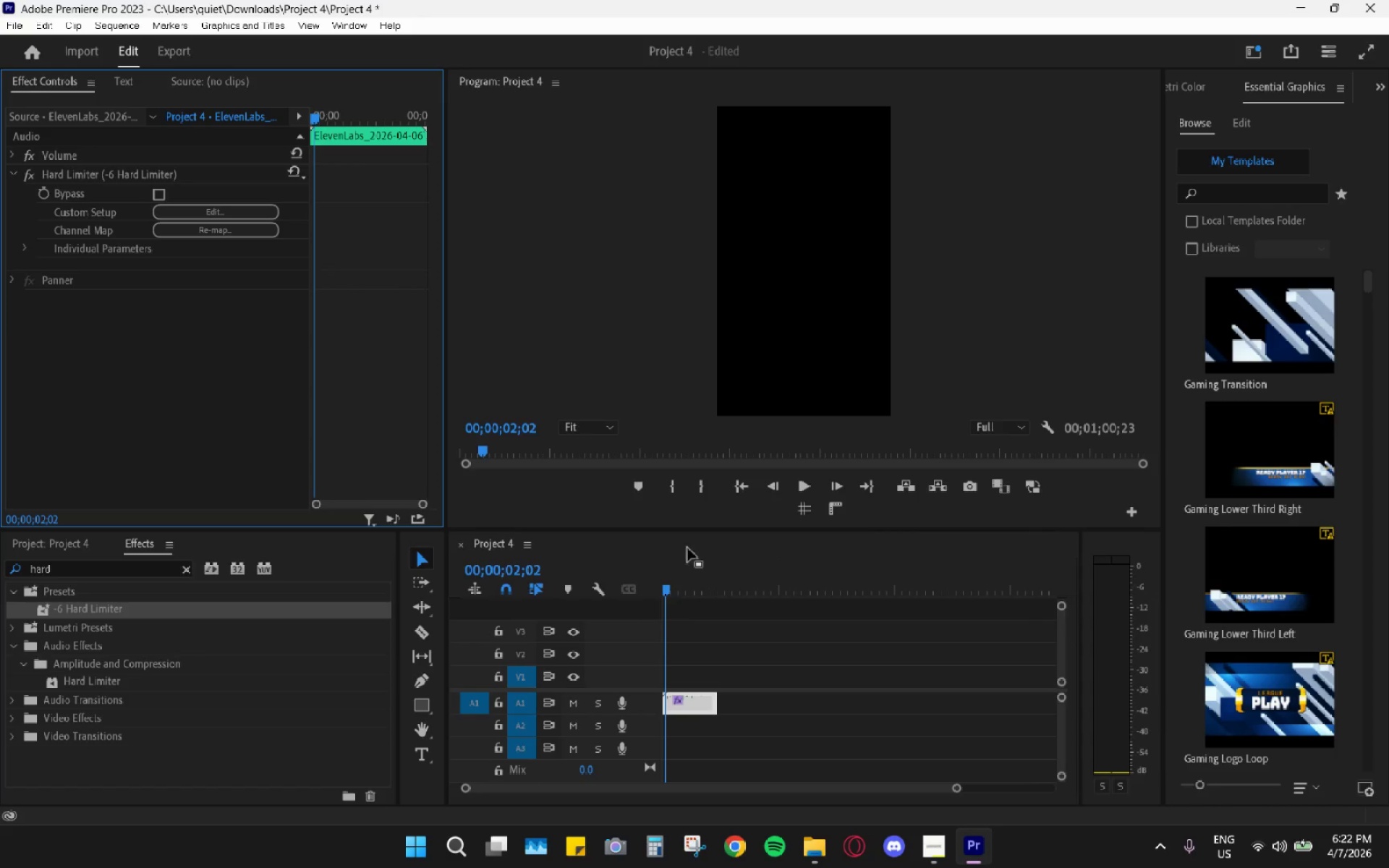 
left_click_drag(start_coordinate=[678, 578], to_coordinate=[637, 577])
 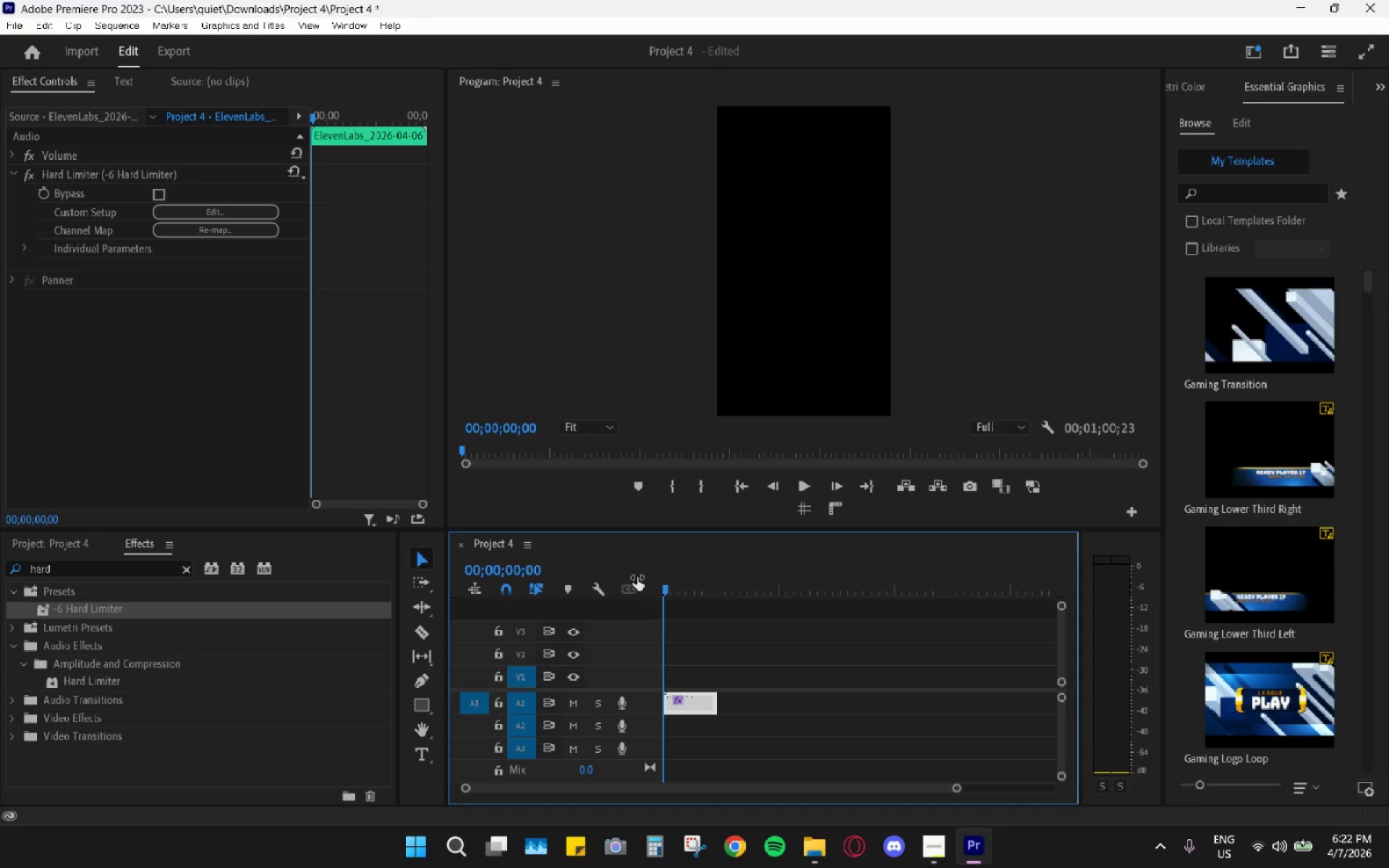 
key(Space)
 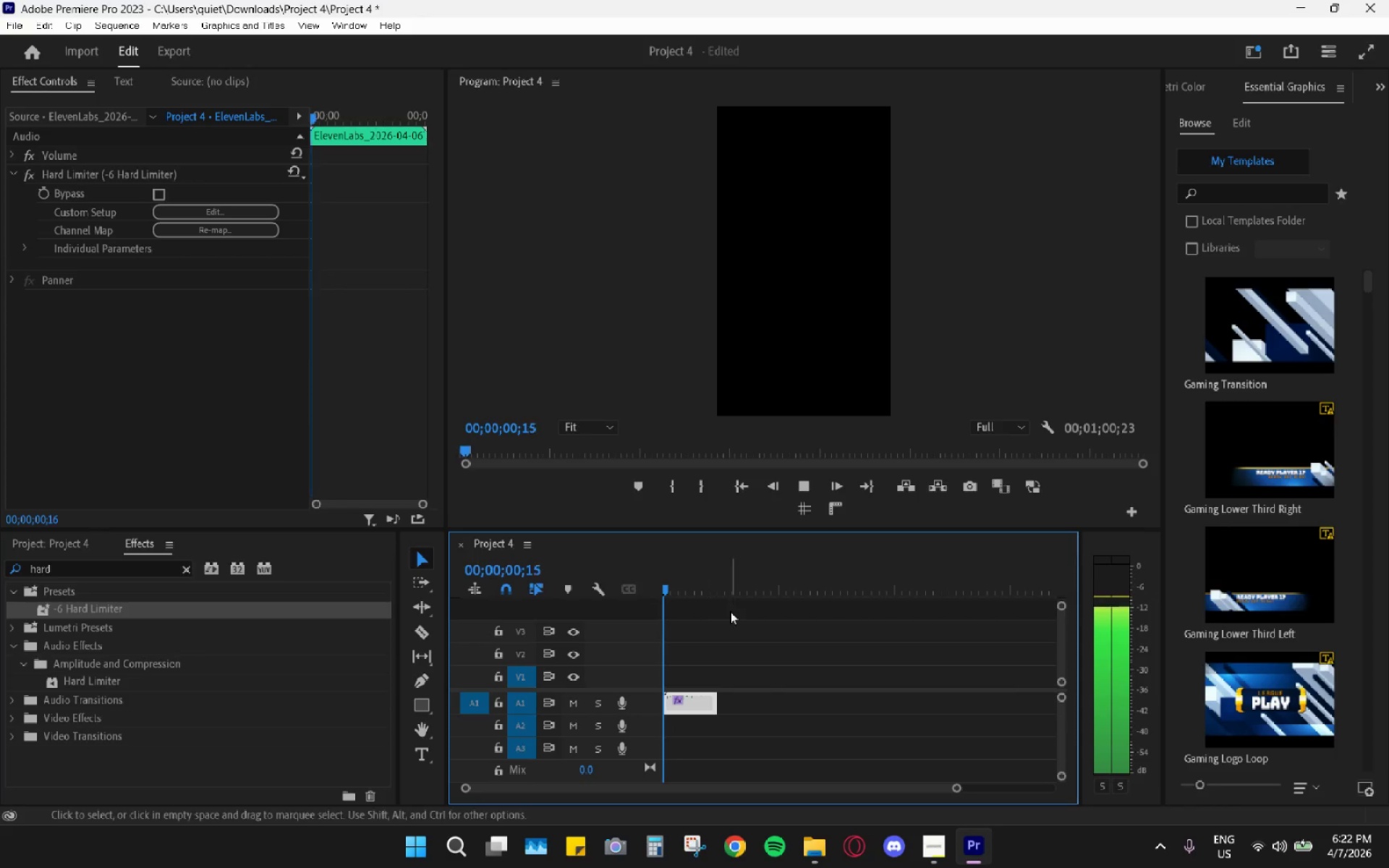 
hold_key(key=AltLeft, duration=1.5)
 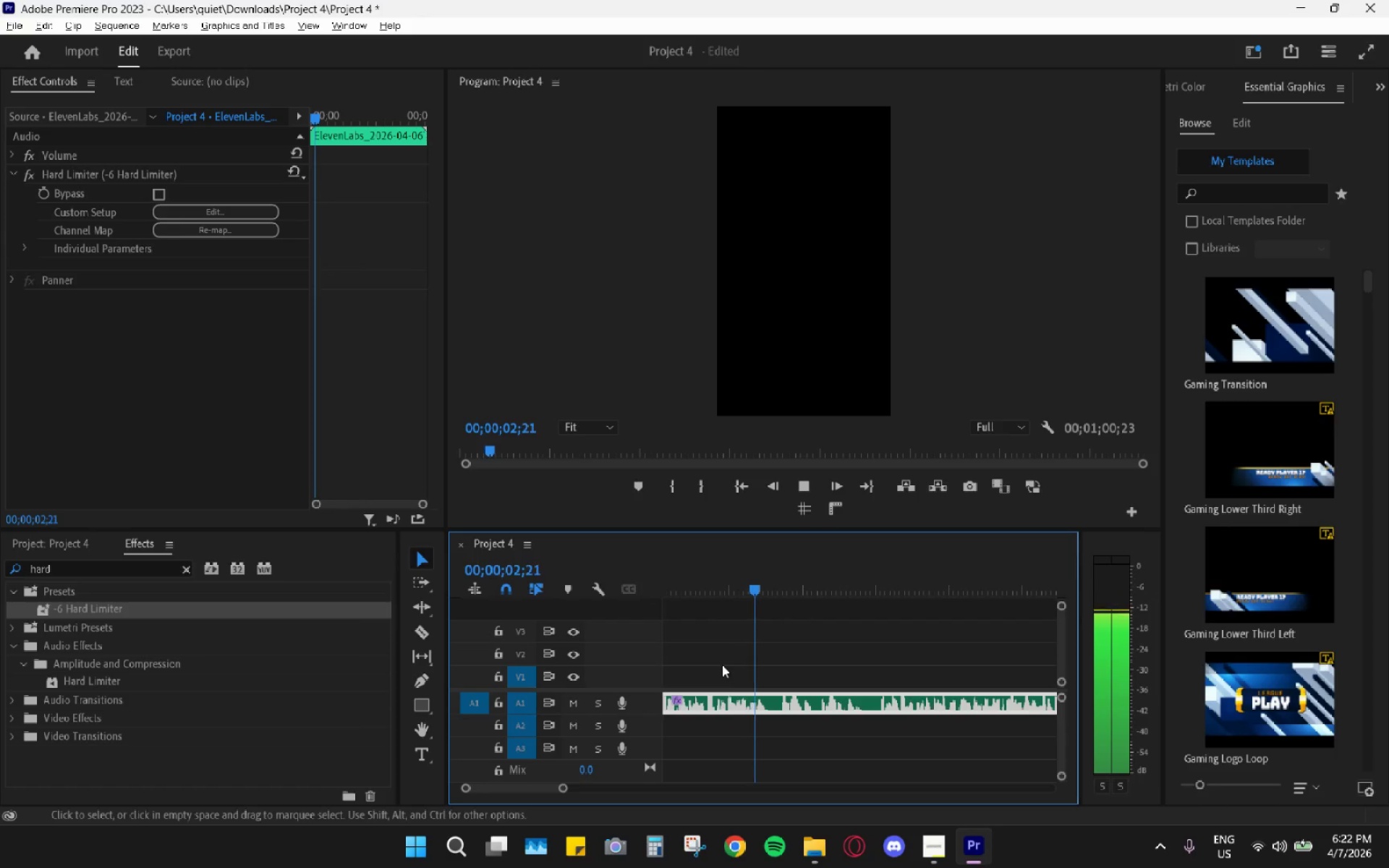 
hold_key(key=AltLeft, duration=0.88)
 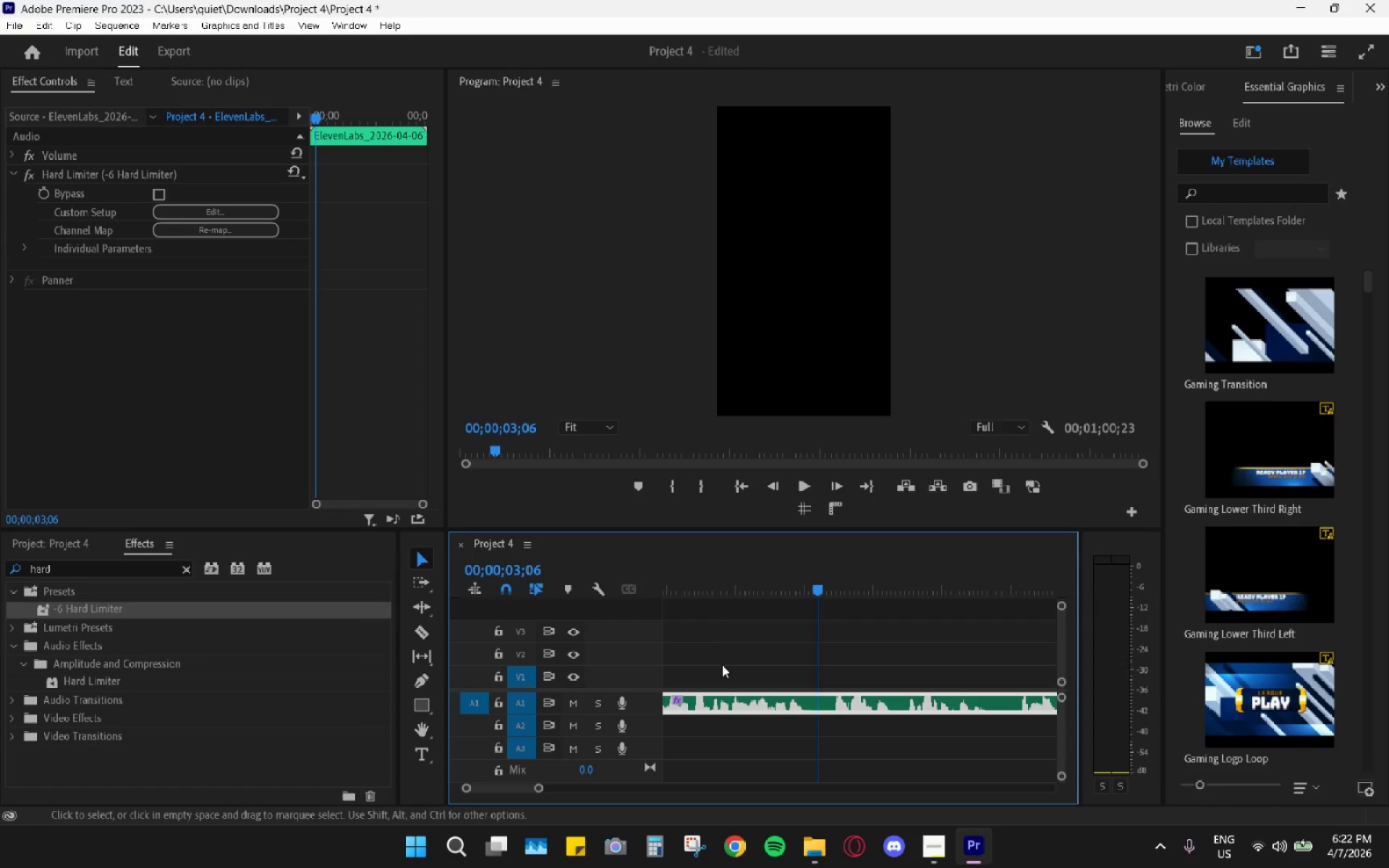 
key(Space)
 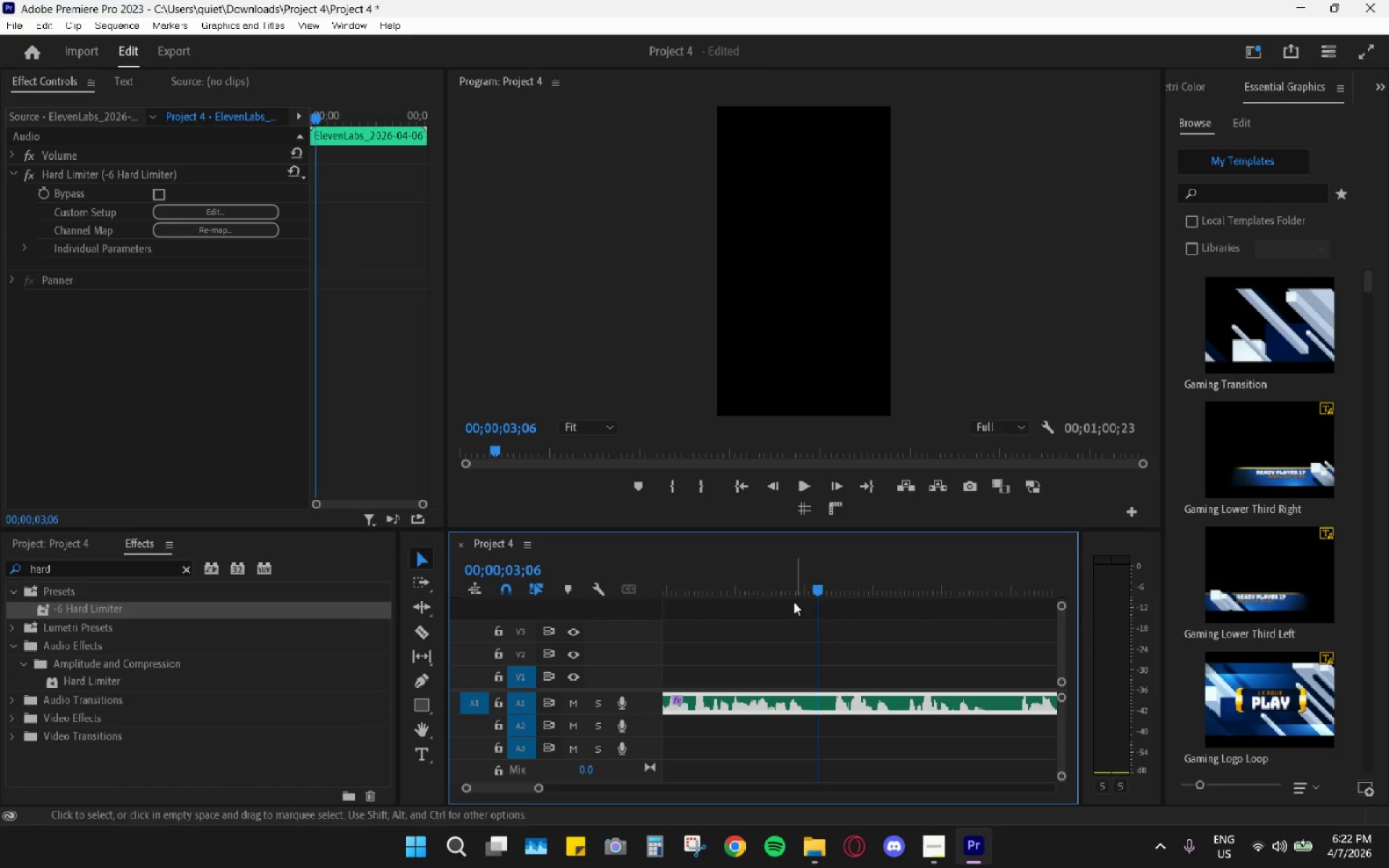 
scroll: coordinate [722, 665], scroll_direction: up, amount: 41.0
 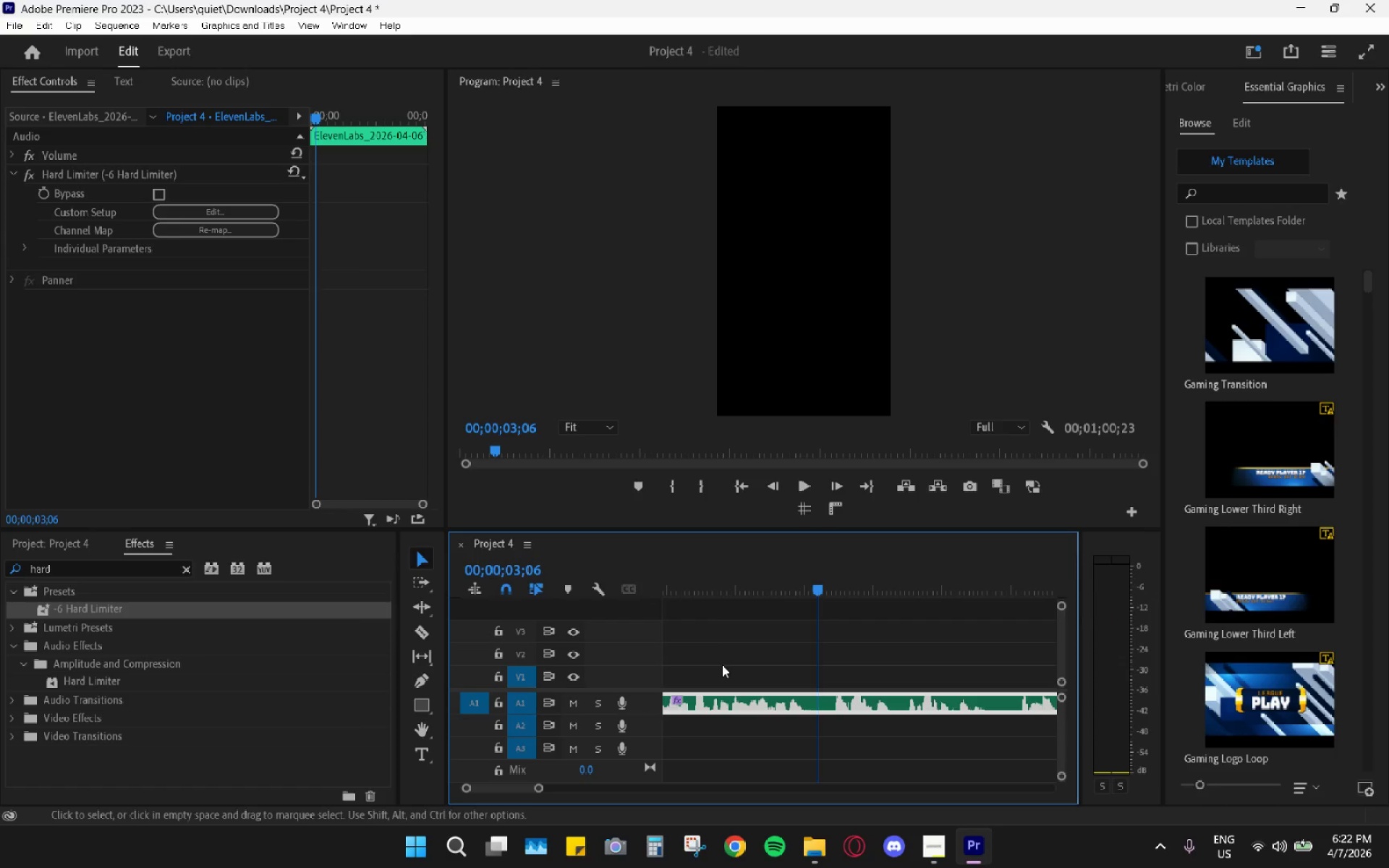 
left_click_drag(start_coordinate=[775, 569], to_coordinate=[409, 582])
 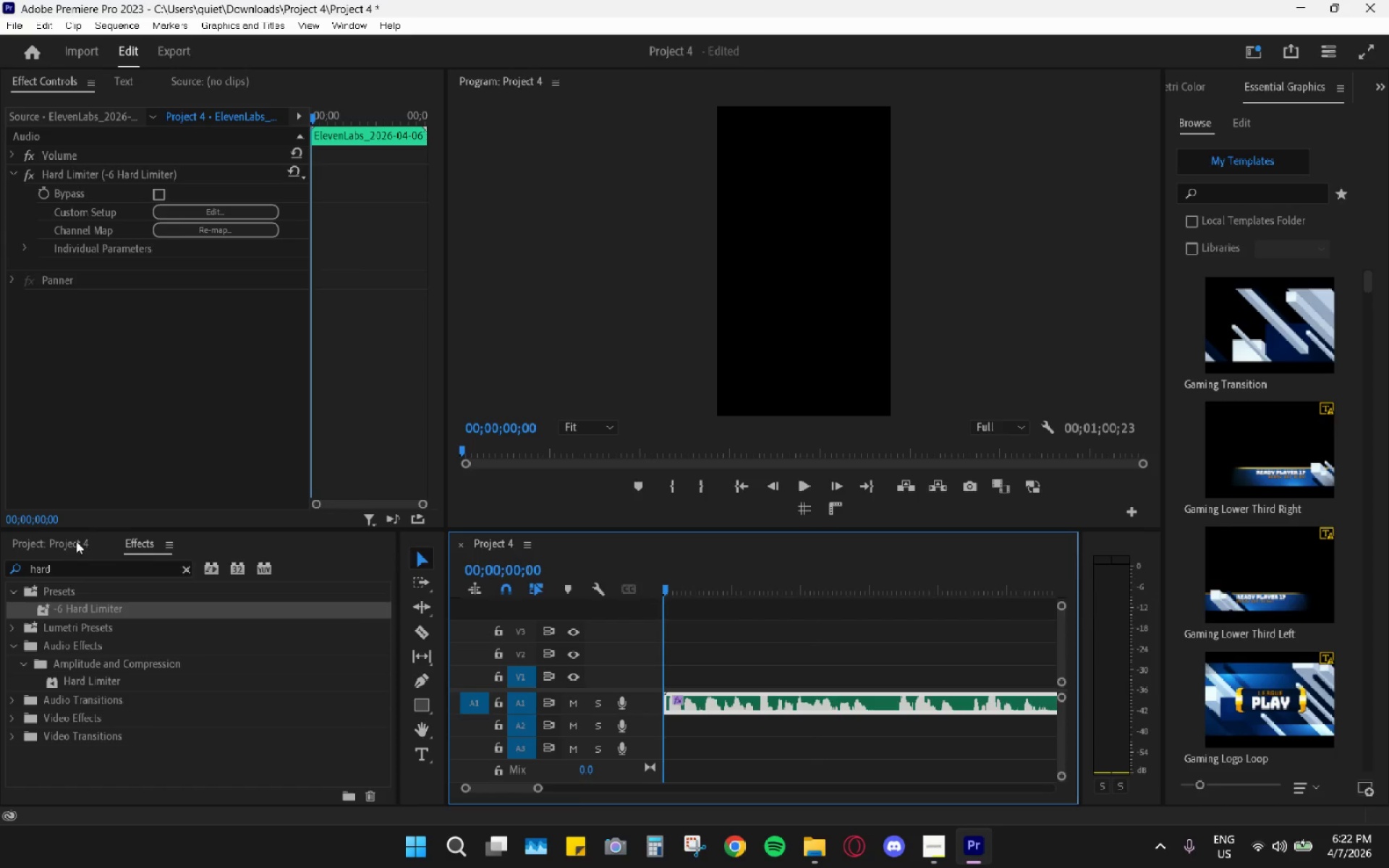 
left_click_drag(start_coordinate=[180, 566], to_coordinate=[184, 569])
 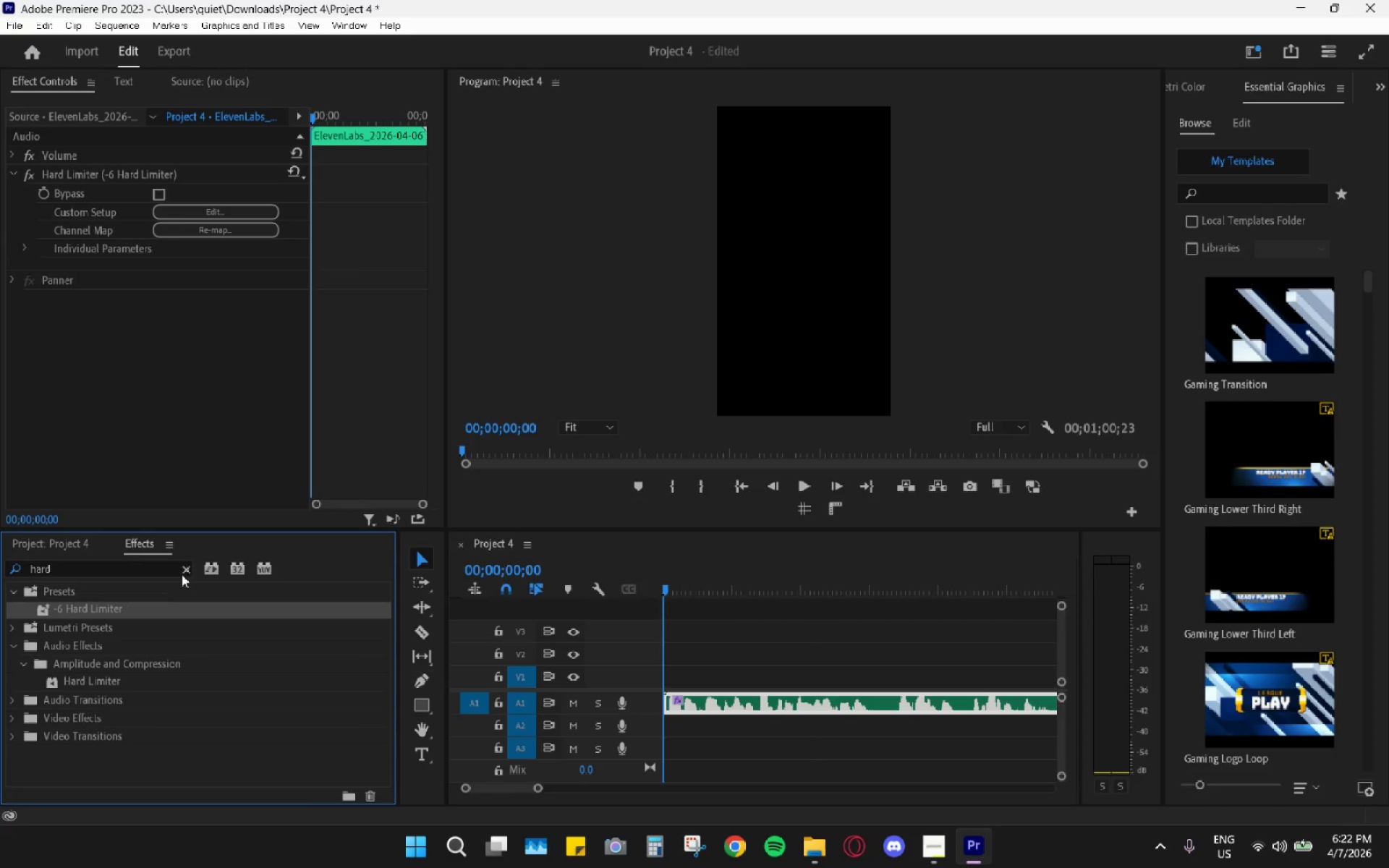 
left_click([191, 567])
 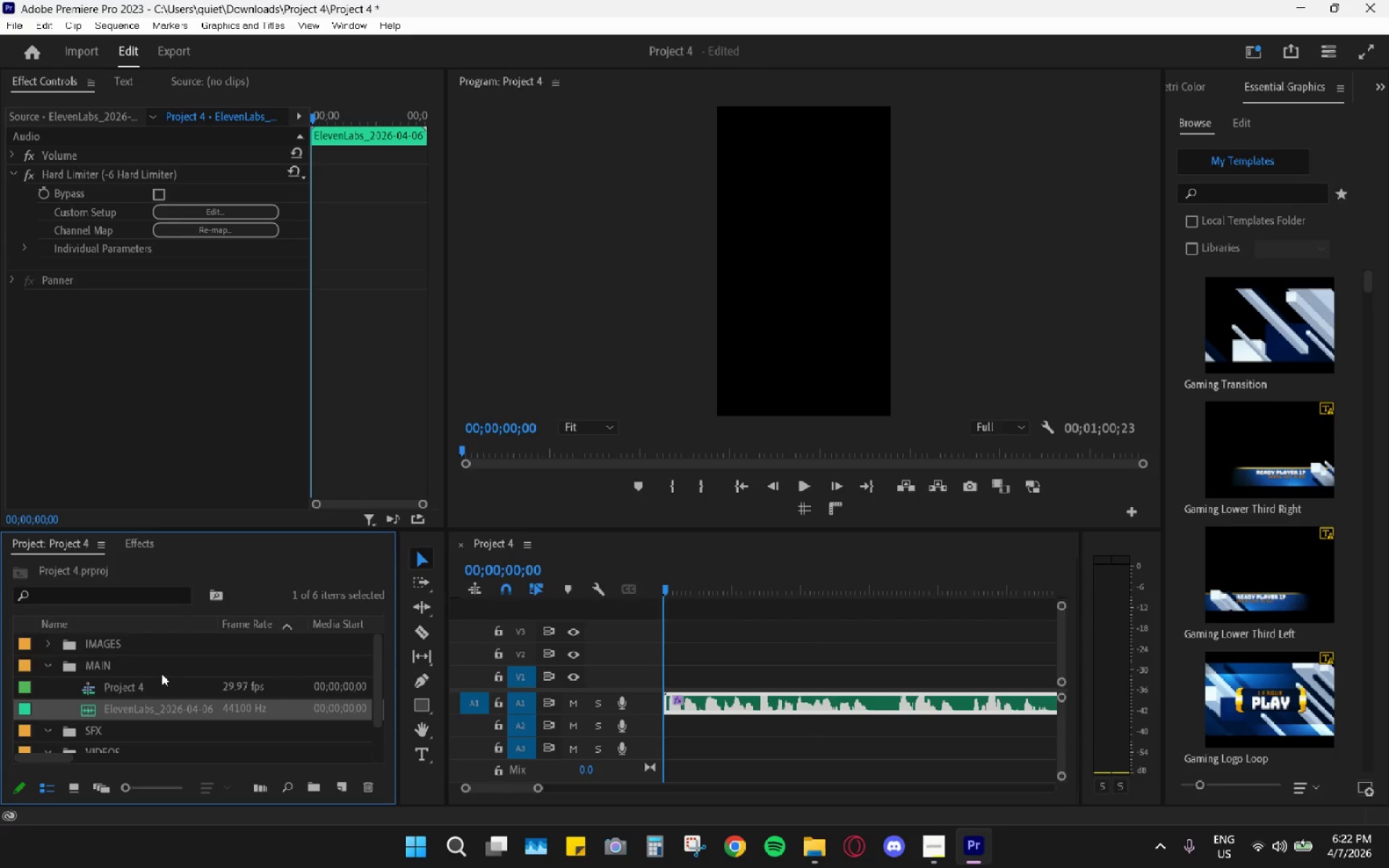 
left_click([48, 665])
 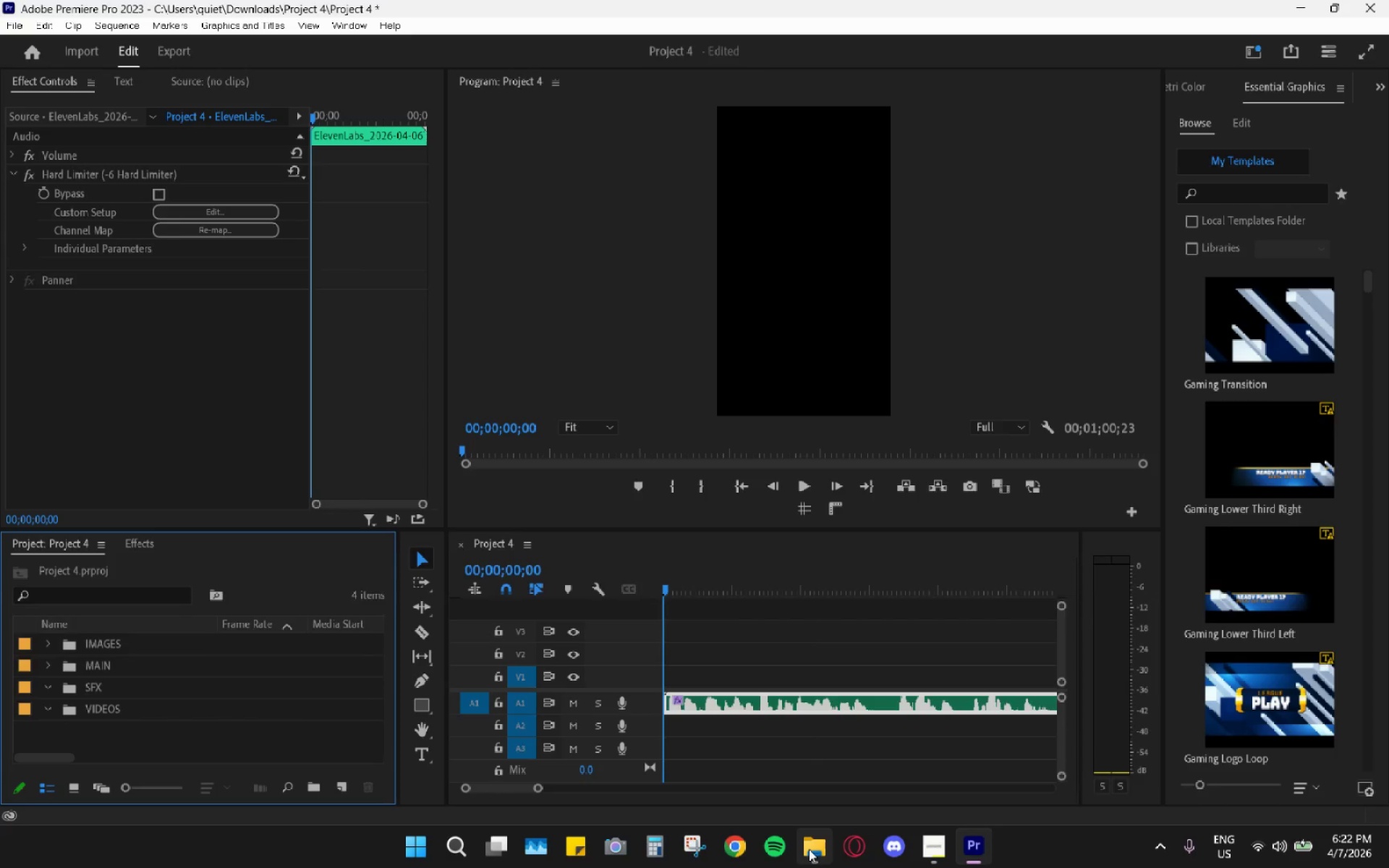 
left_click([809, 849])
 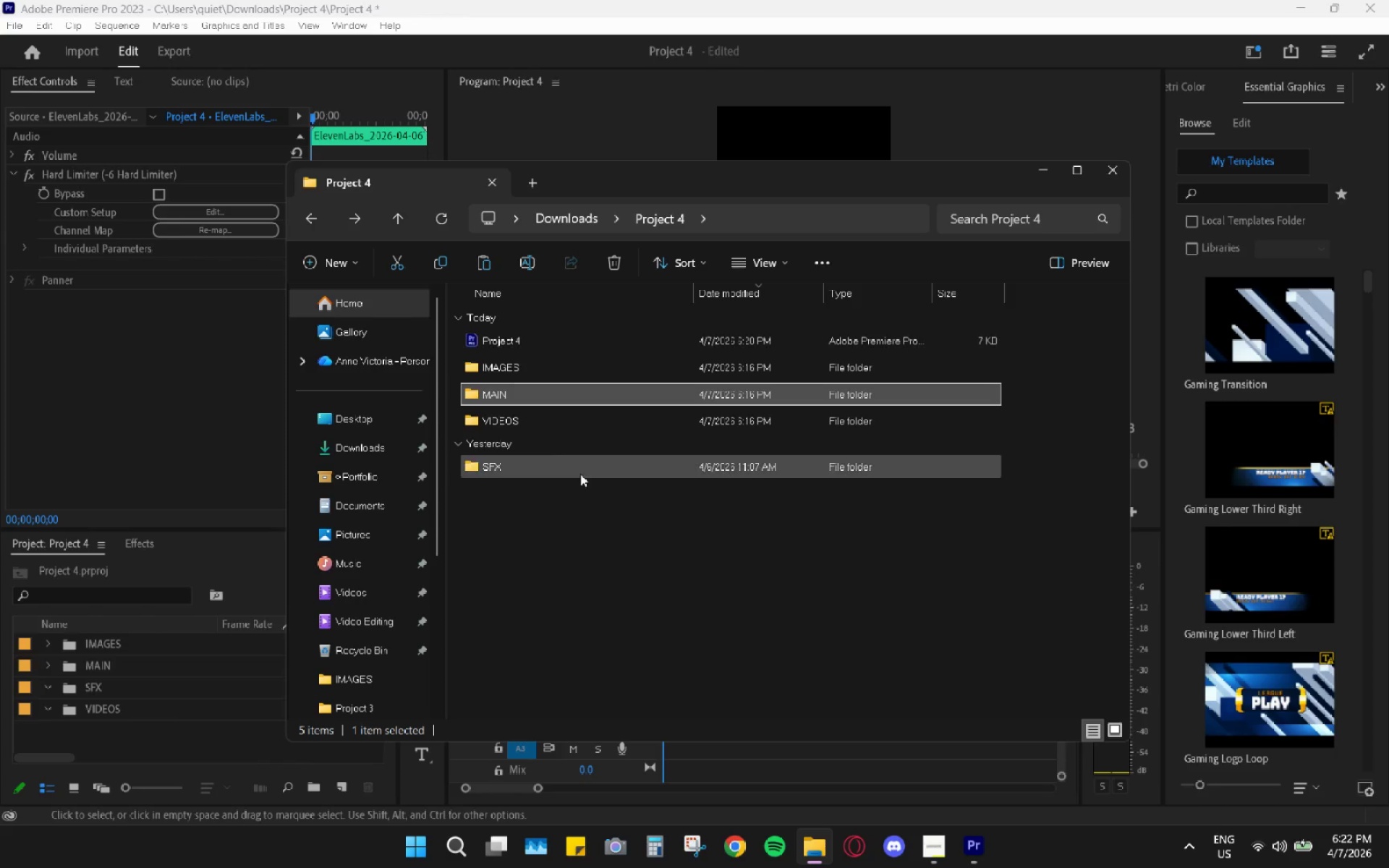 
double_click([527, 430])
 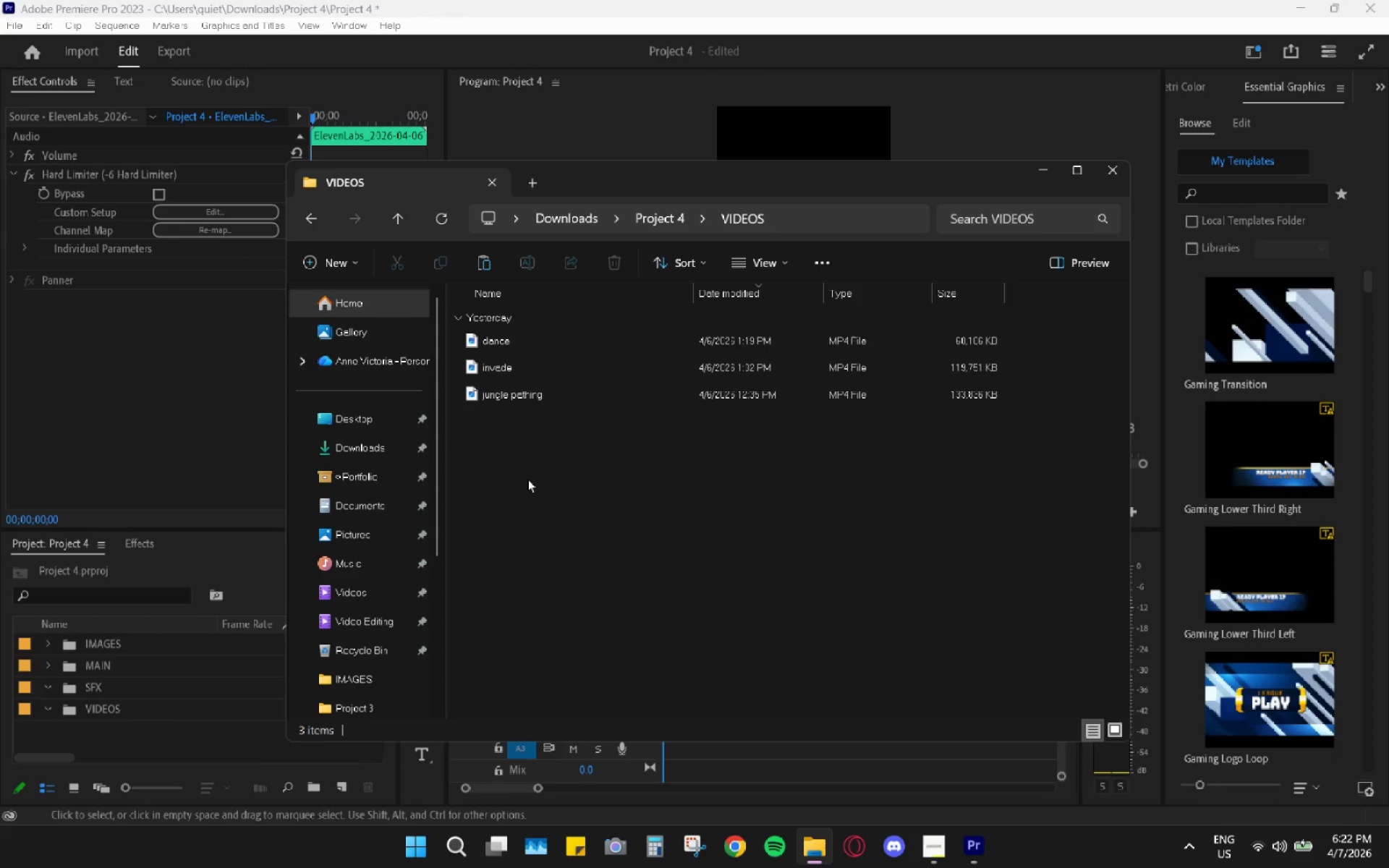 
left_click_drag(start_coordinate=[529, 487], to_coordinate=[496, 341])
 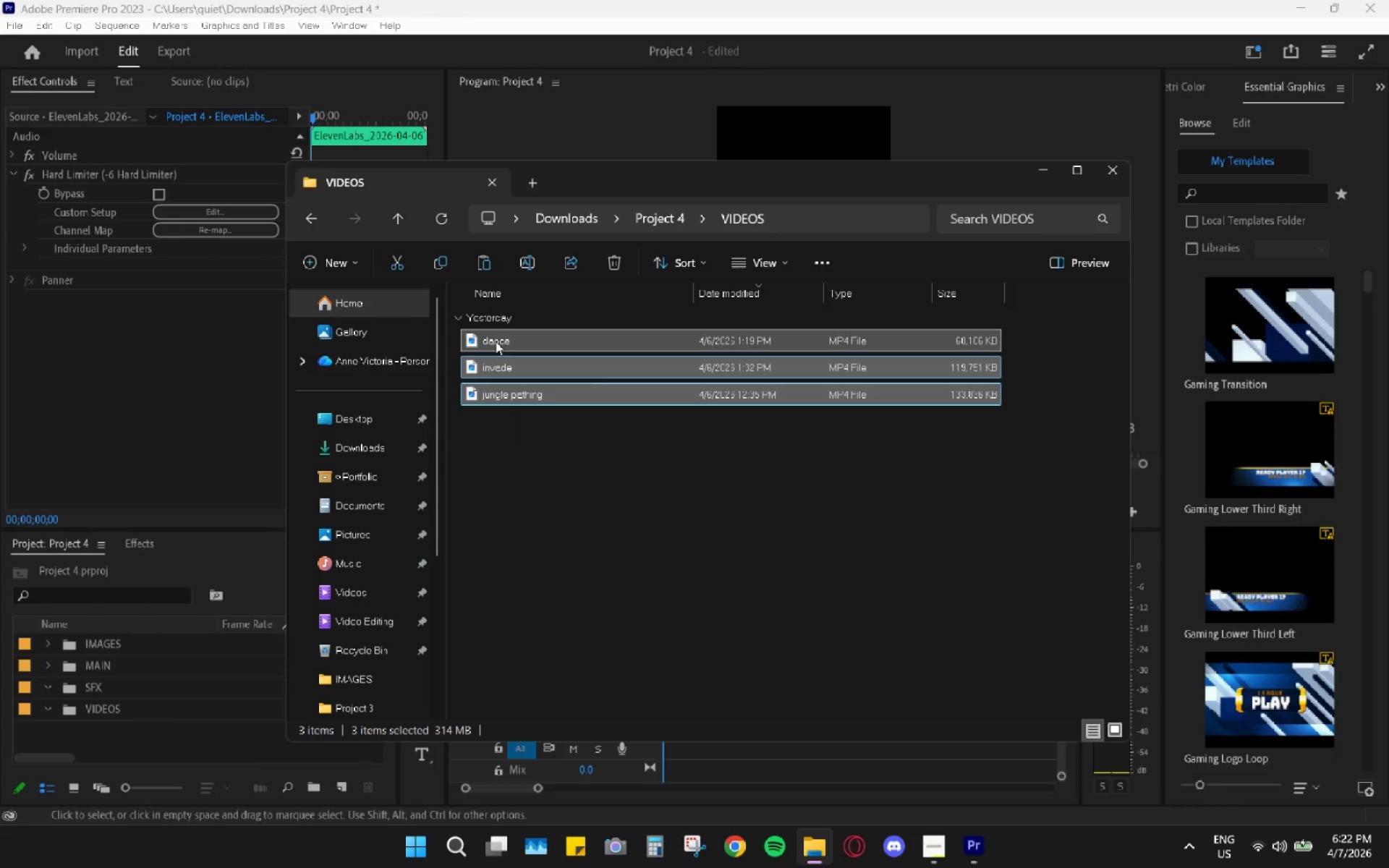 
left_click_drag(start_coordinate=[496, 341], to_coordinate=[95, 707])
 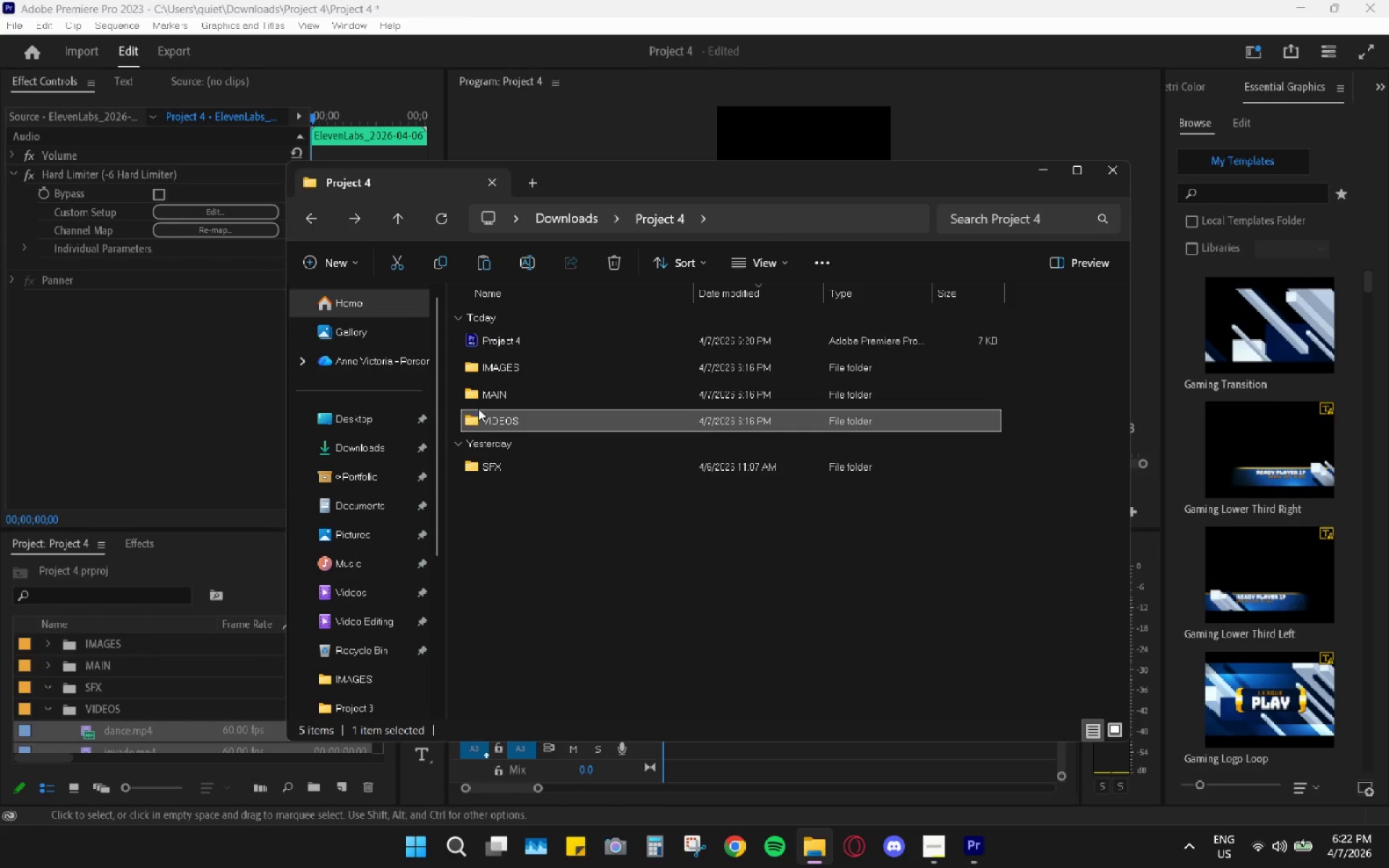 
double_click([498, 475])
 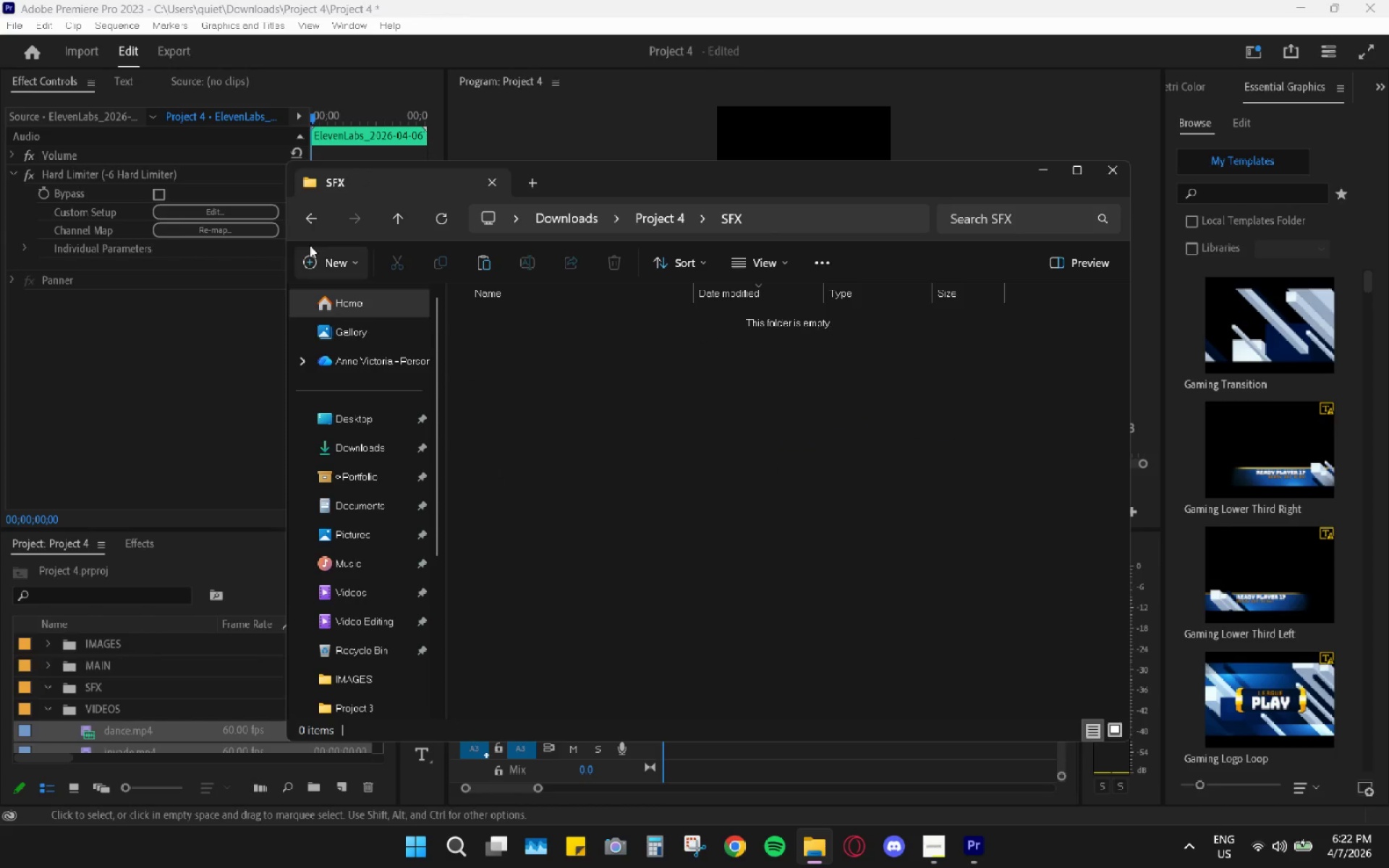 
left_click([309, 221])
 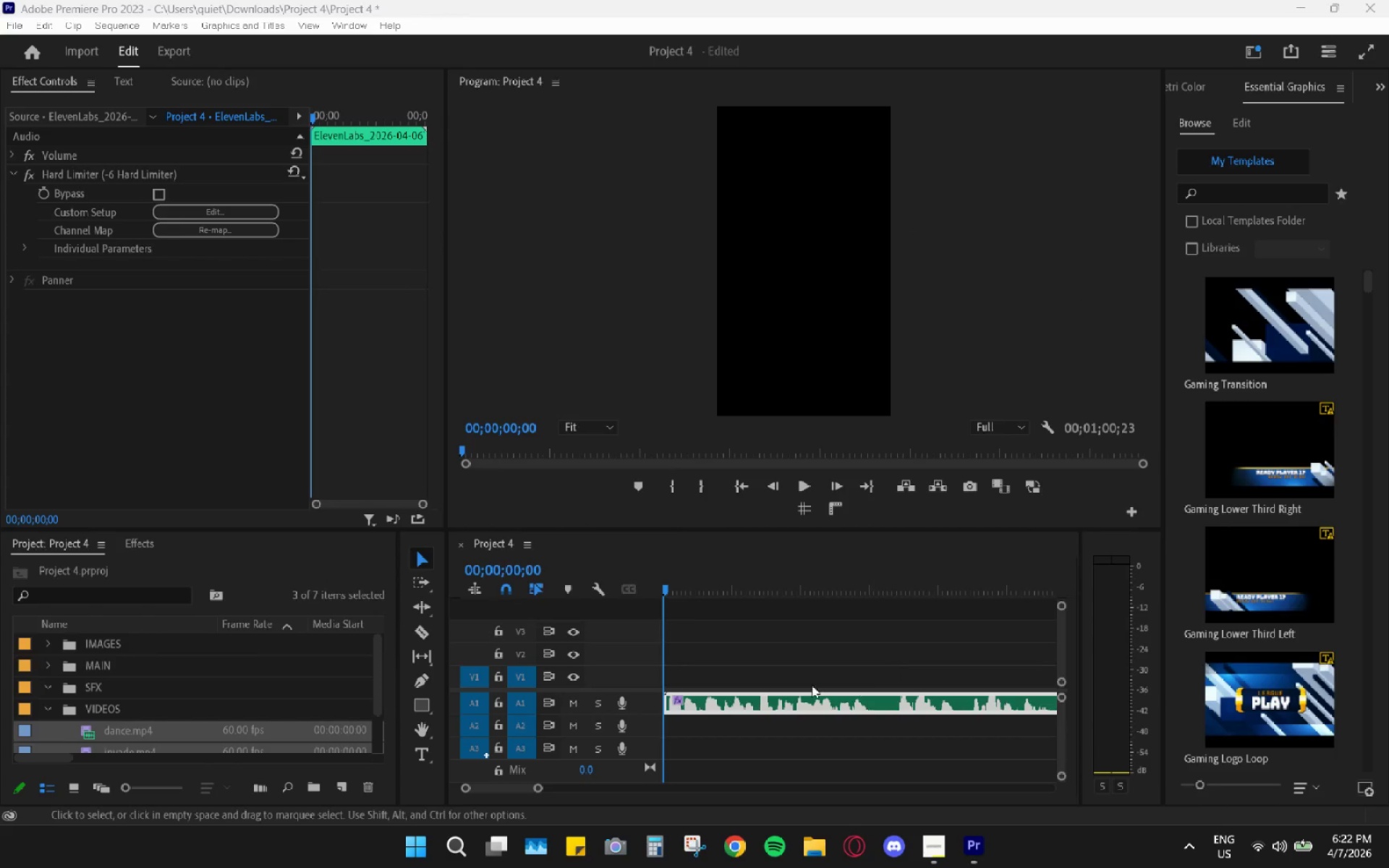 
left_click_drag(start_coordinate=[687, 577], to_coordinate=[579, 607])
 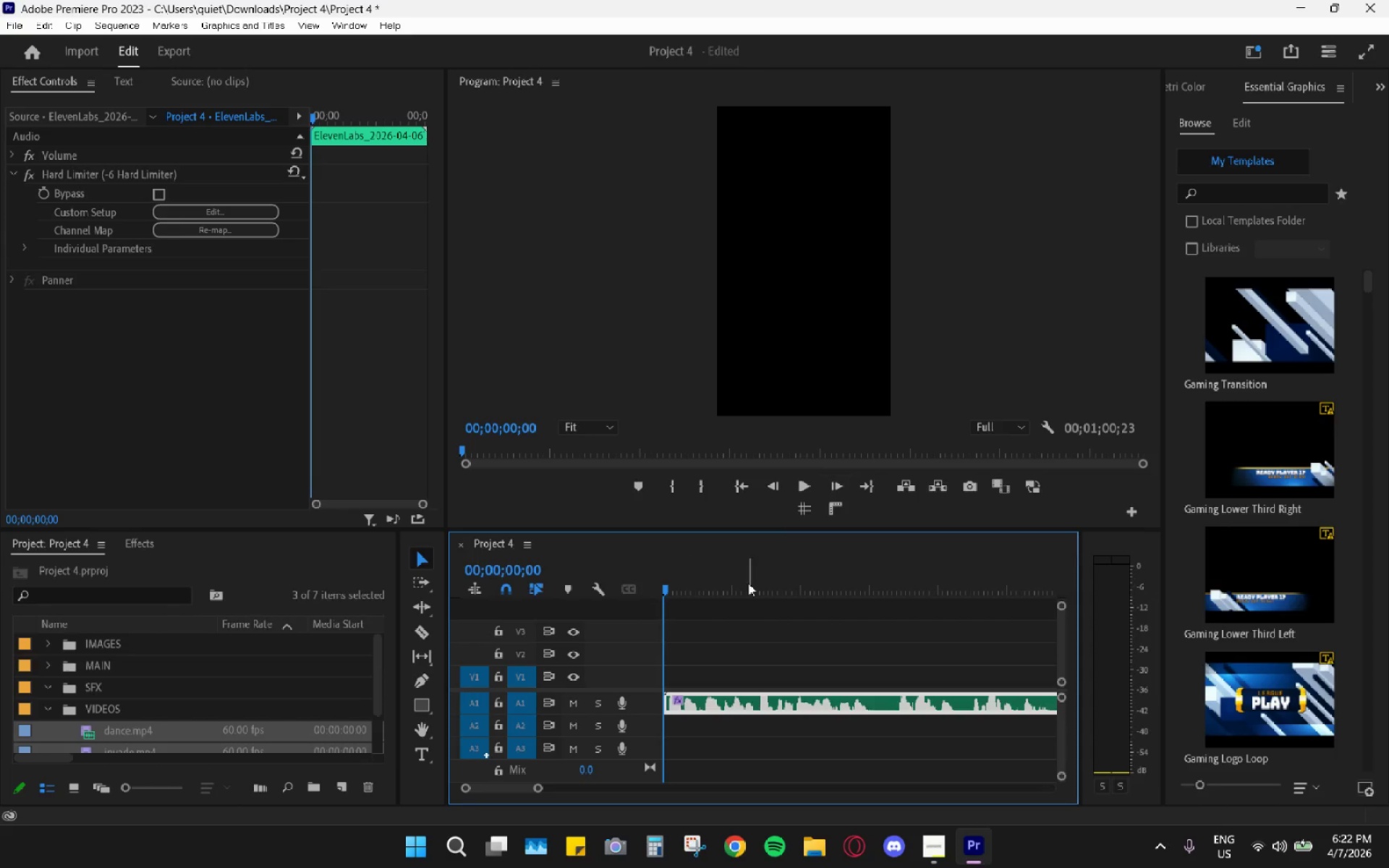 
key(Space)
 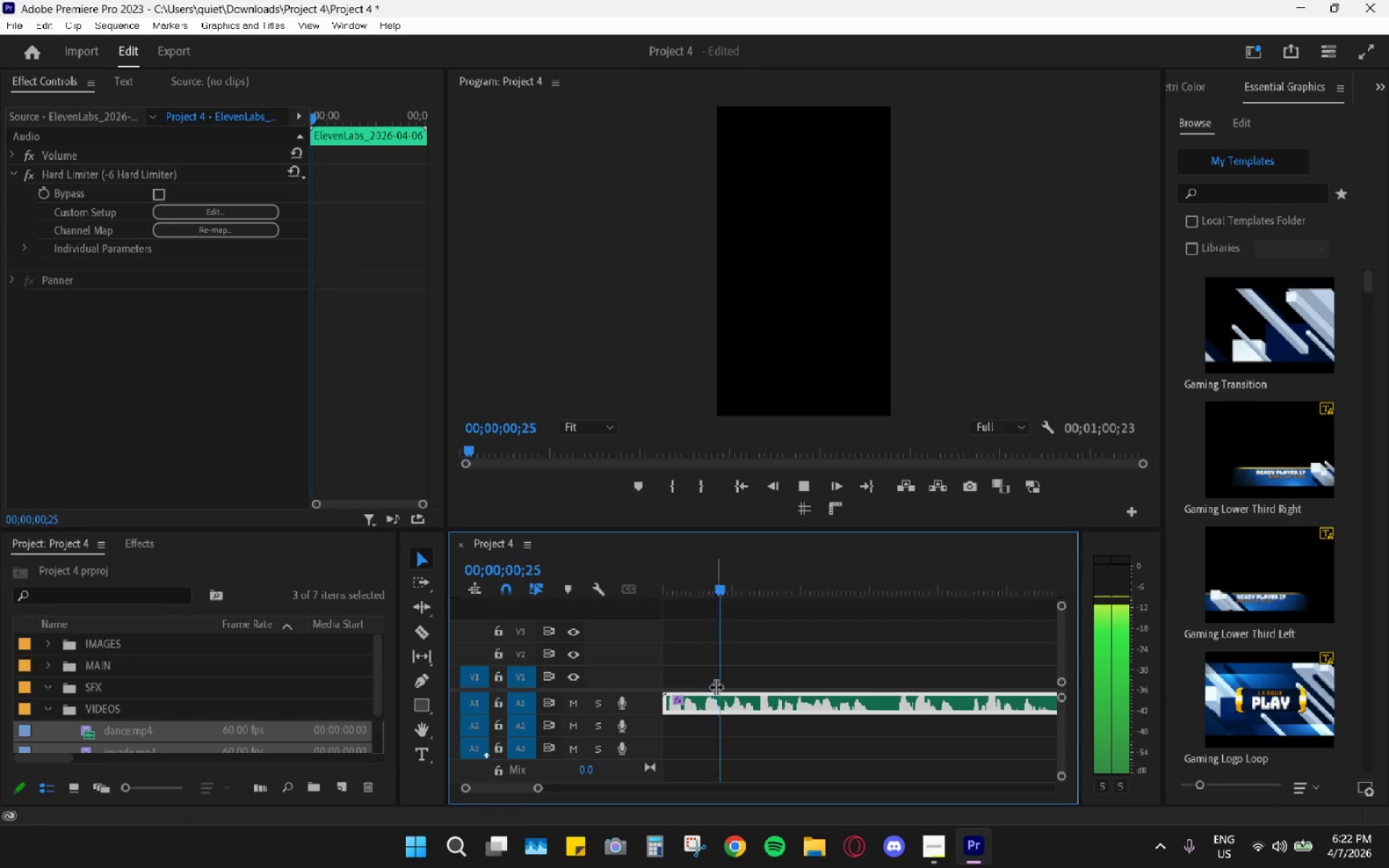 
hold_key(key=AltLeft, duration=0.69)
scroll: coordinate [770, 728], scroll_direction: up, amount: 11.0
 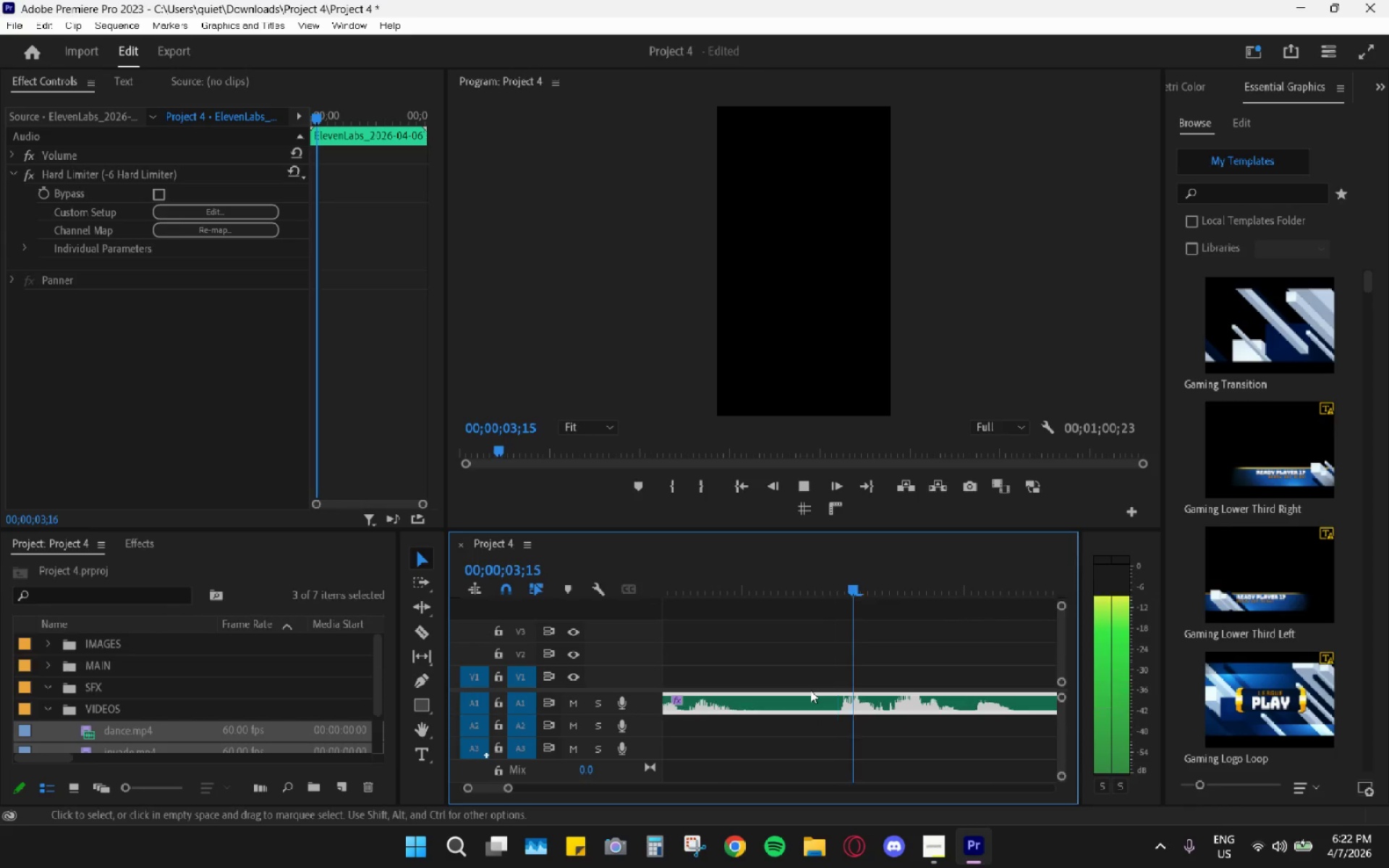 
key(Space)
 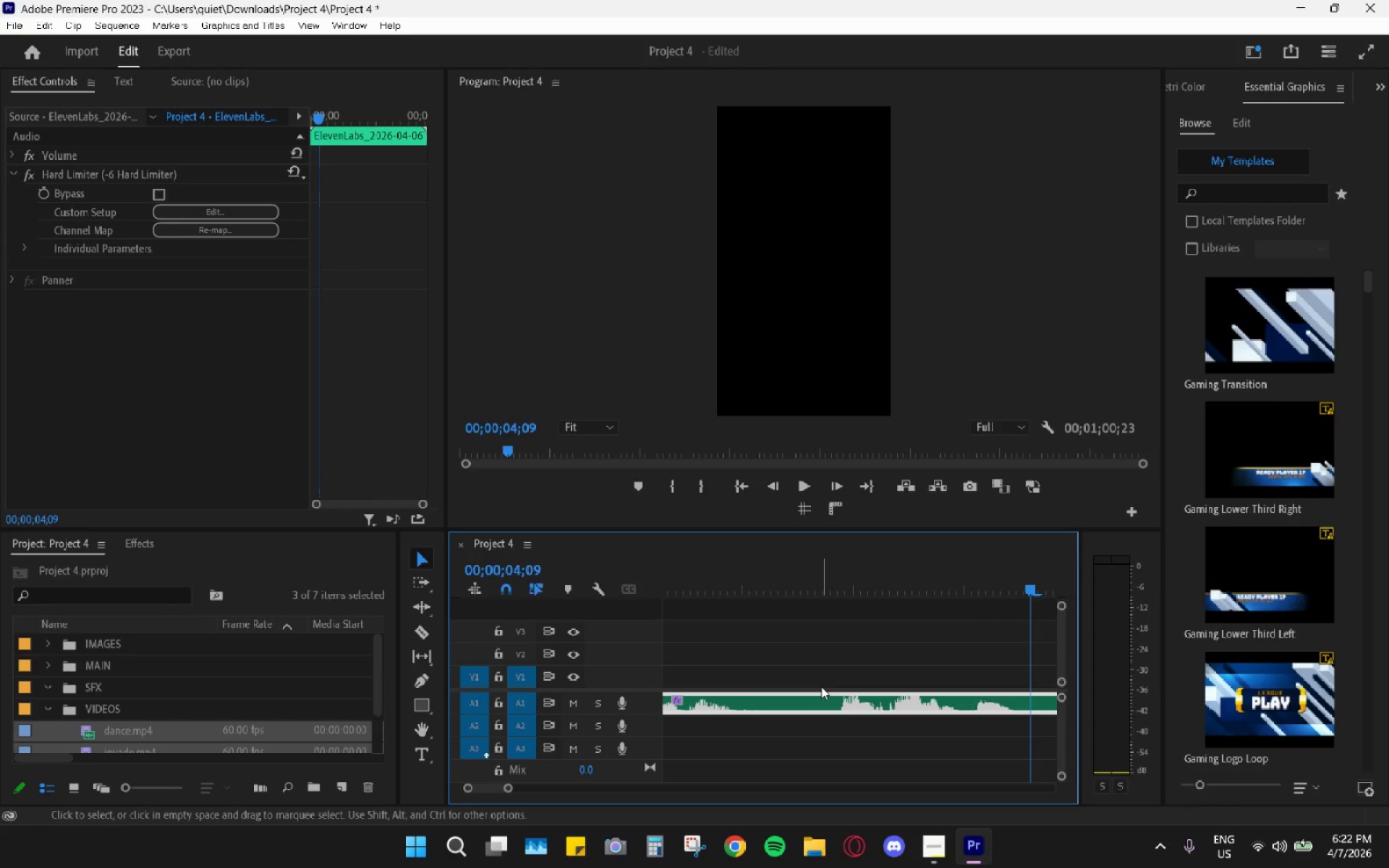 
hold_key(key=AltLeft, duration=0.67)
scroll: coordinate [808, 756], scroll_direction: down, amount: 7.0
 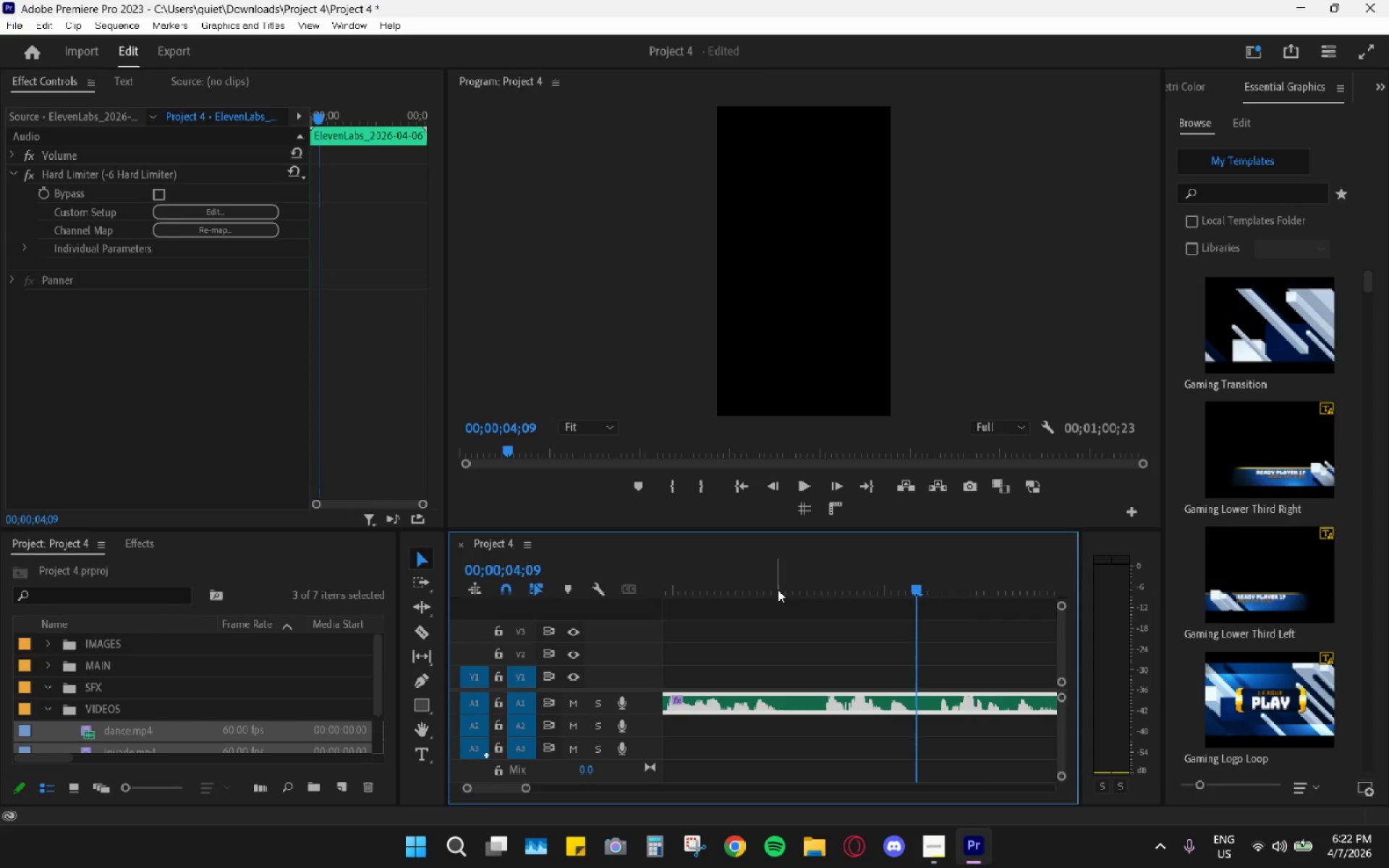 
left_click_drag(start_coordinate=[770, 576], to_coordinate=[737, 574])
 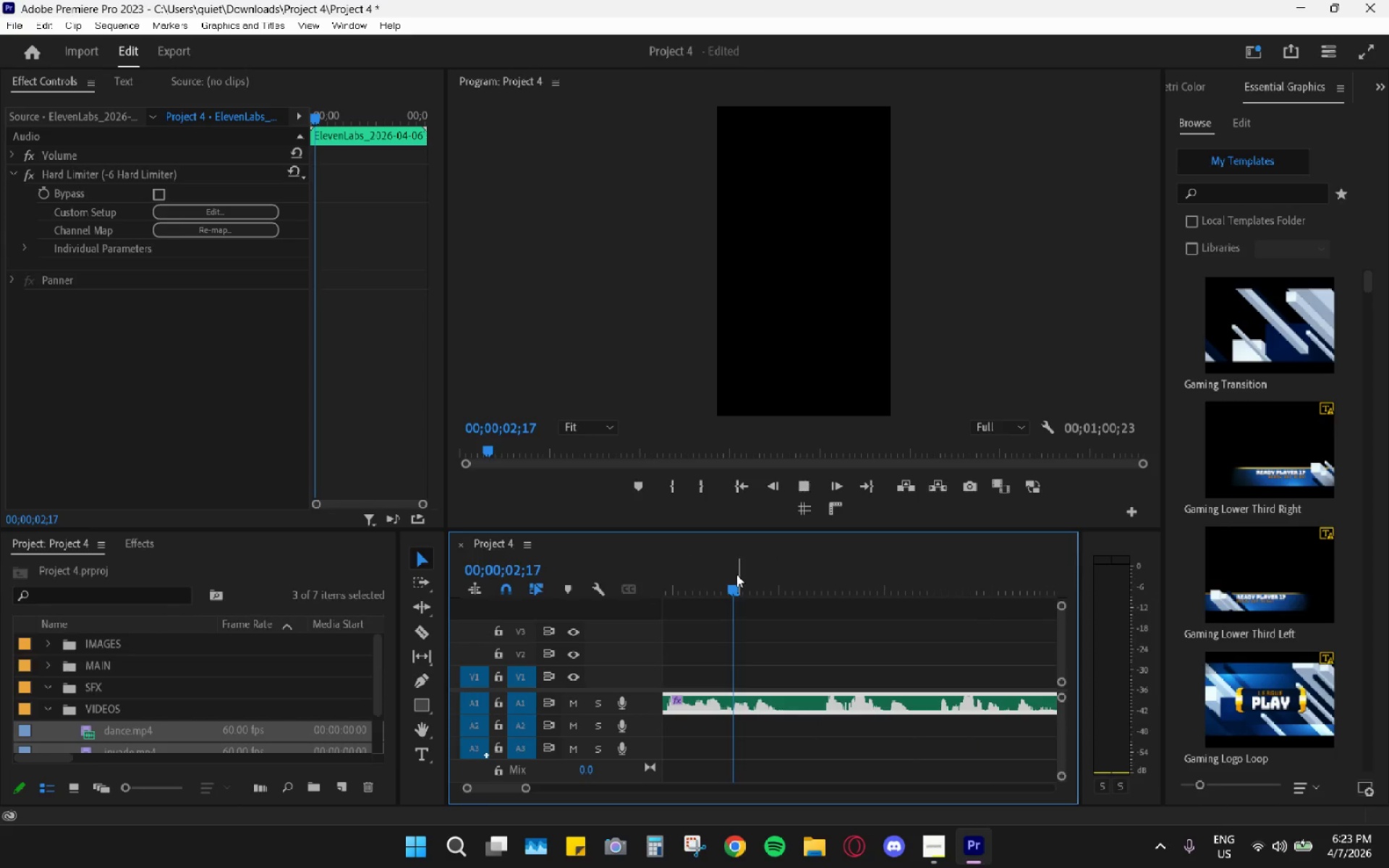 
key(Space)
 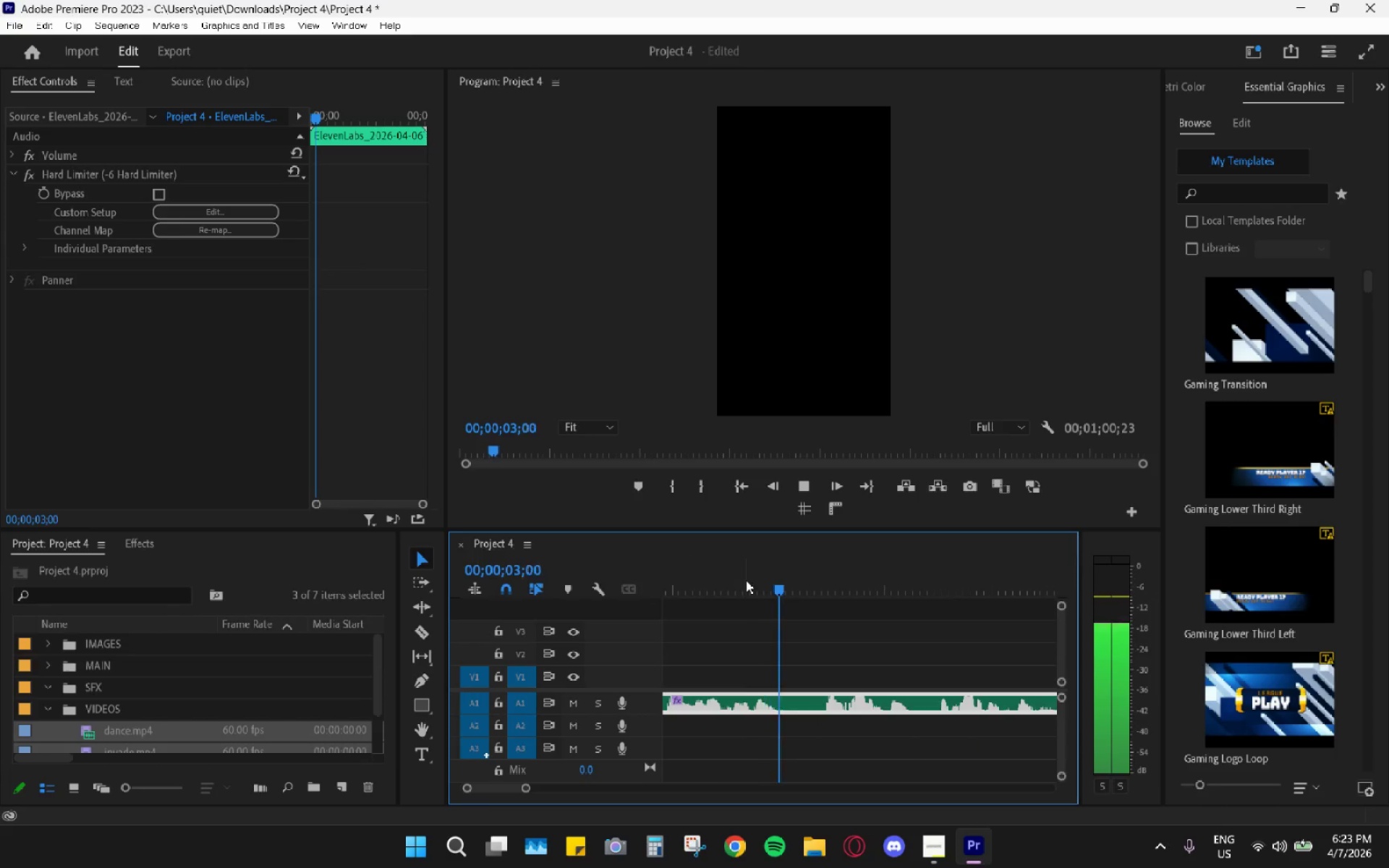 
key(Space)
 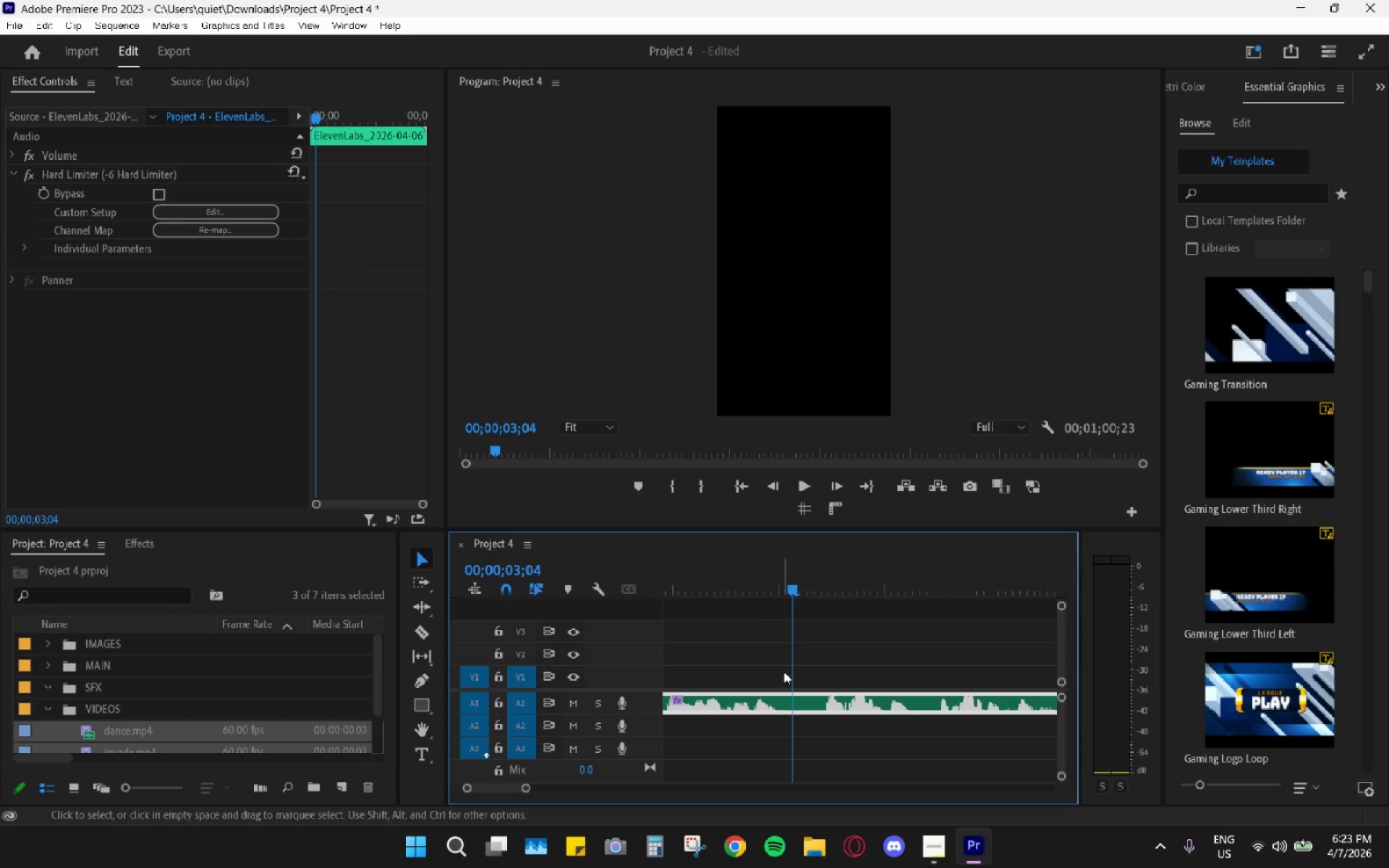 
key(C)
 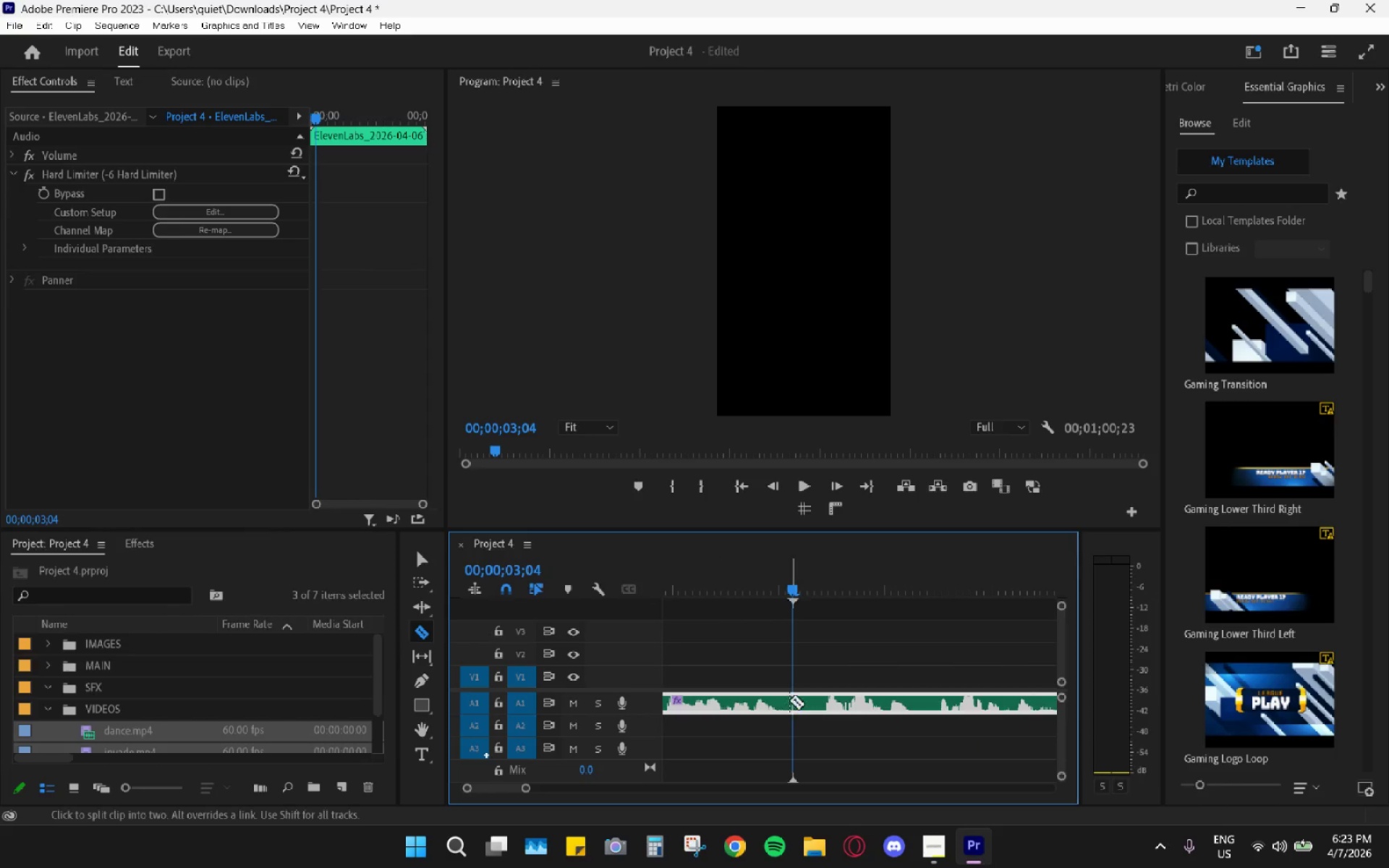 
left_click([789, 700])
 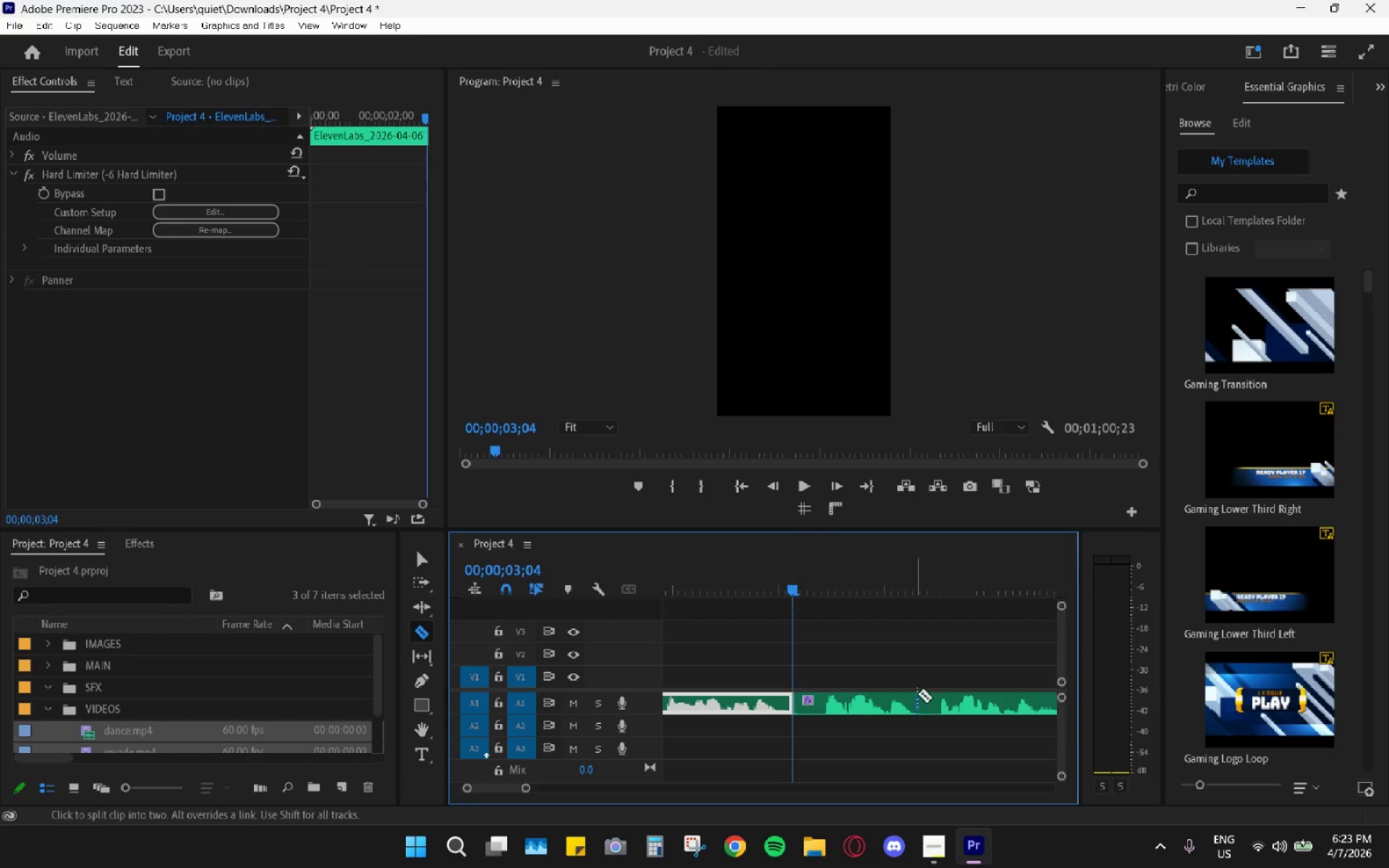 
key(Space)
 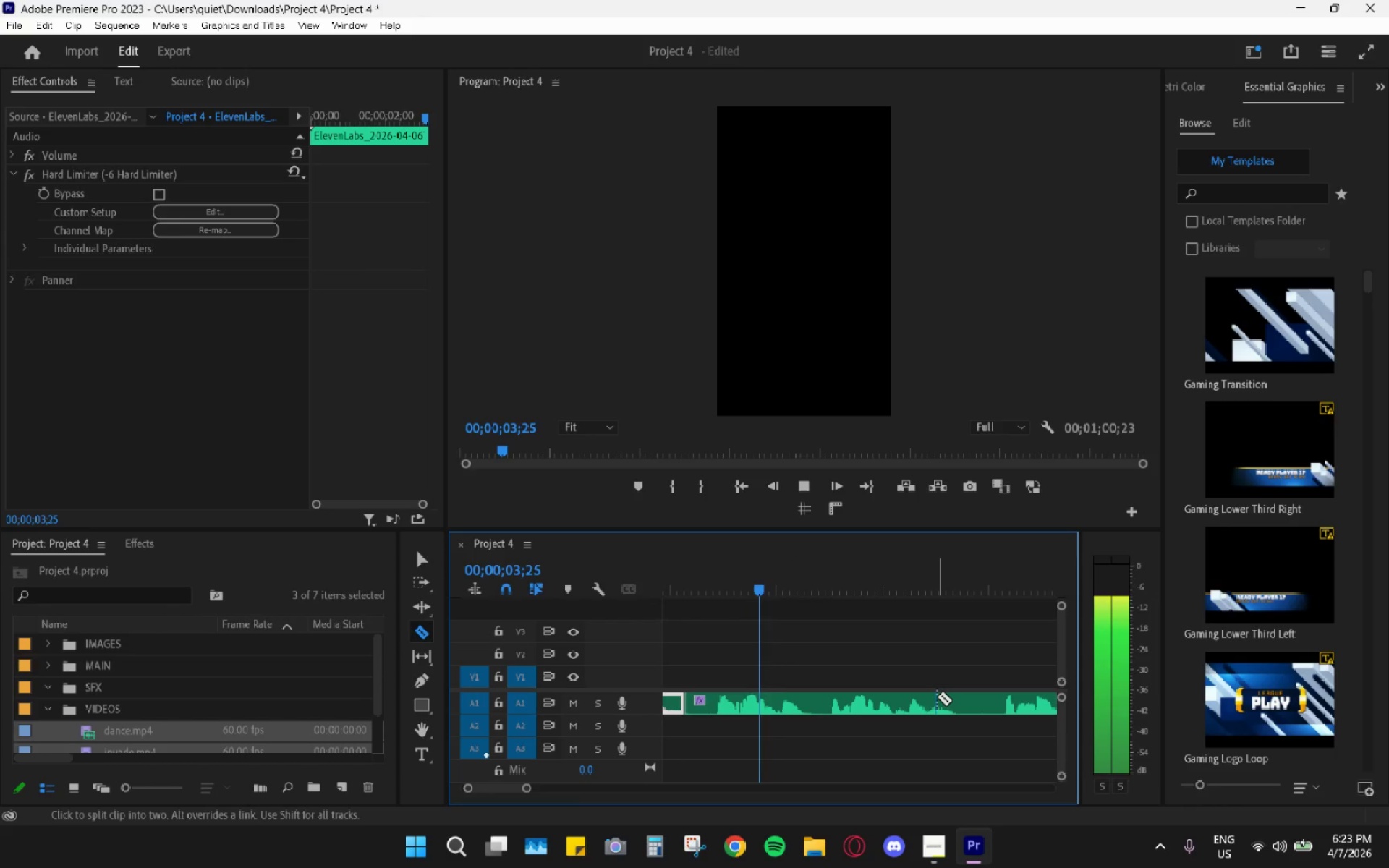 
scroll: coordinate [936, 697], scroll_direction: down, amount: 5.0
 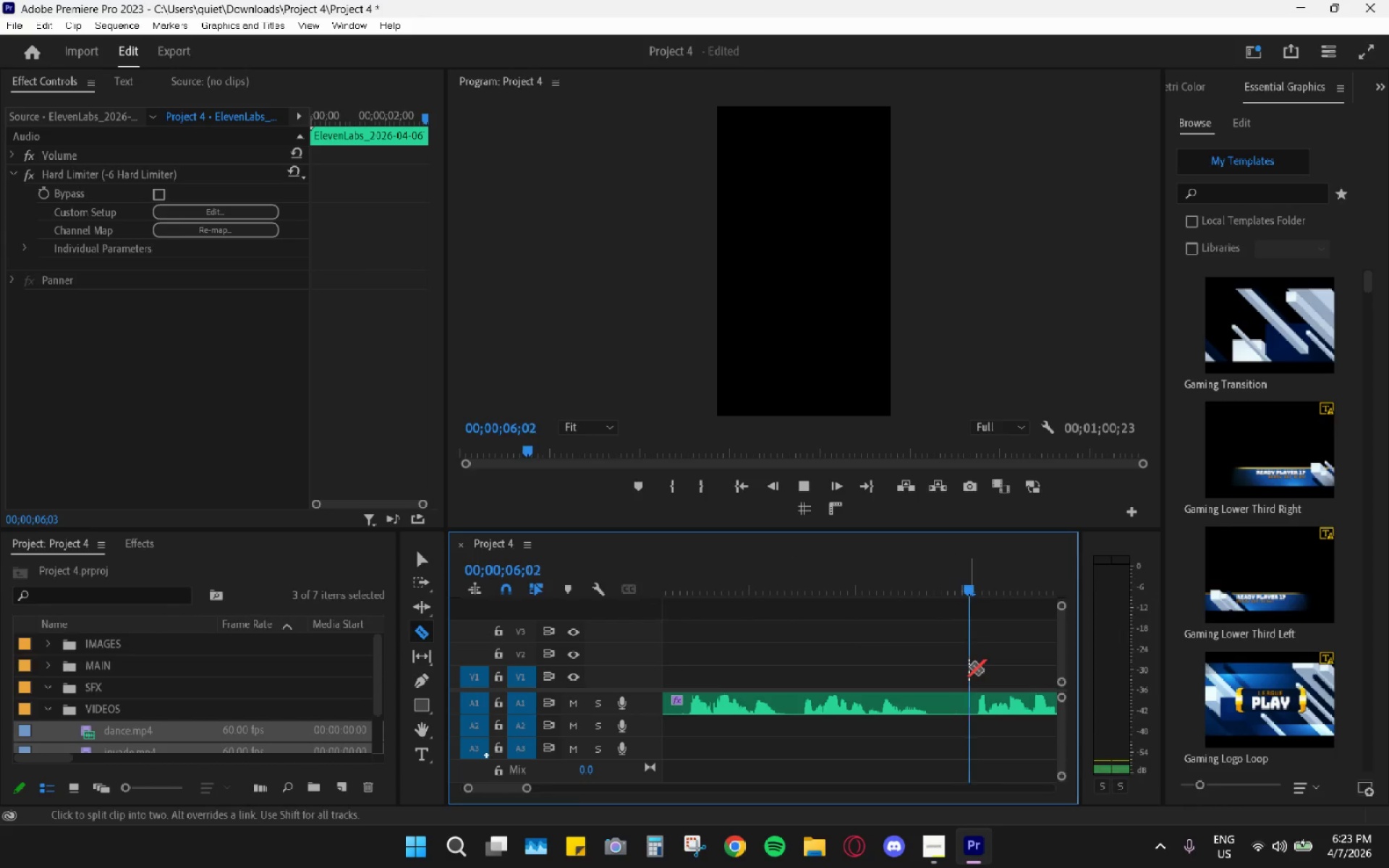 
key(Space)
 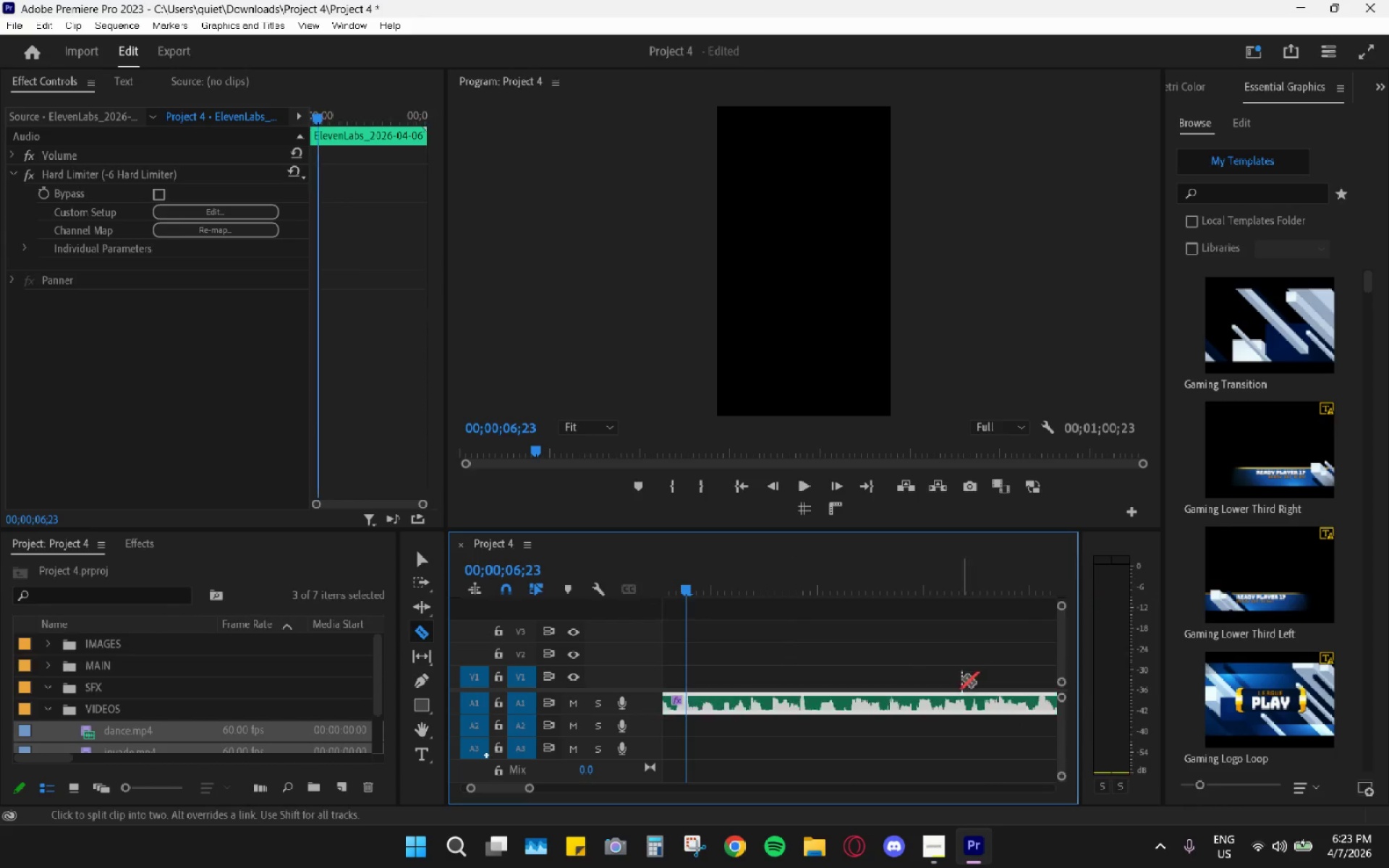 
hold_key(key=AltLeft, duration=0.52)
scroll: coordinate [831, 696], scroll_direction: up, amount: 2.0
 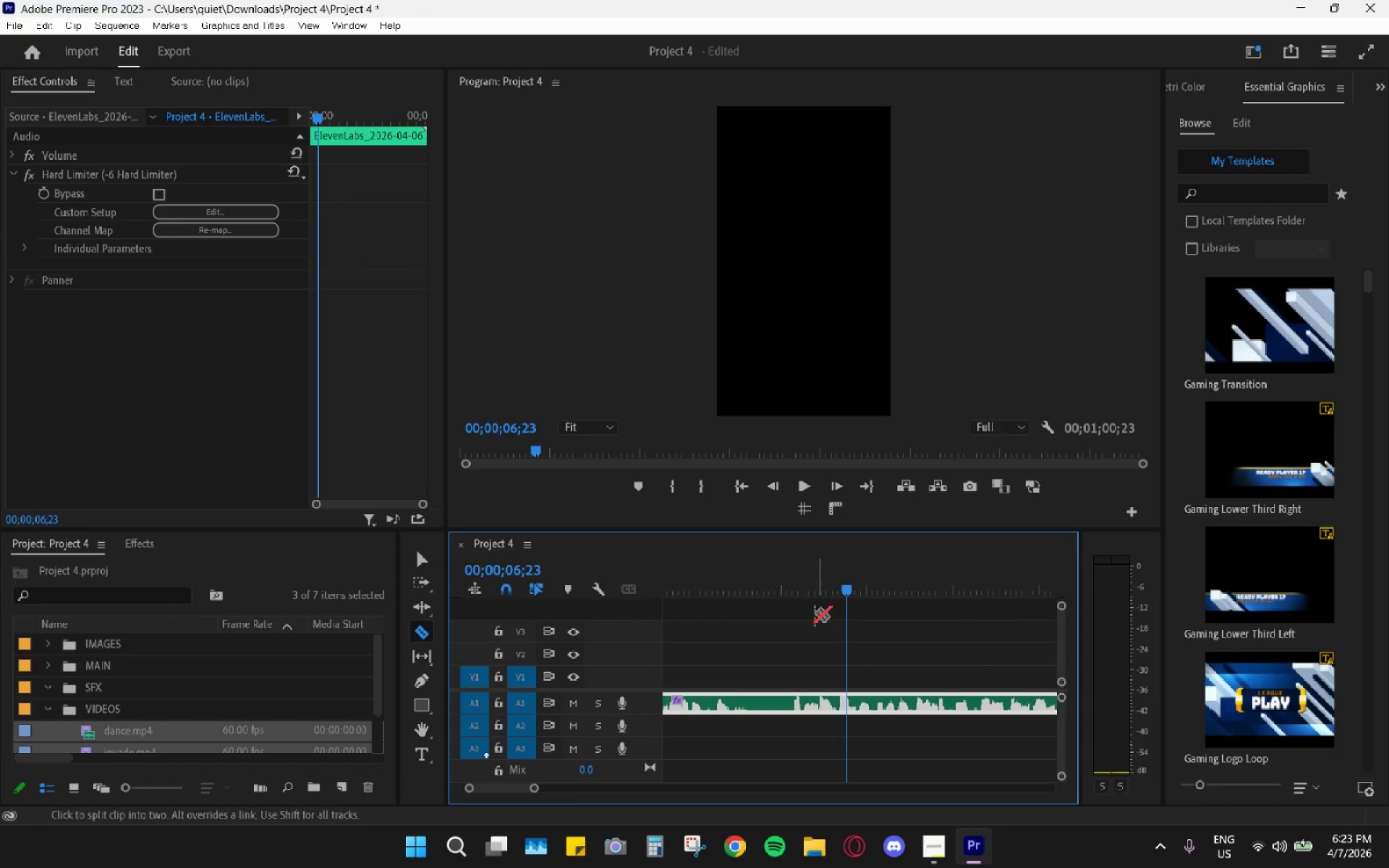 
left_click_drag(start_coordinate=[787, 590], to_coordinate=[791, 595])
 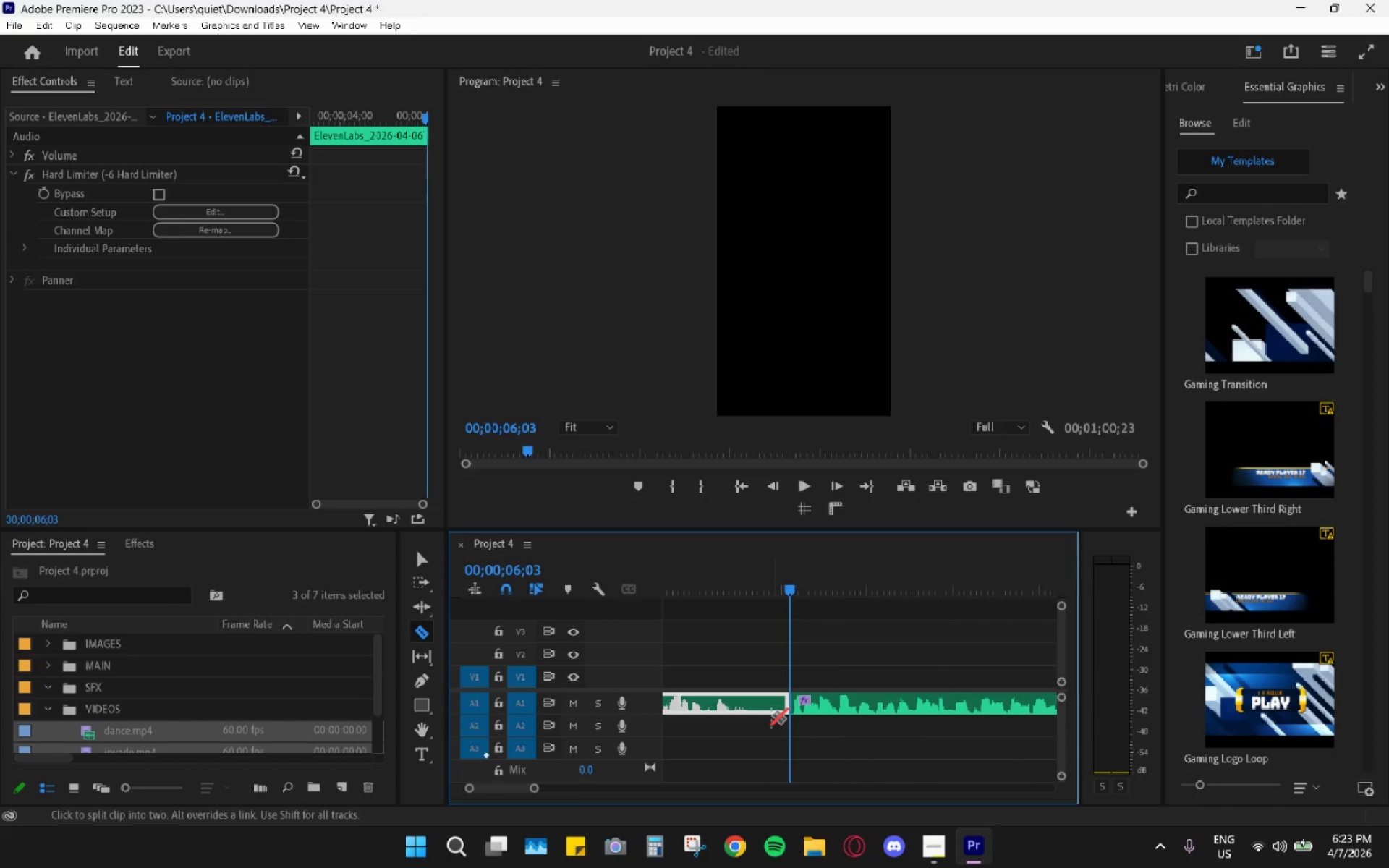 
type(hv)
 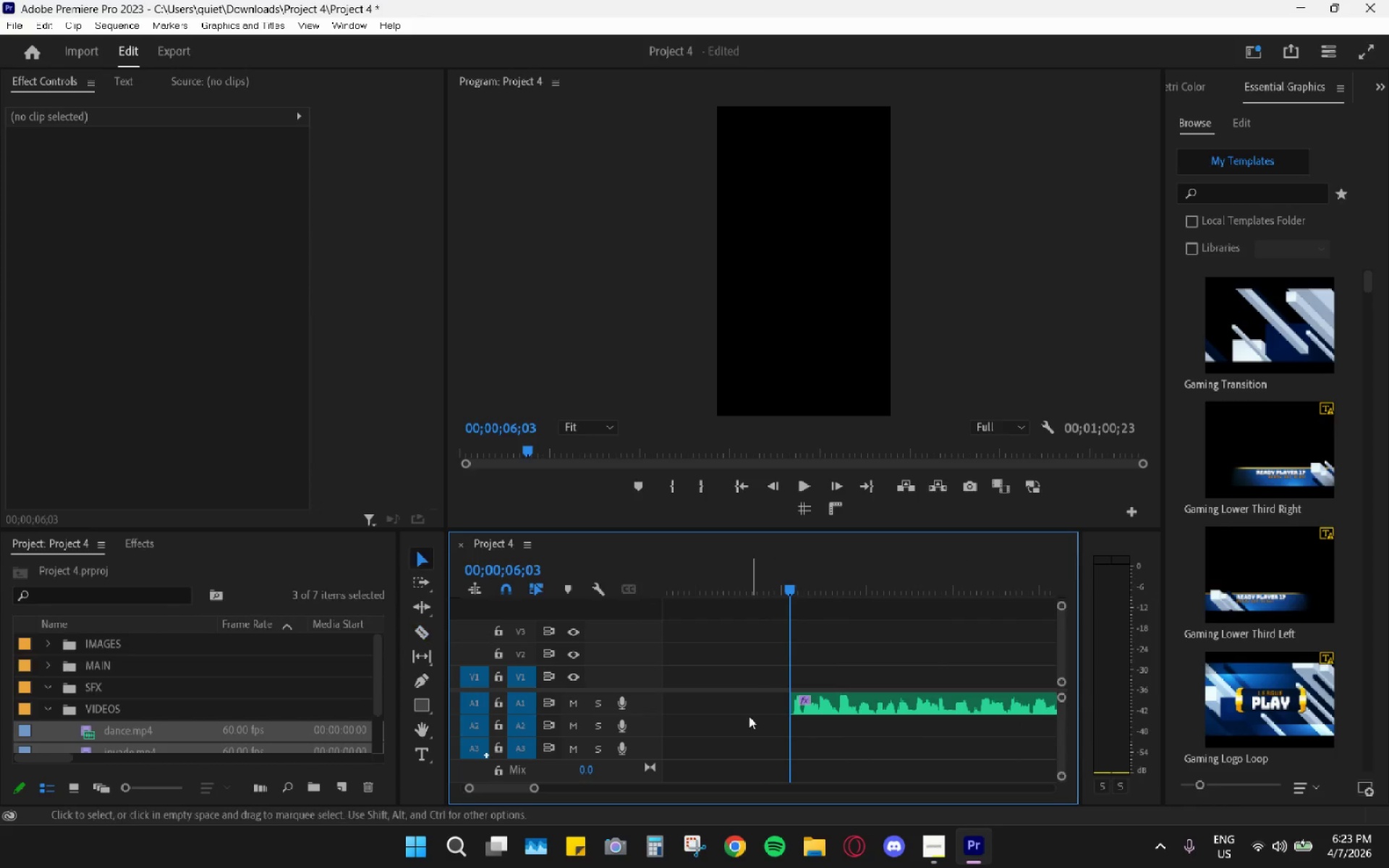 
left_click([748, 717])
 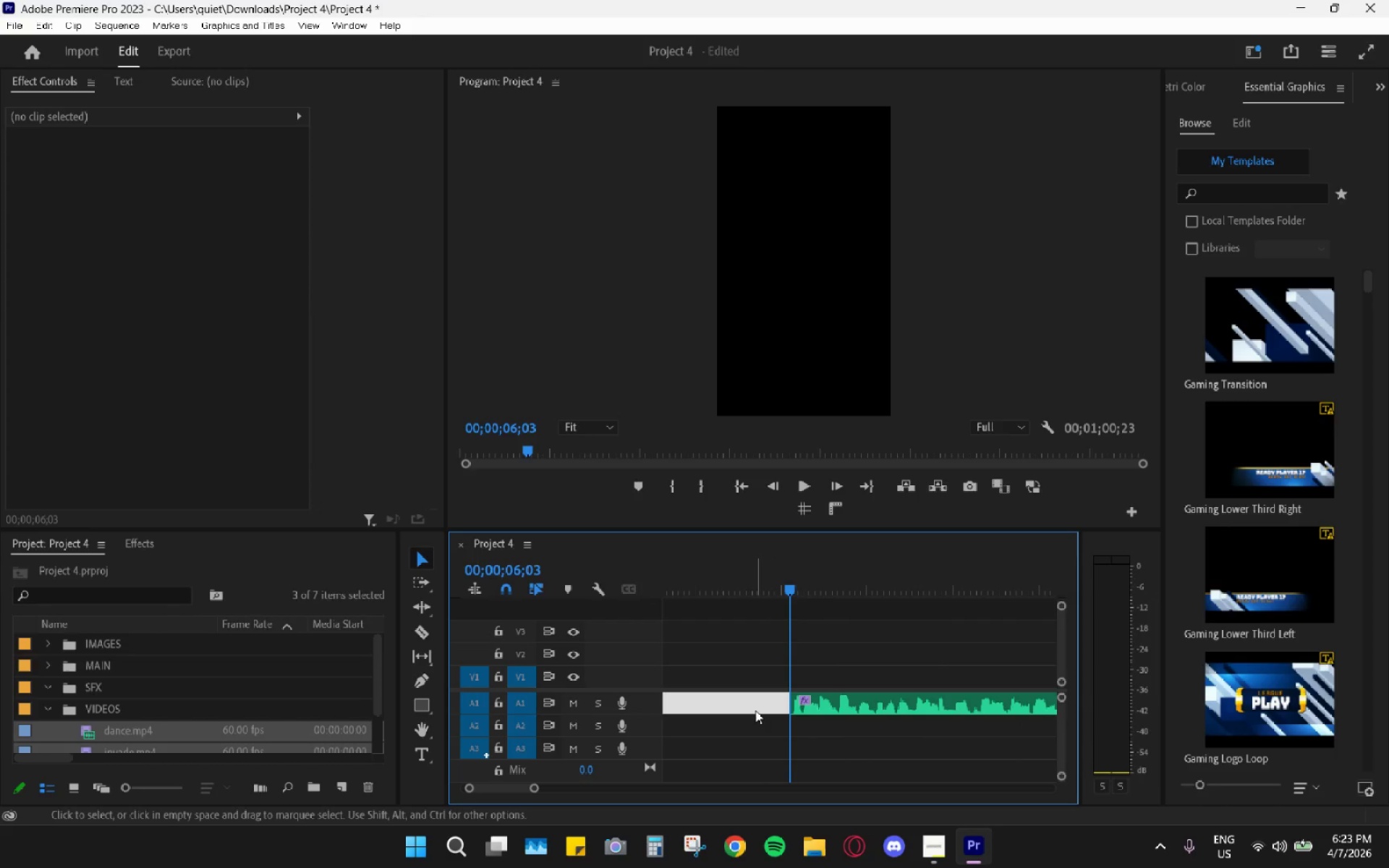 
type(vgh )
 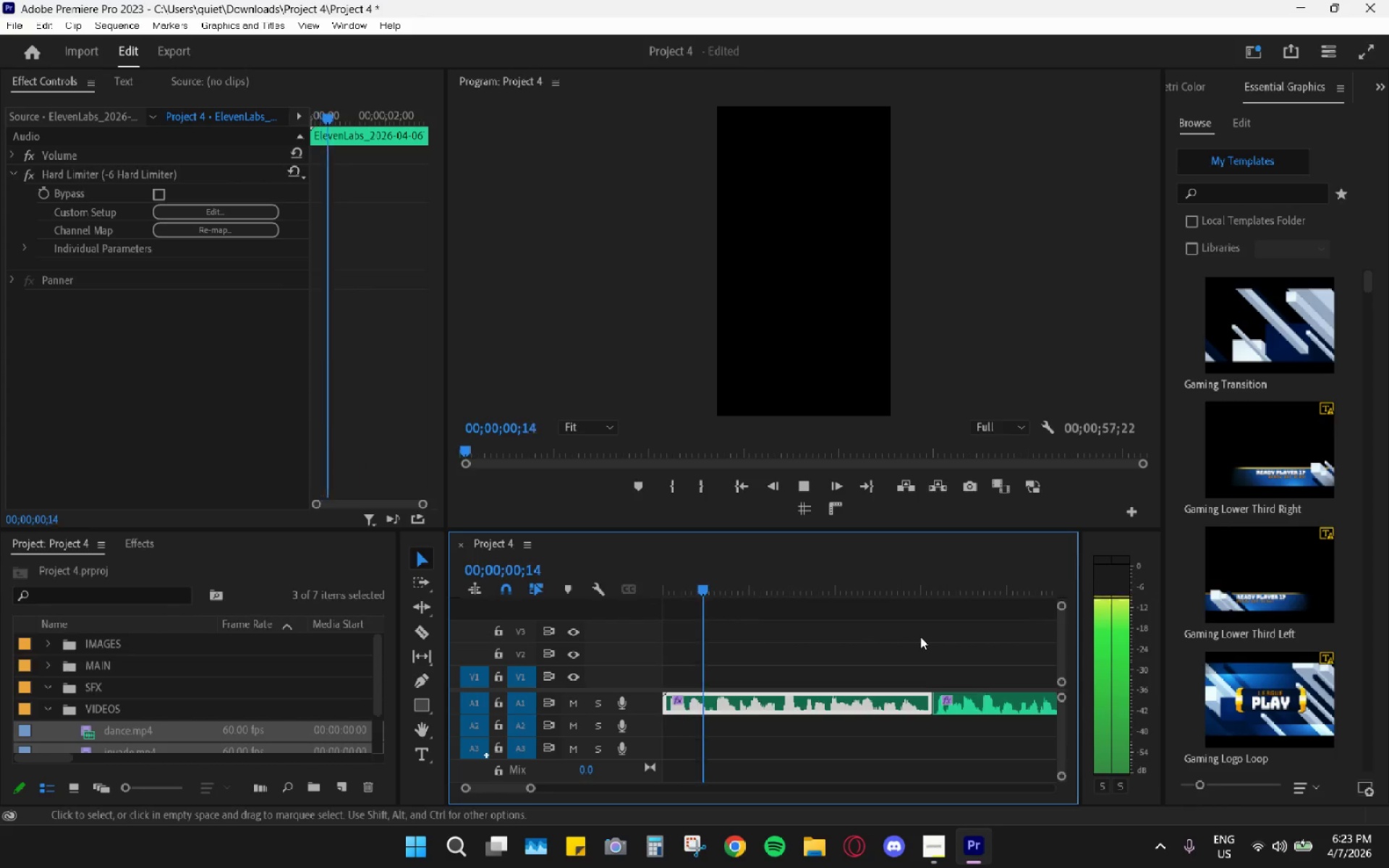 
left_click_drag(start_coordinate=[747, 574], to_coordinate=[460, 595])
 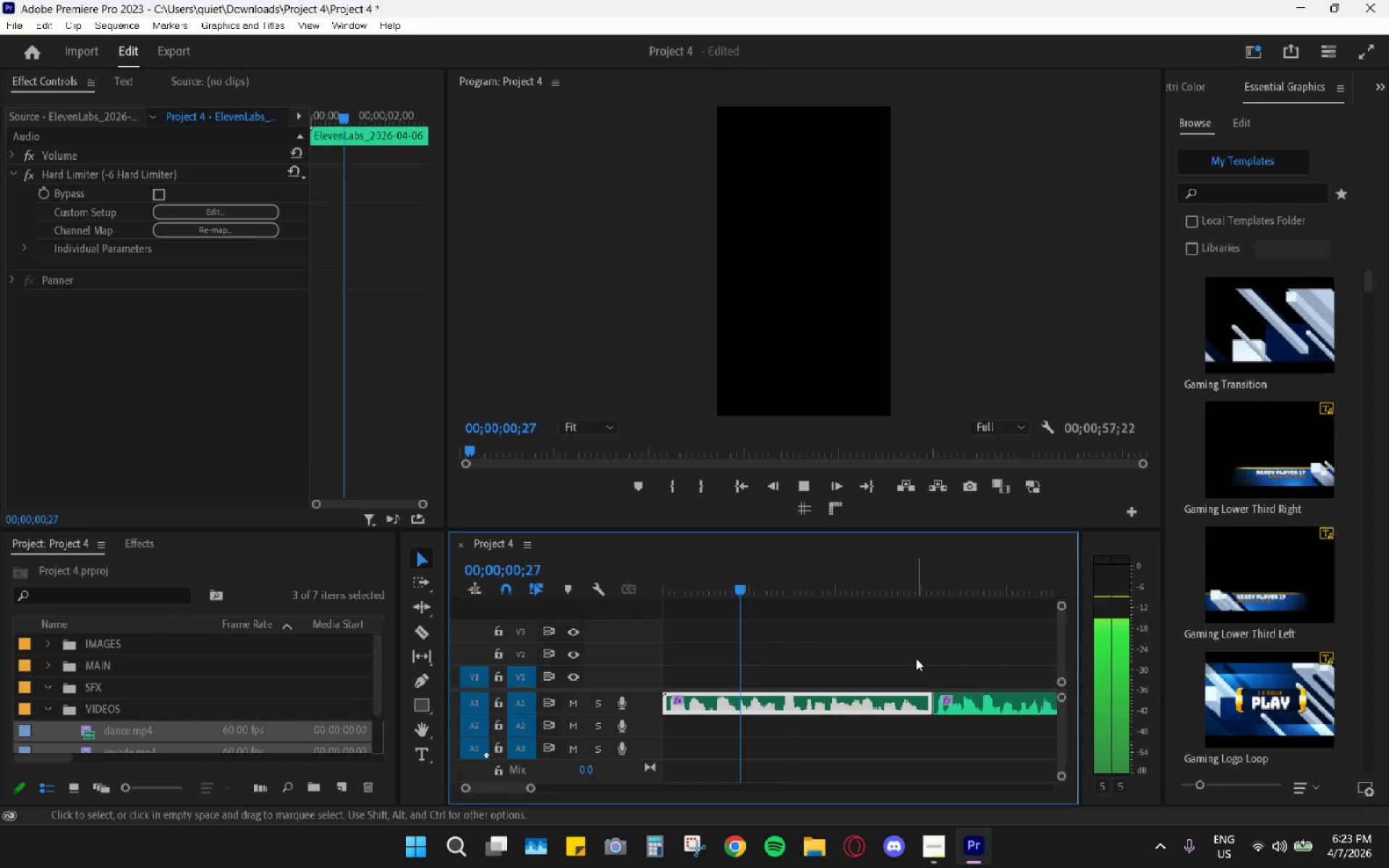 
hold_key(key=AltLeft, duration=0.42)
 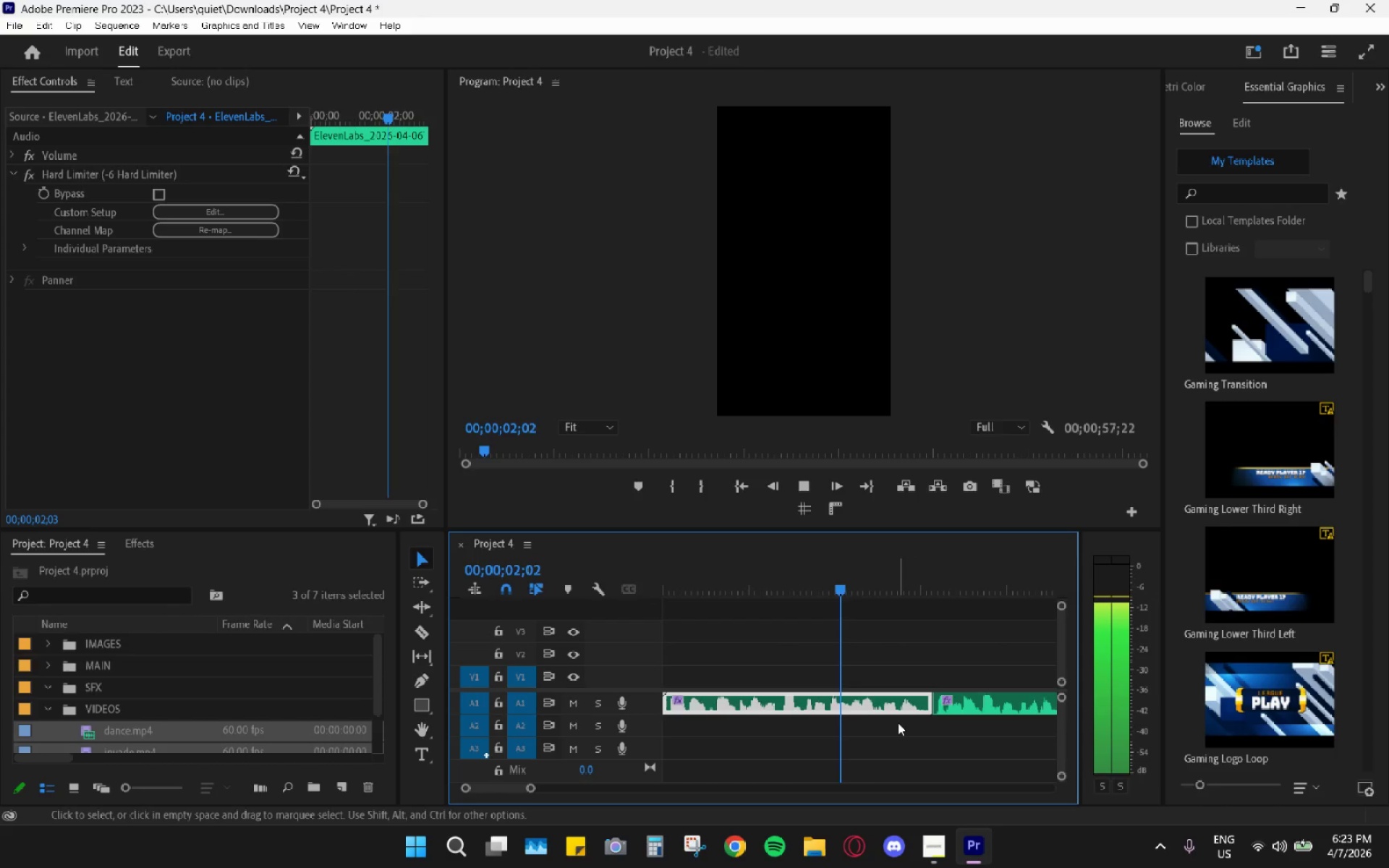 
scroll: coordinate [912, 707], scroll_direction: up, amount: 5.0
 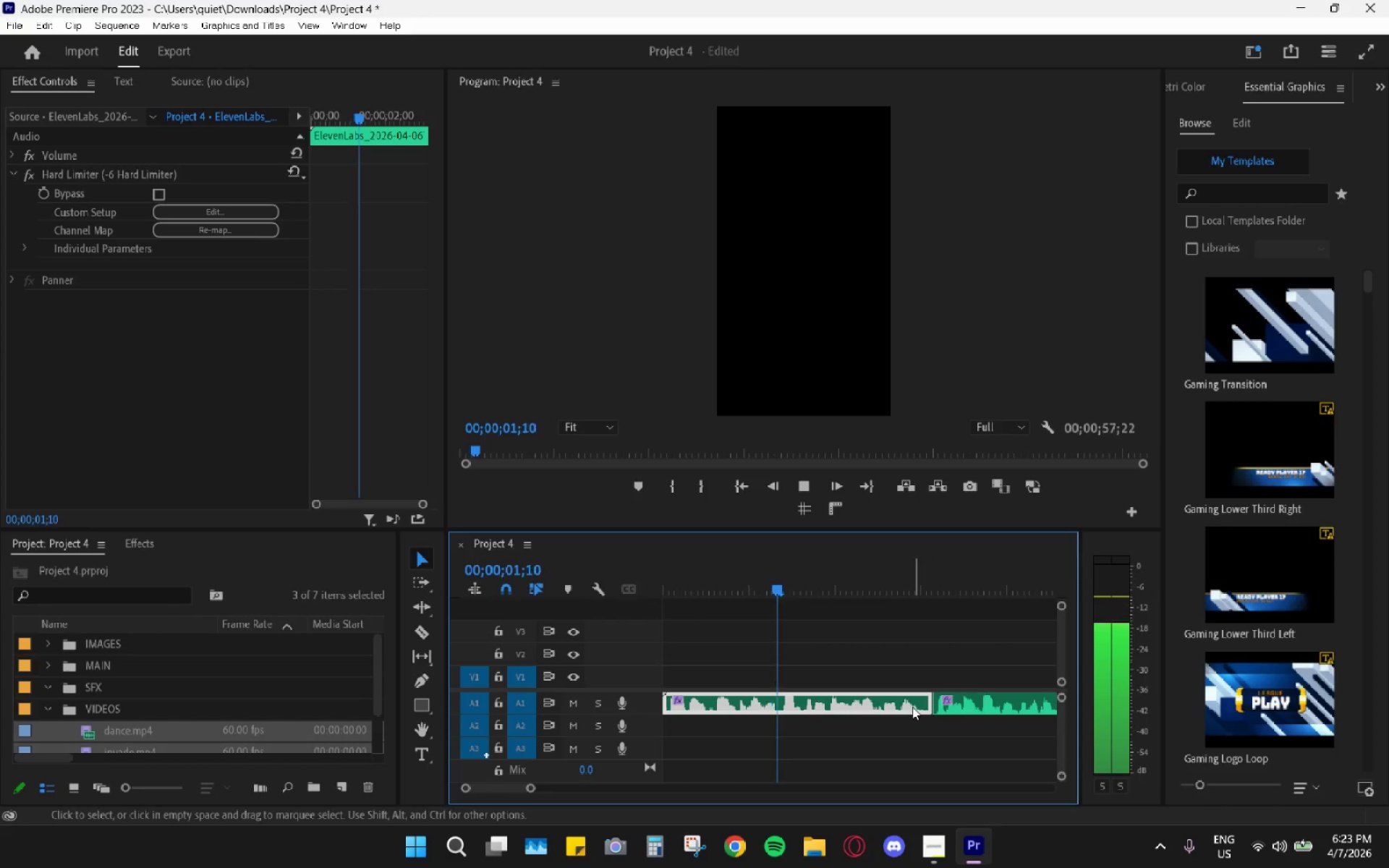 
hold_key(key=AltLeft, duration=0.53)
scroll: coordinate [898, 723], scroll_direction: up, amount: 5.0
 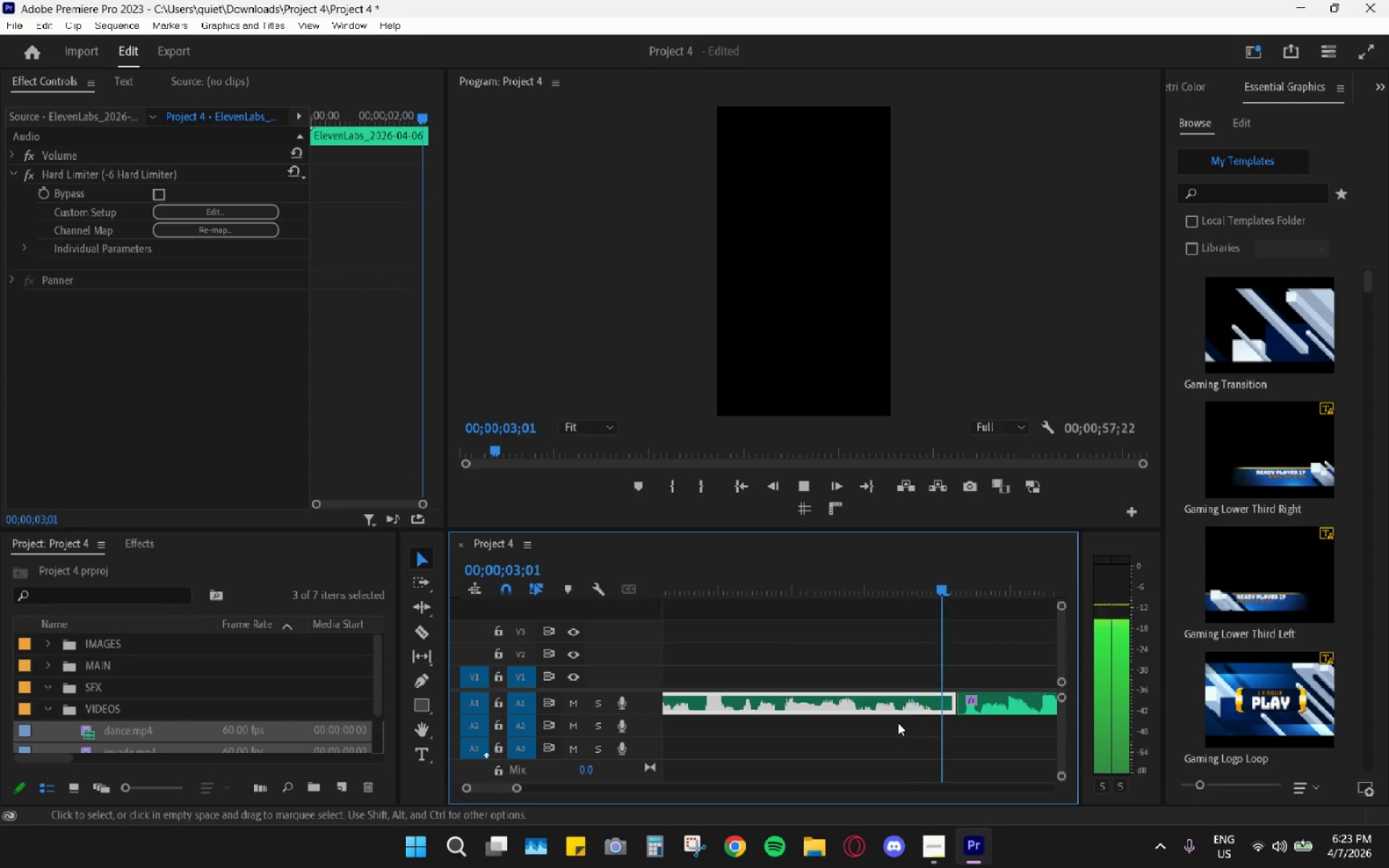 
scroll: coordinate [898, 723], scroll_direction: down, amount: 3.0
 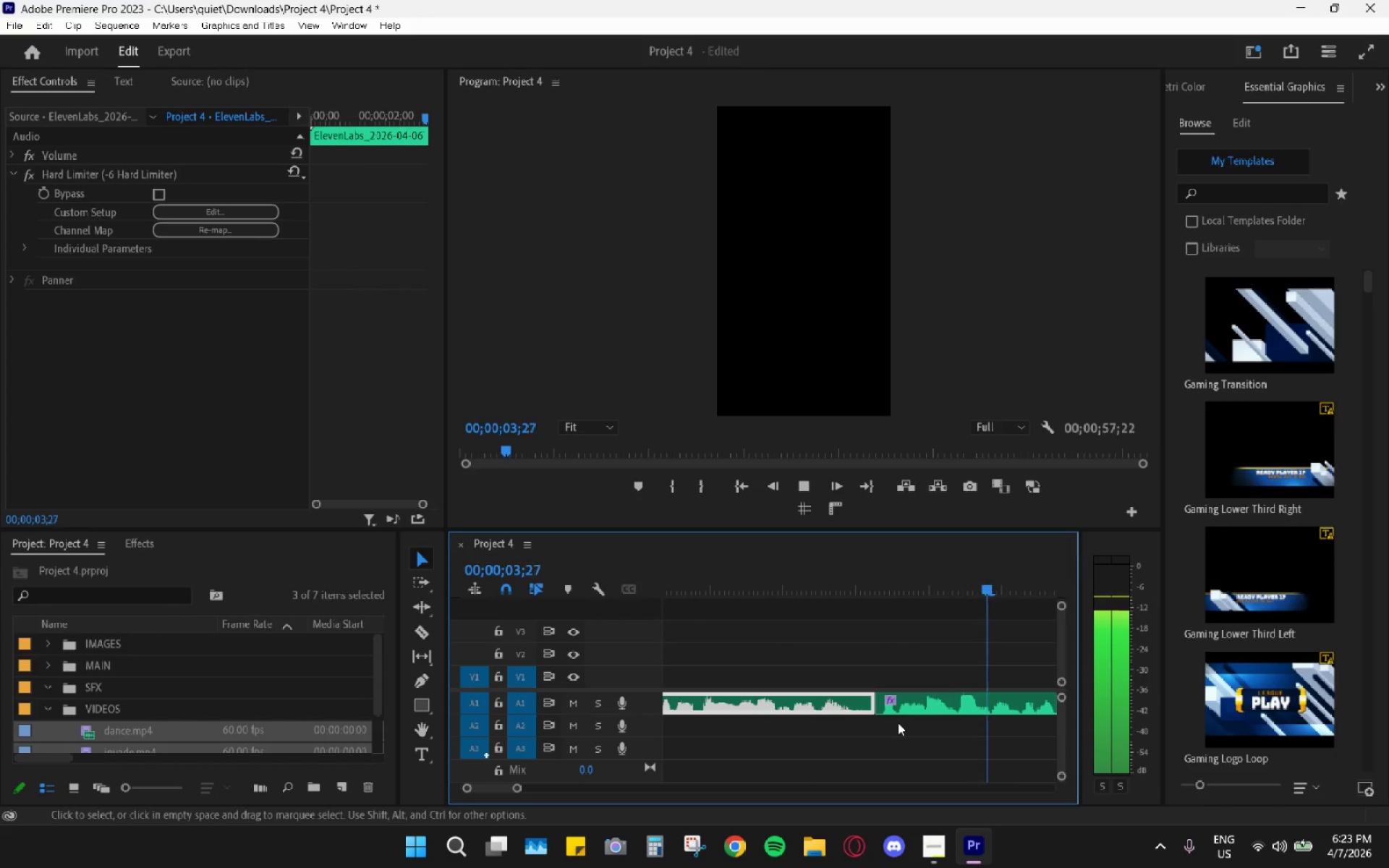 
key(Space)
 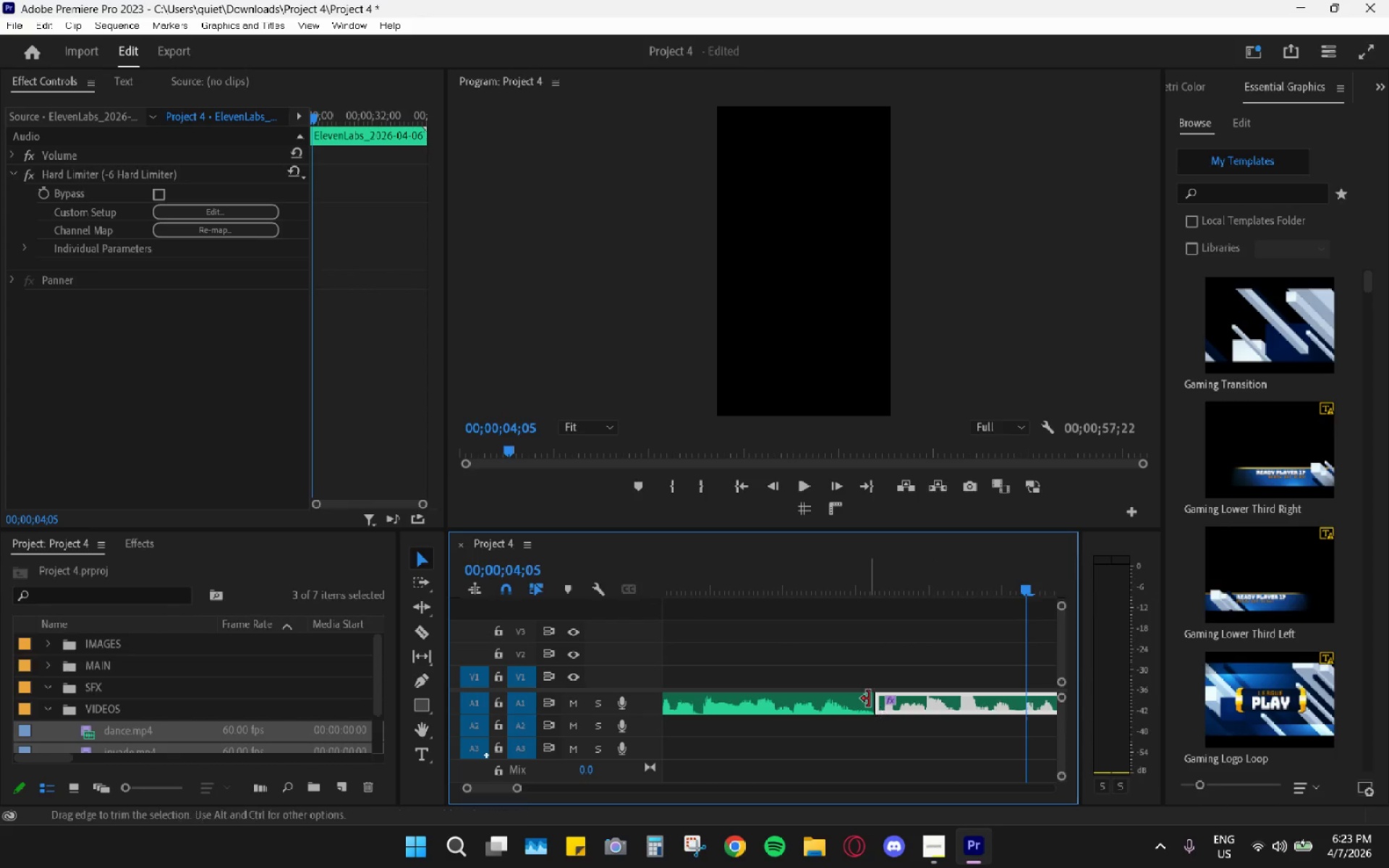 
key(Space)
 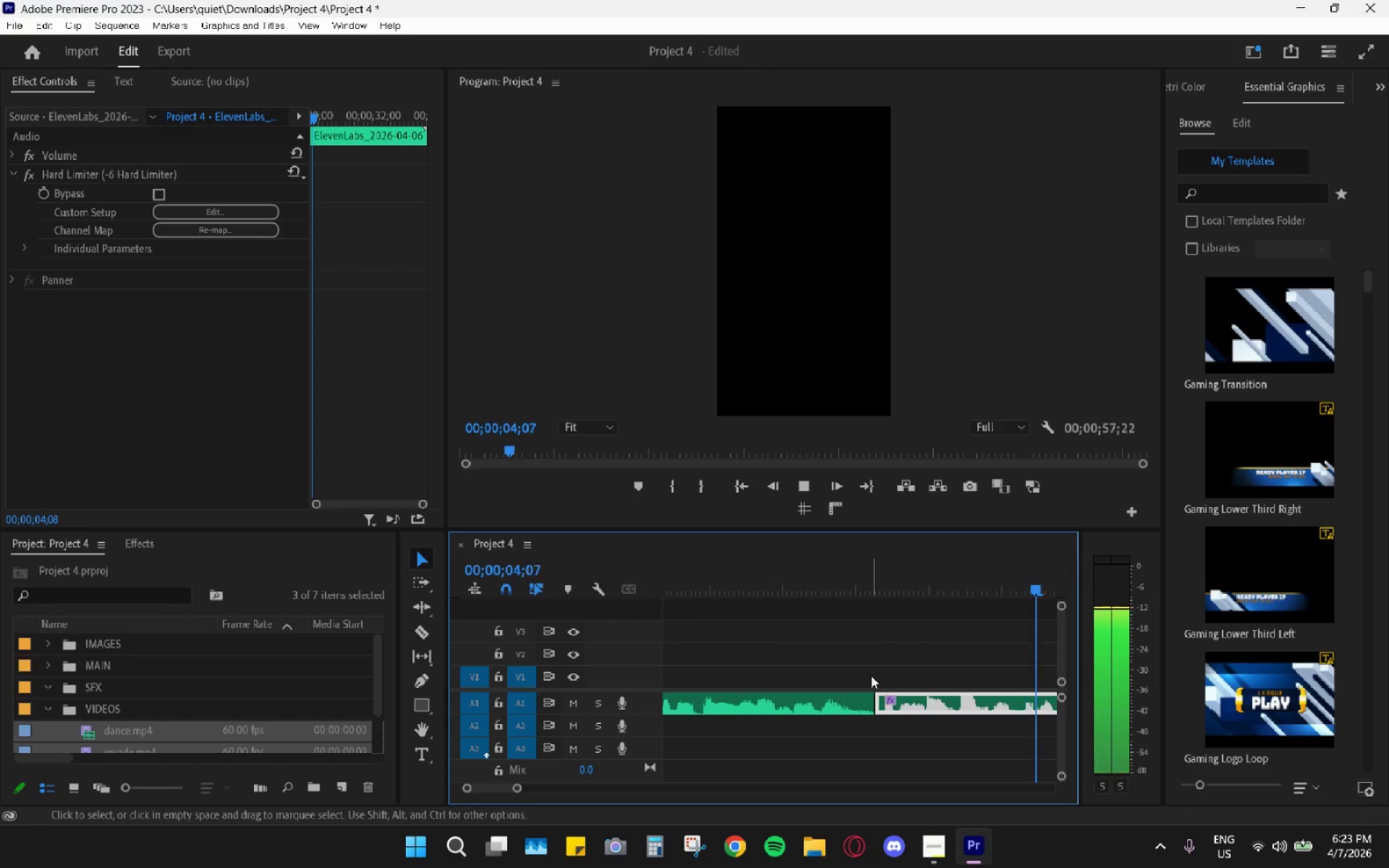 
scroll: coordinate [857, 682], scroll_direction: down, amount: 14.0
 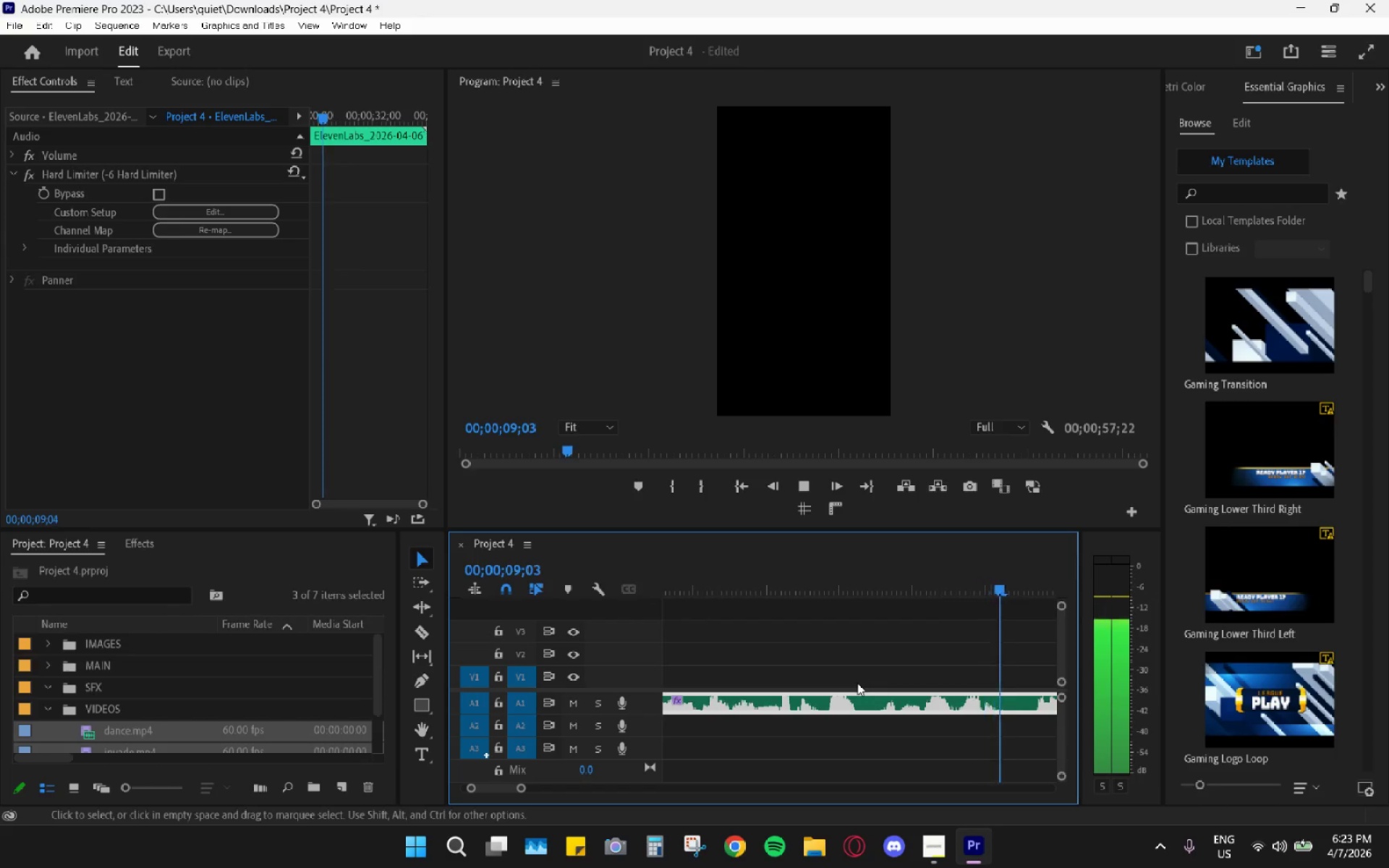 
key(Space)
 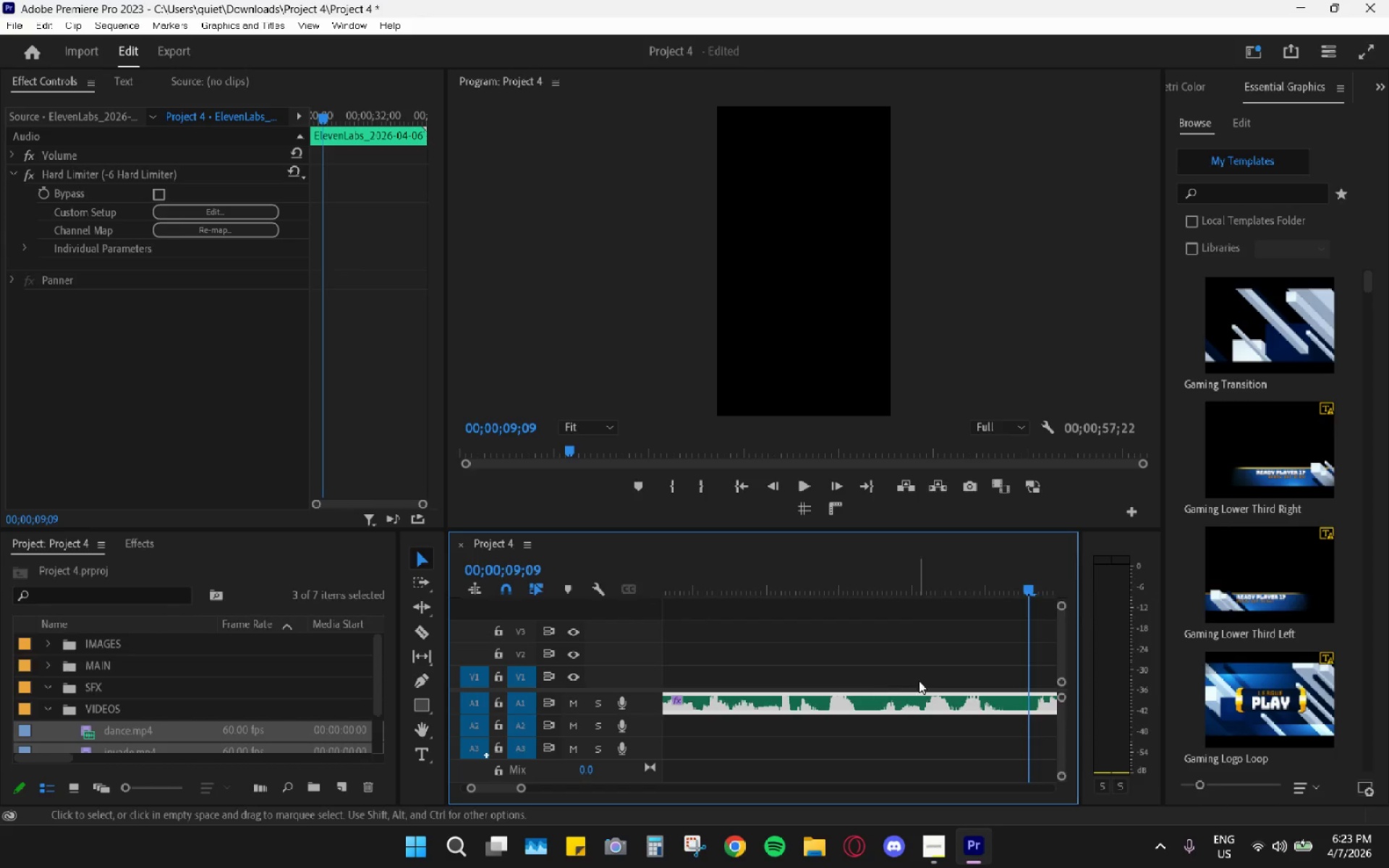 
key(Space)
 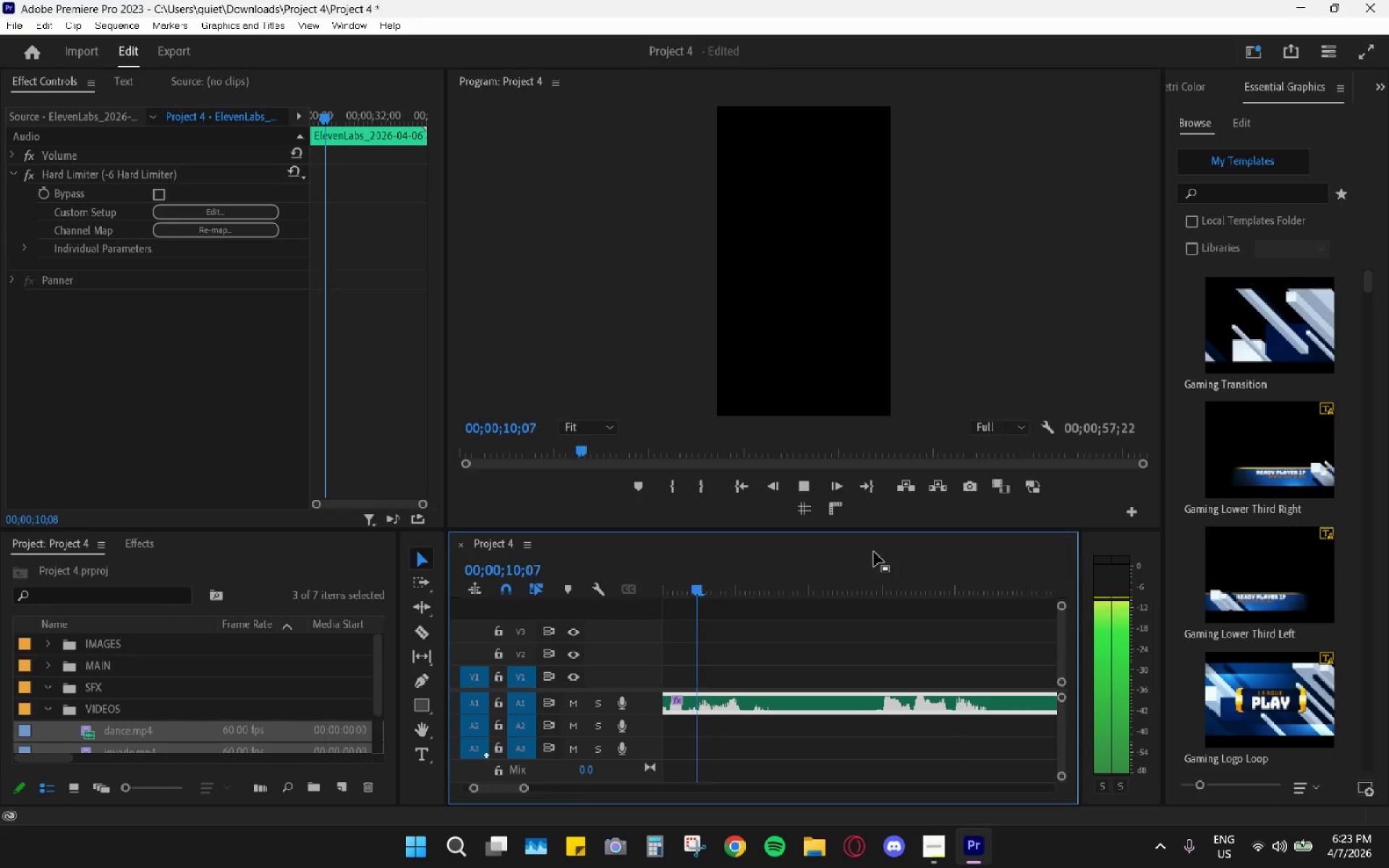 
scroll: coordinate [921, 681], scroll_direction: down, amount: 4.0
 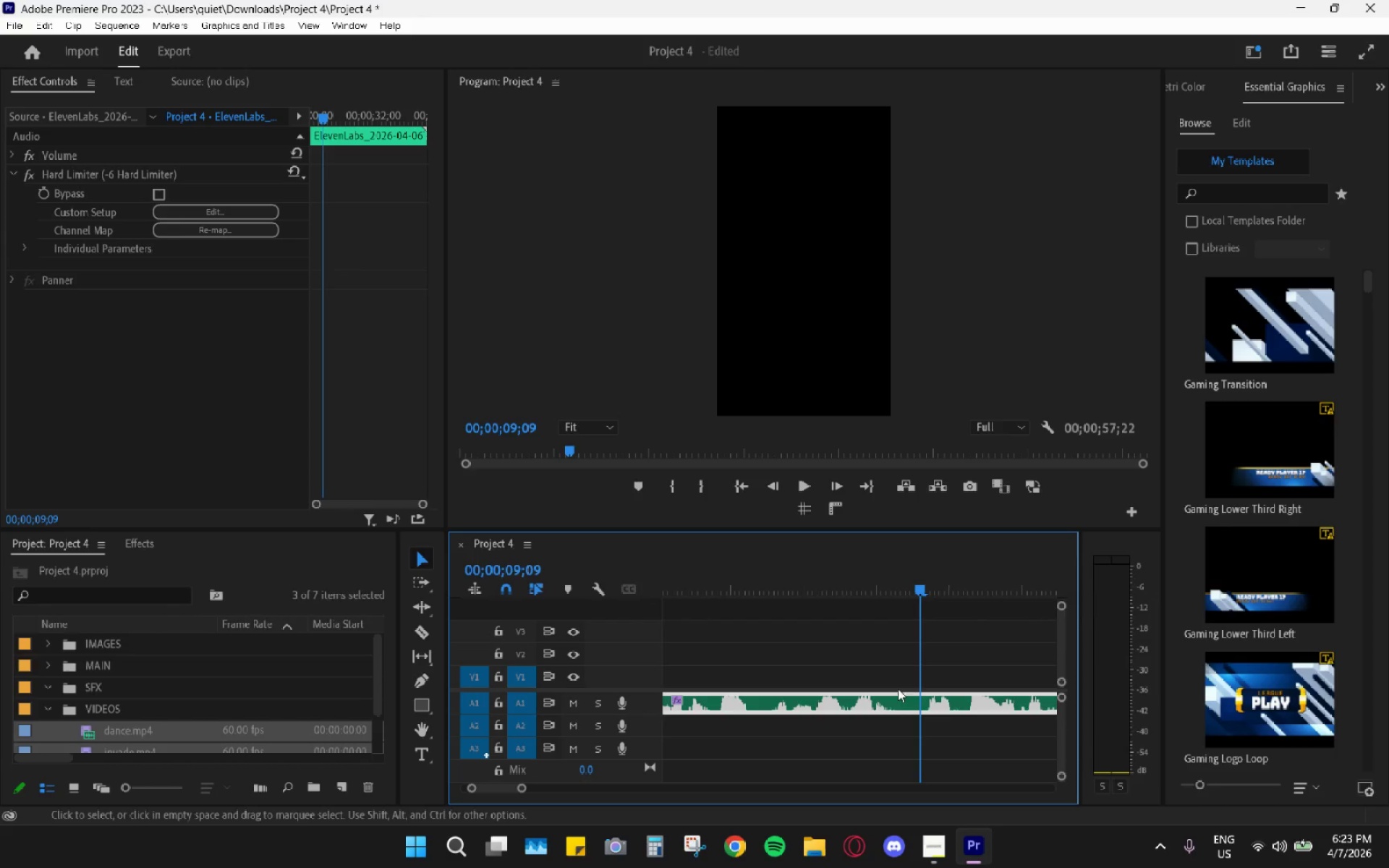 
key(Space)
 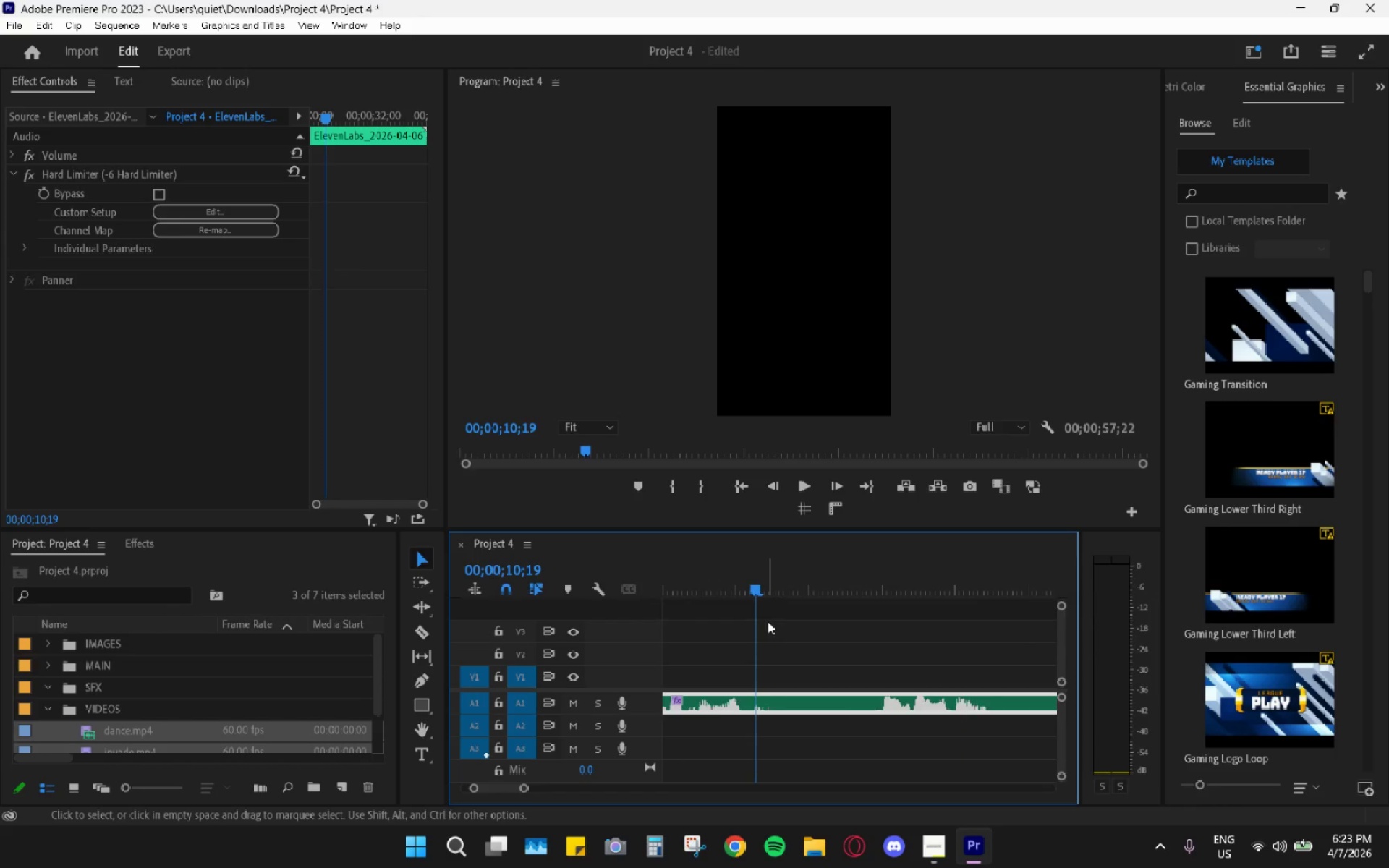 
scroll: coordinate [778, 638], scroll_direction: up, amount: 8.0
 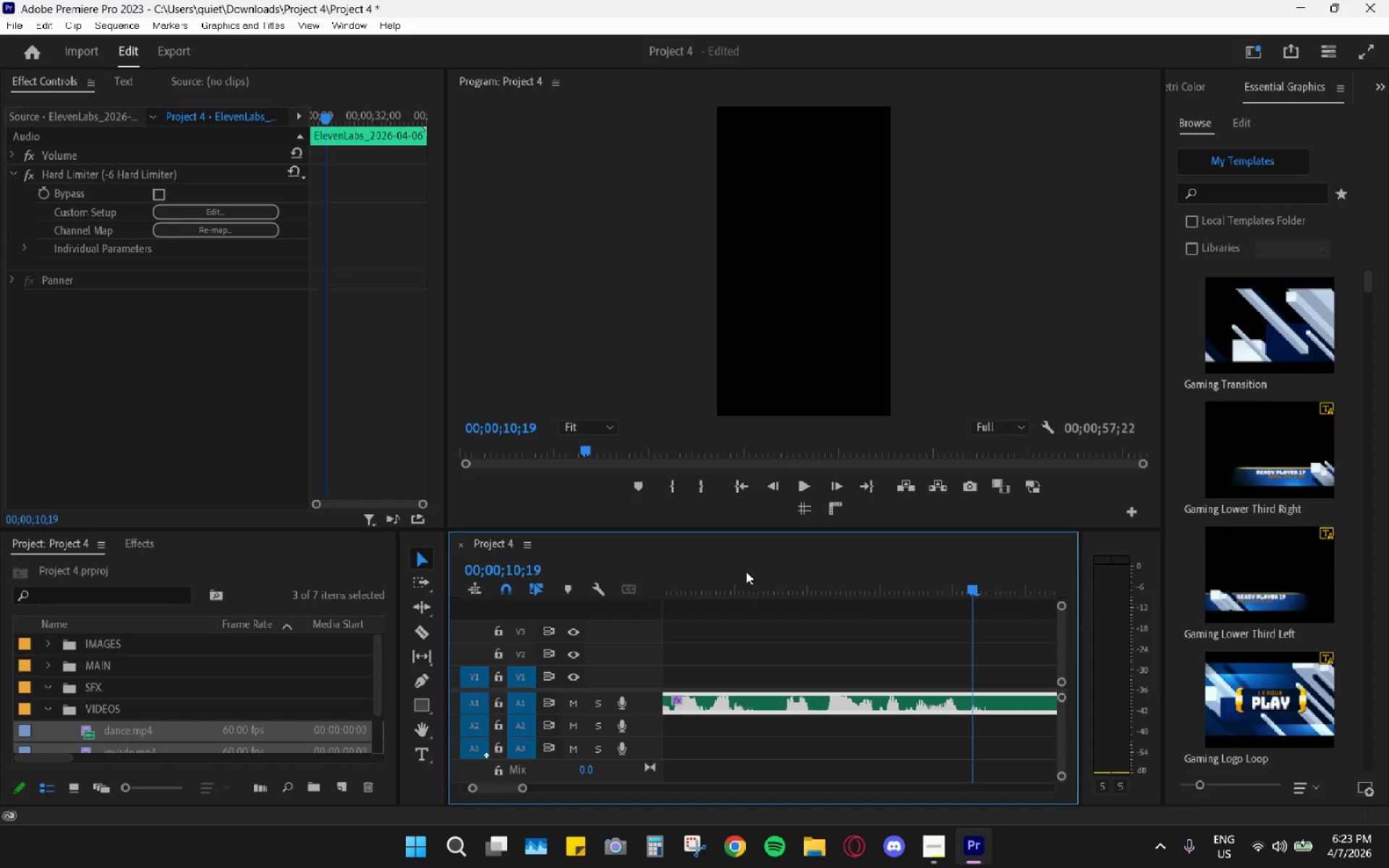 
left_click([768, 571])
 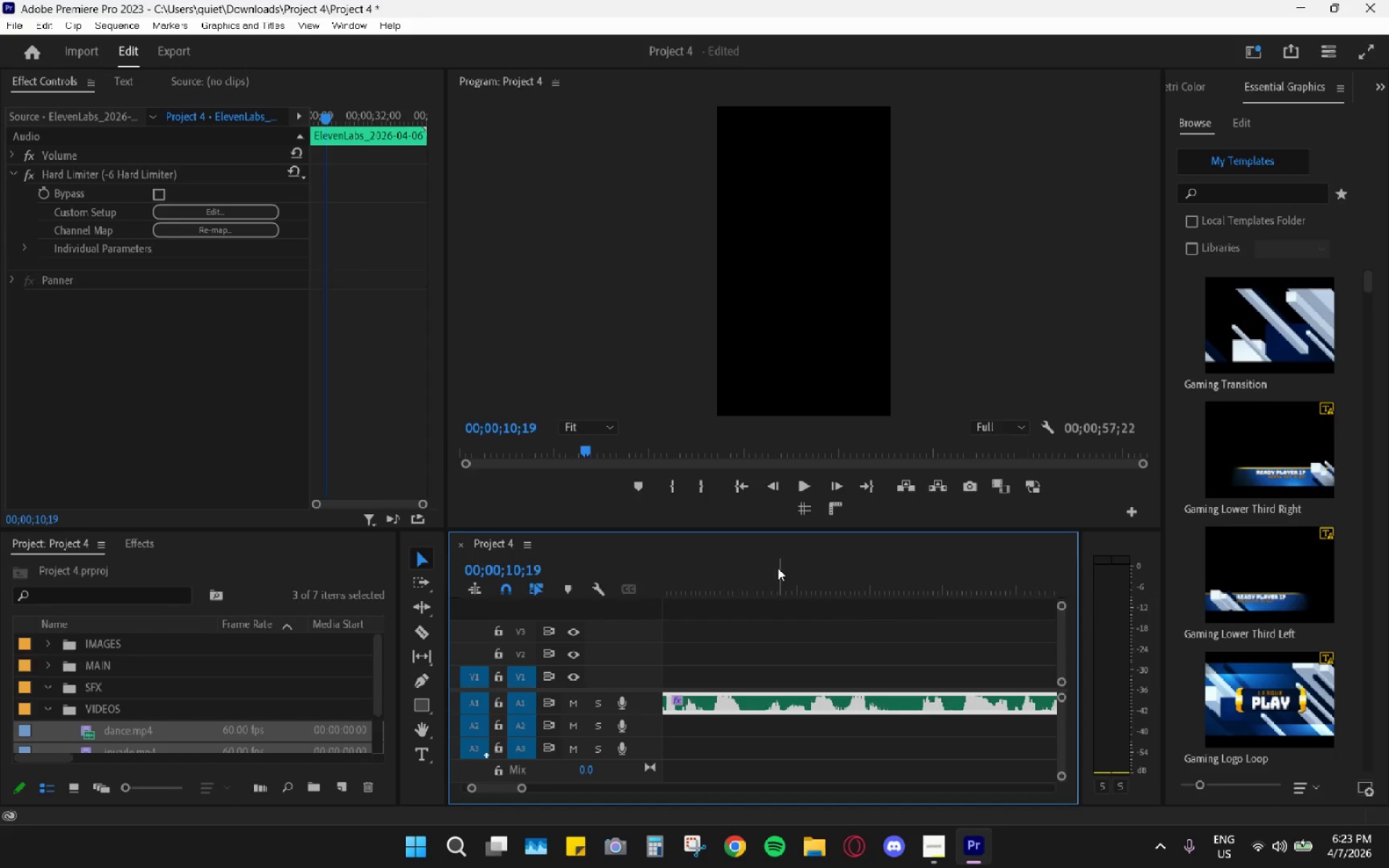 
scroll: coordinate [740, 589], scroll_direction: up, amount: 5.0
 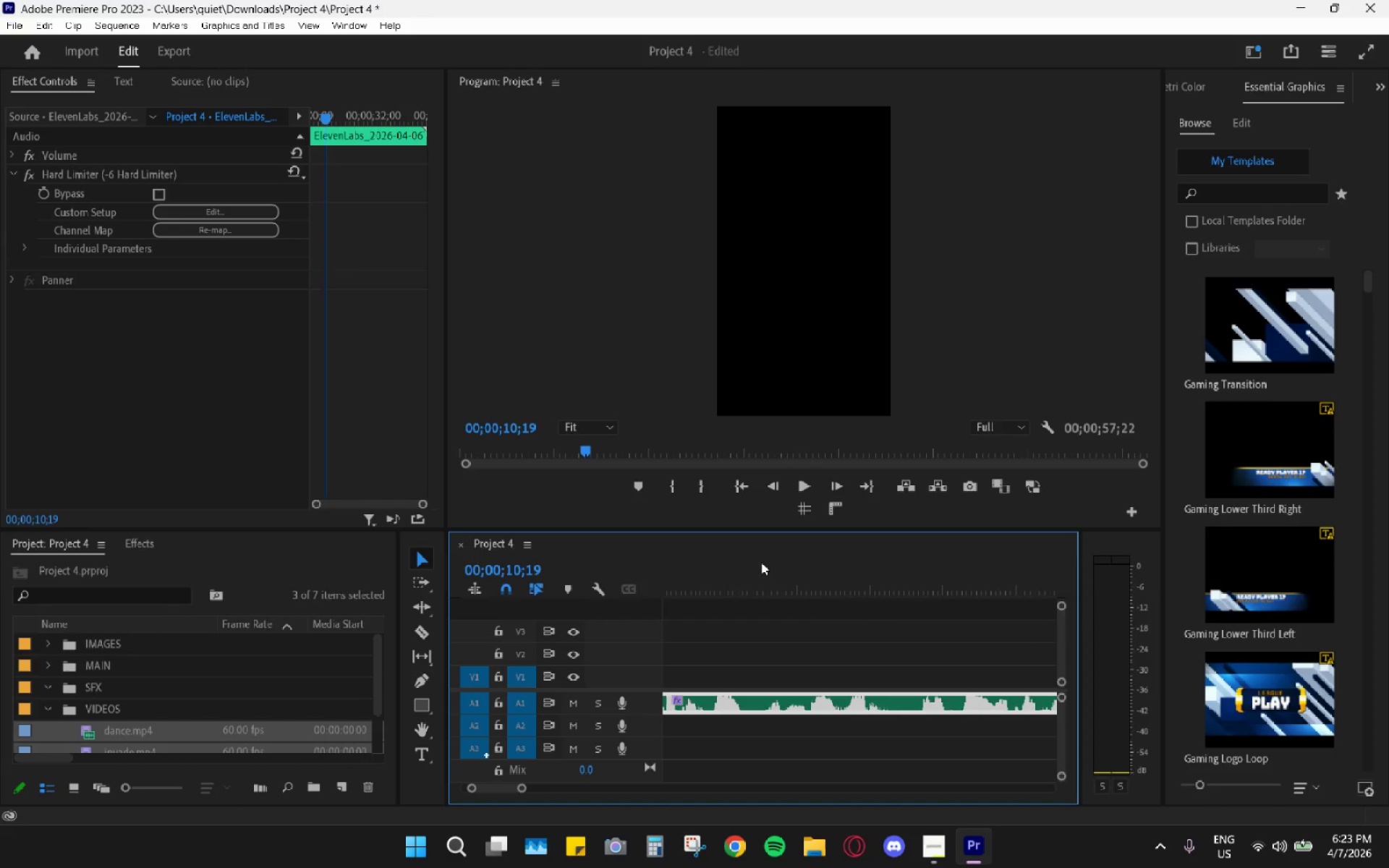 
double_click([791, 559])
 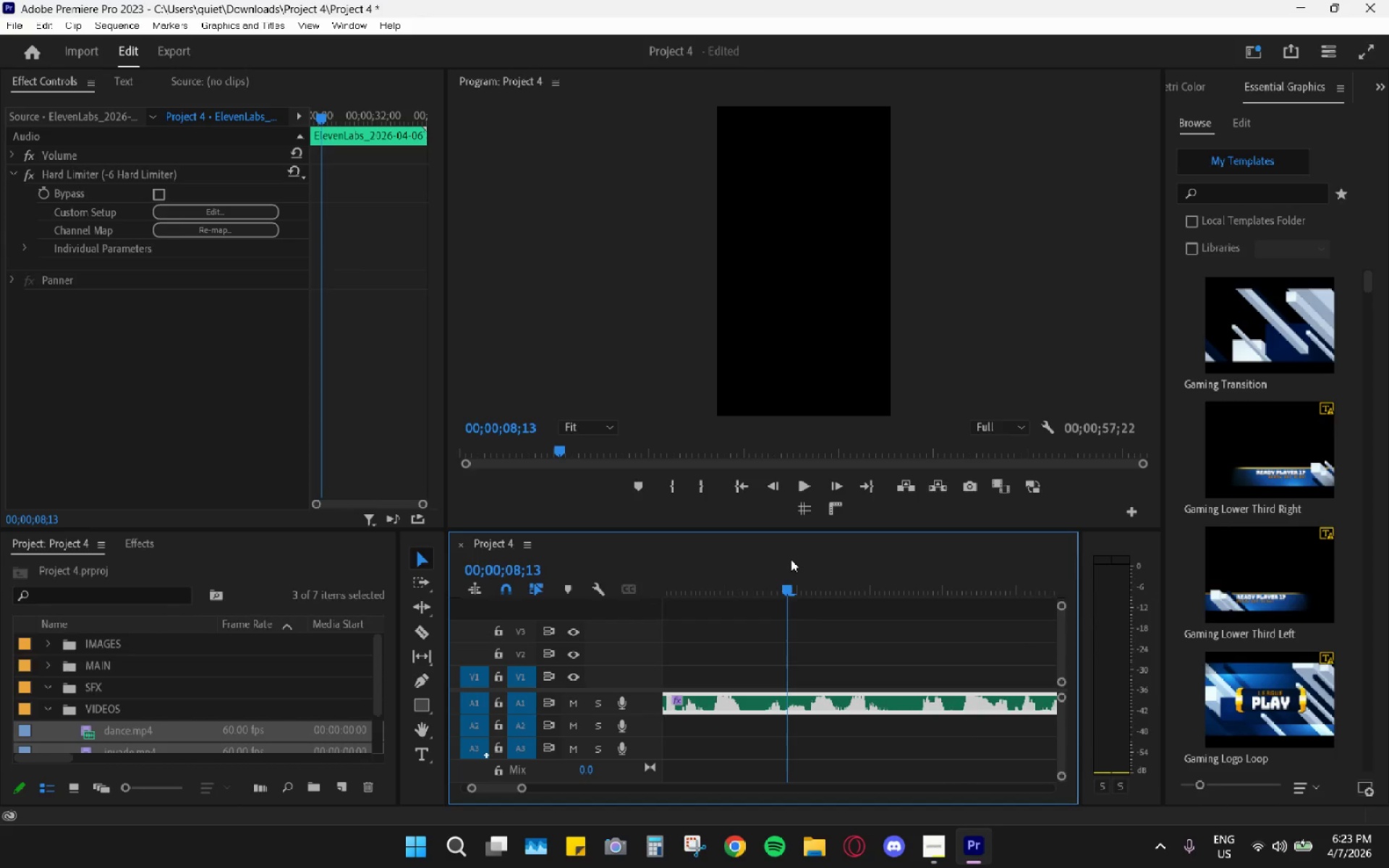 
key(Space)
 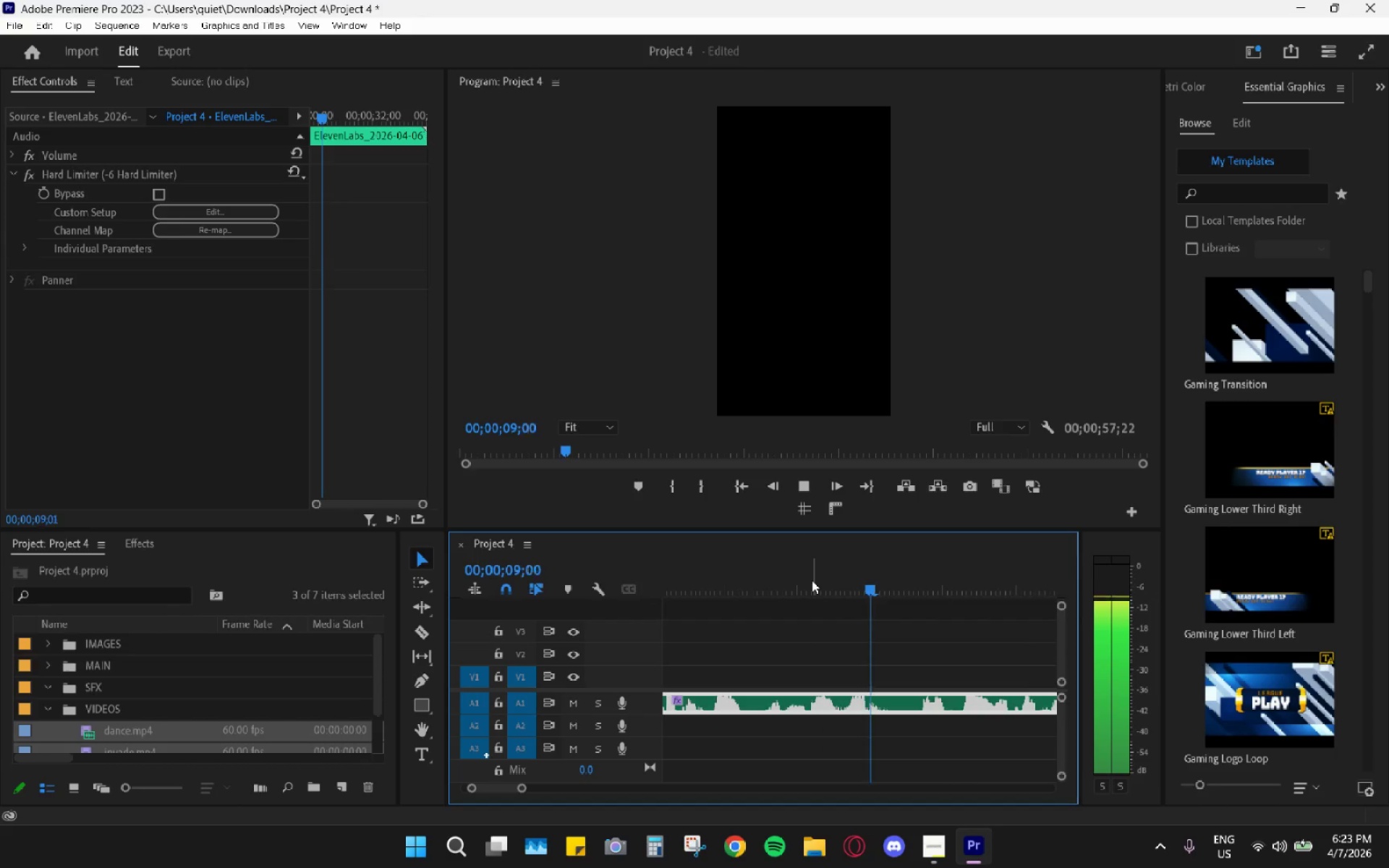 
key(Space)
 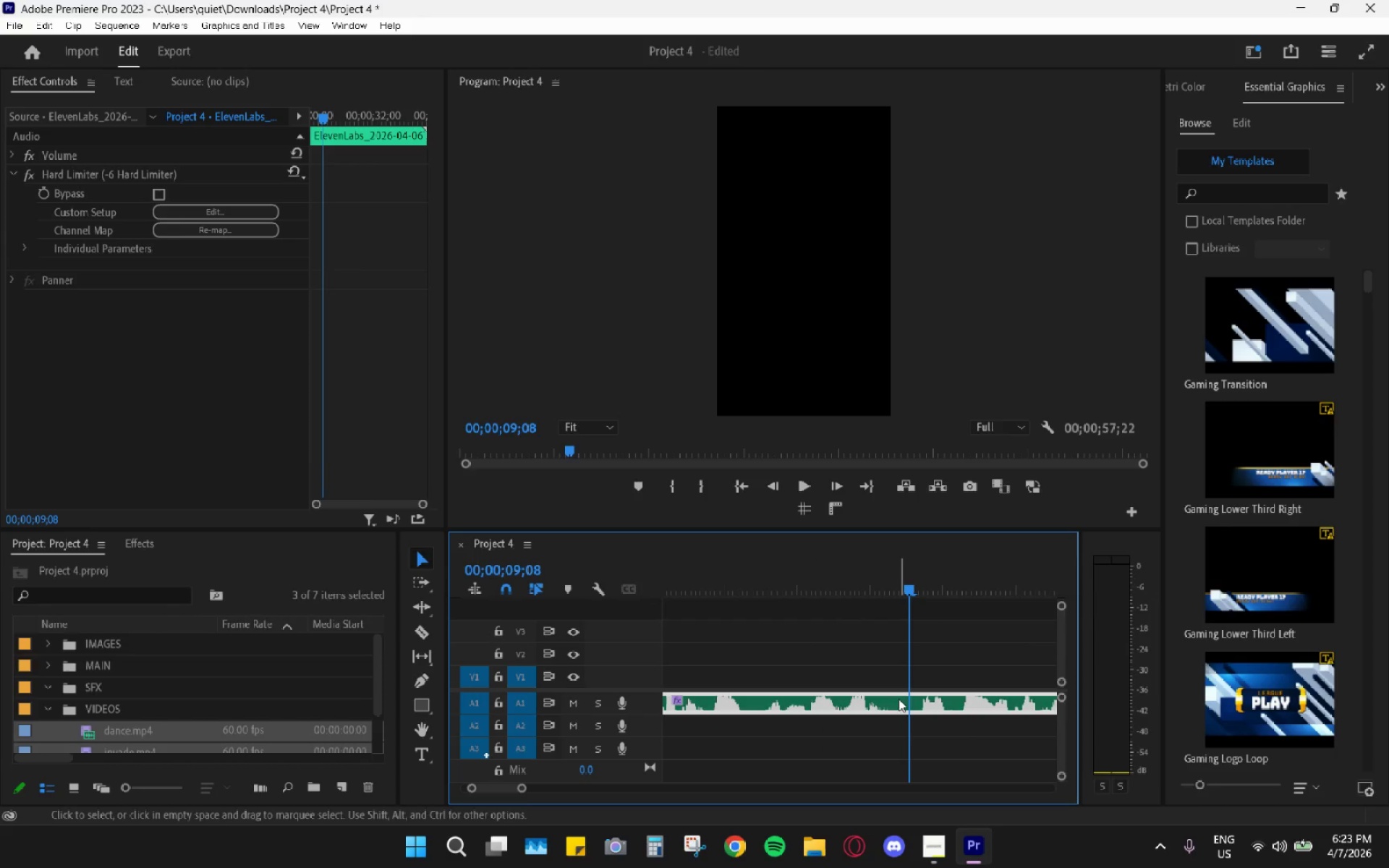 
key(C)
 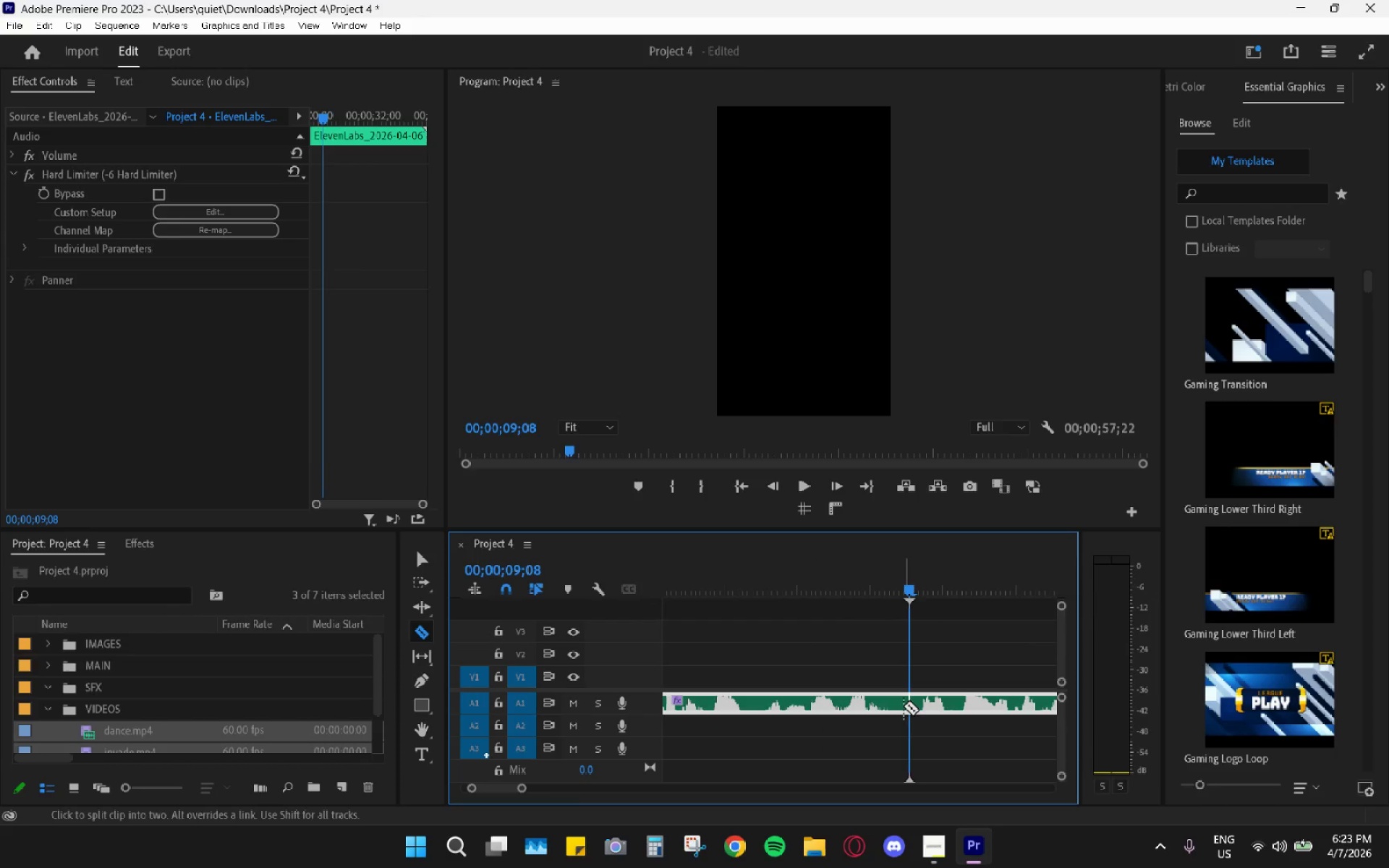 
left_click([912, 708])
 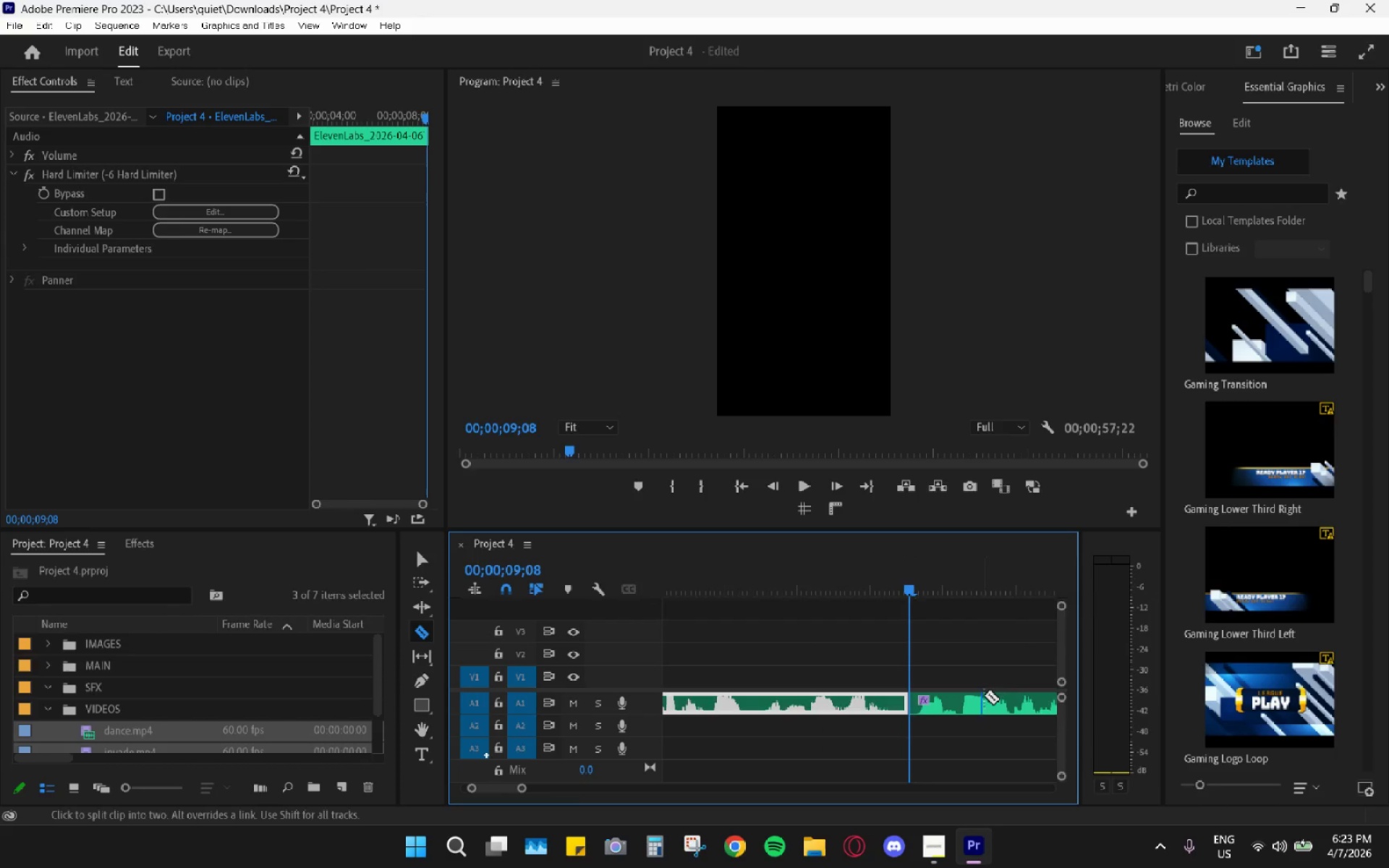 
key(Space)
 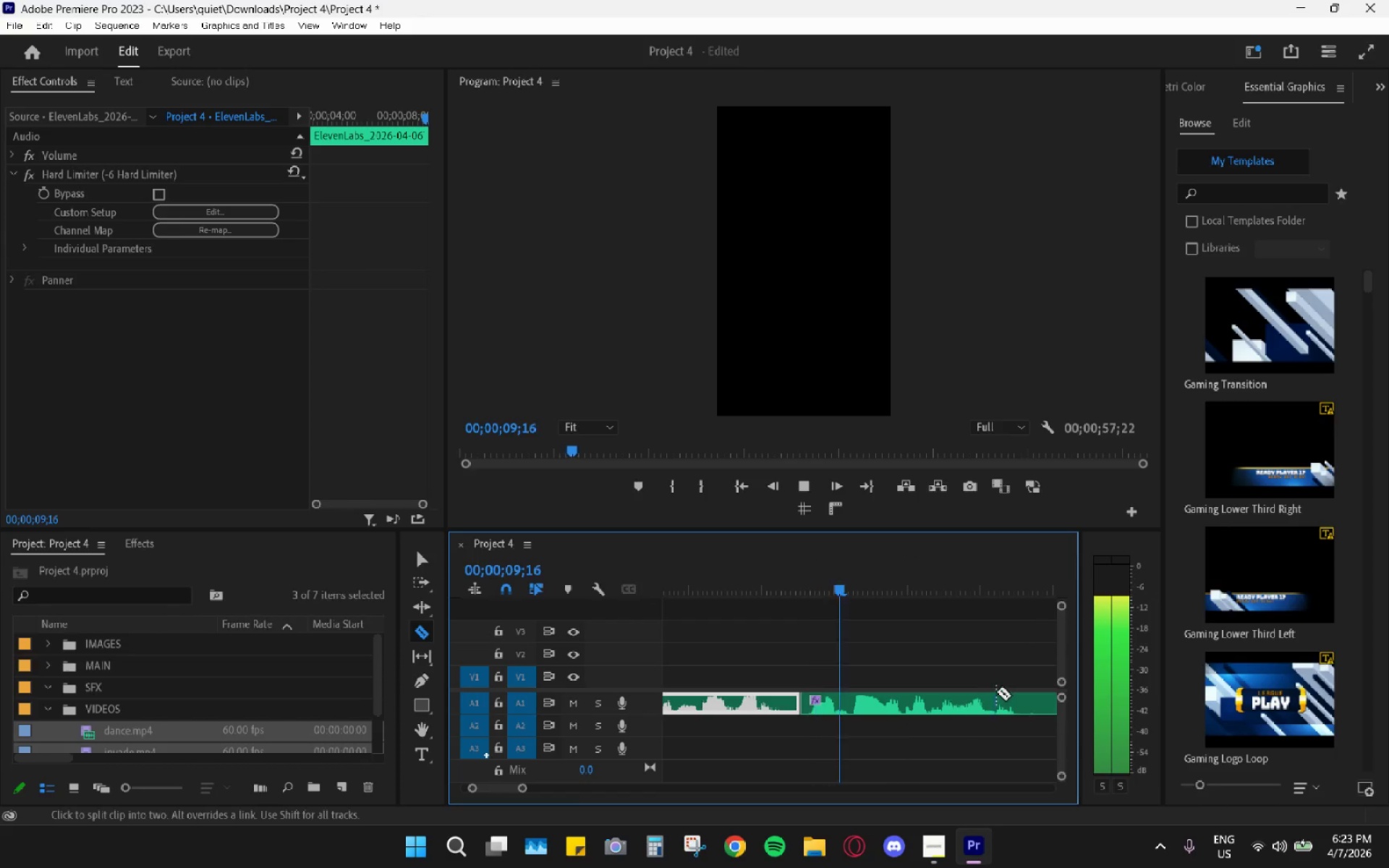 
scroll: coordinate [996, 692], scroll_direction: down, amount: 4.0
 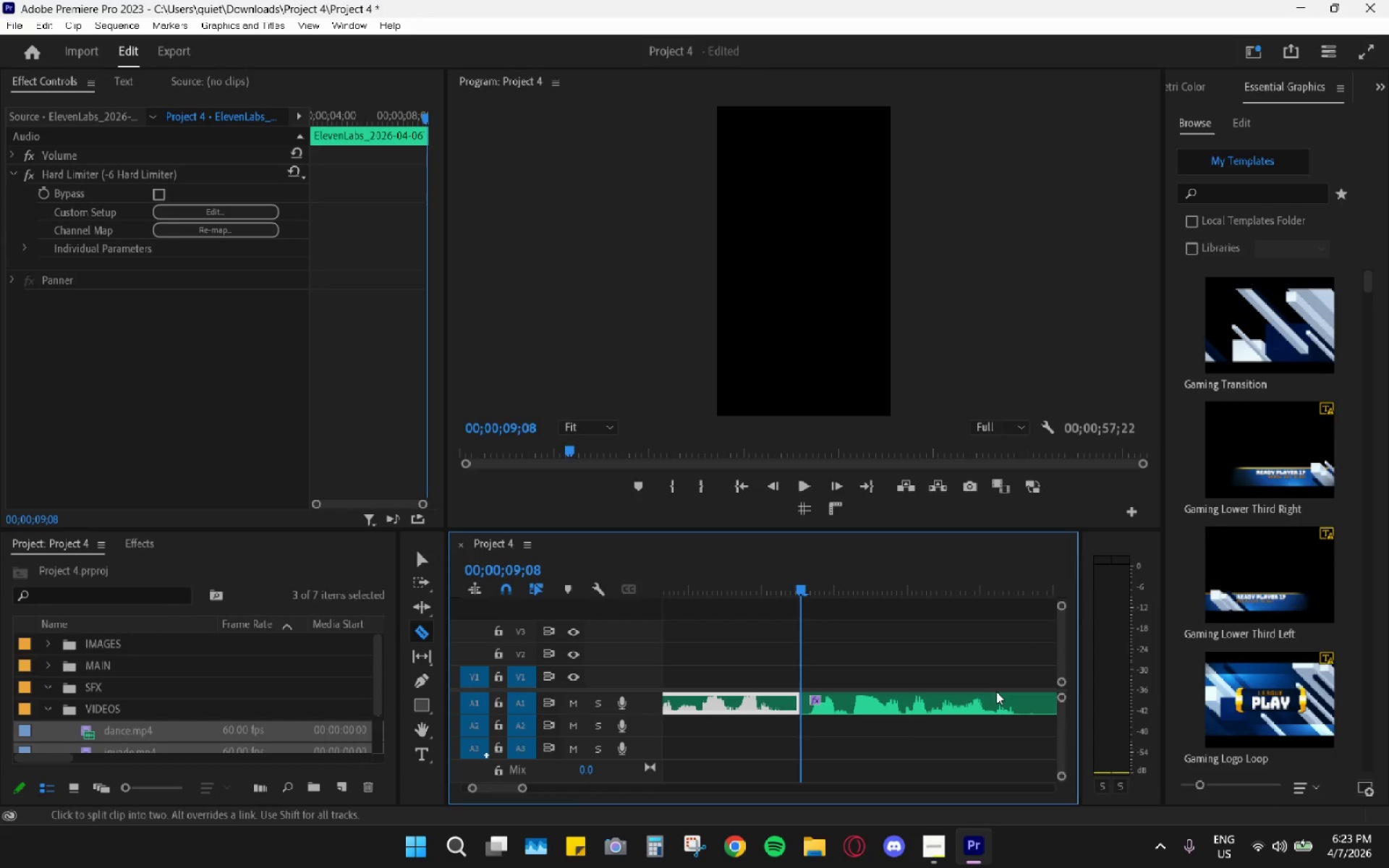 
hold_key(key=AltLeft, duration=0.66)
scroll: coordinate [942, 665], scroll_direction: down, amount: 14.0
 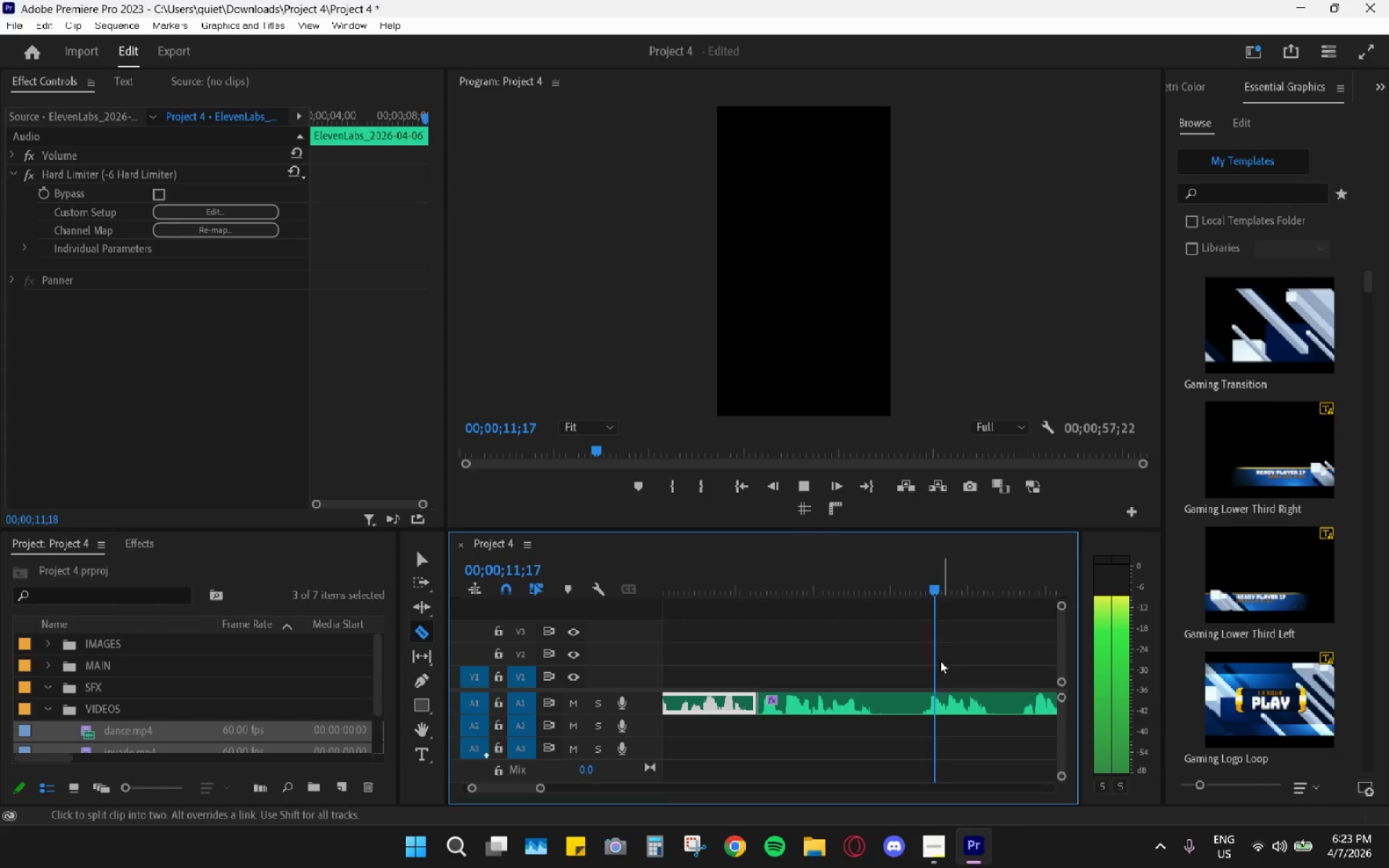 
key(Space)
 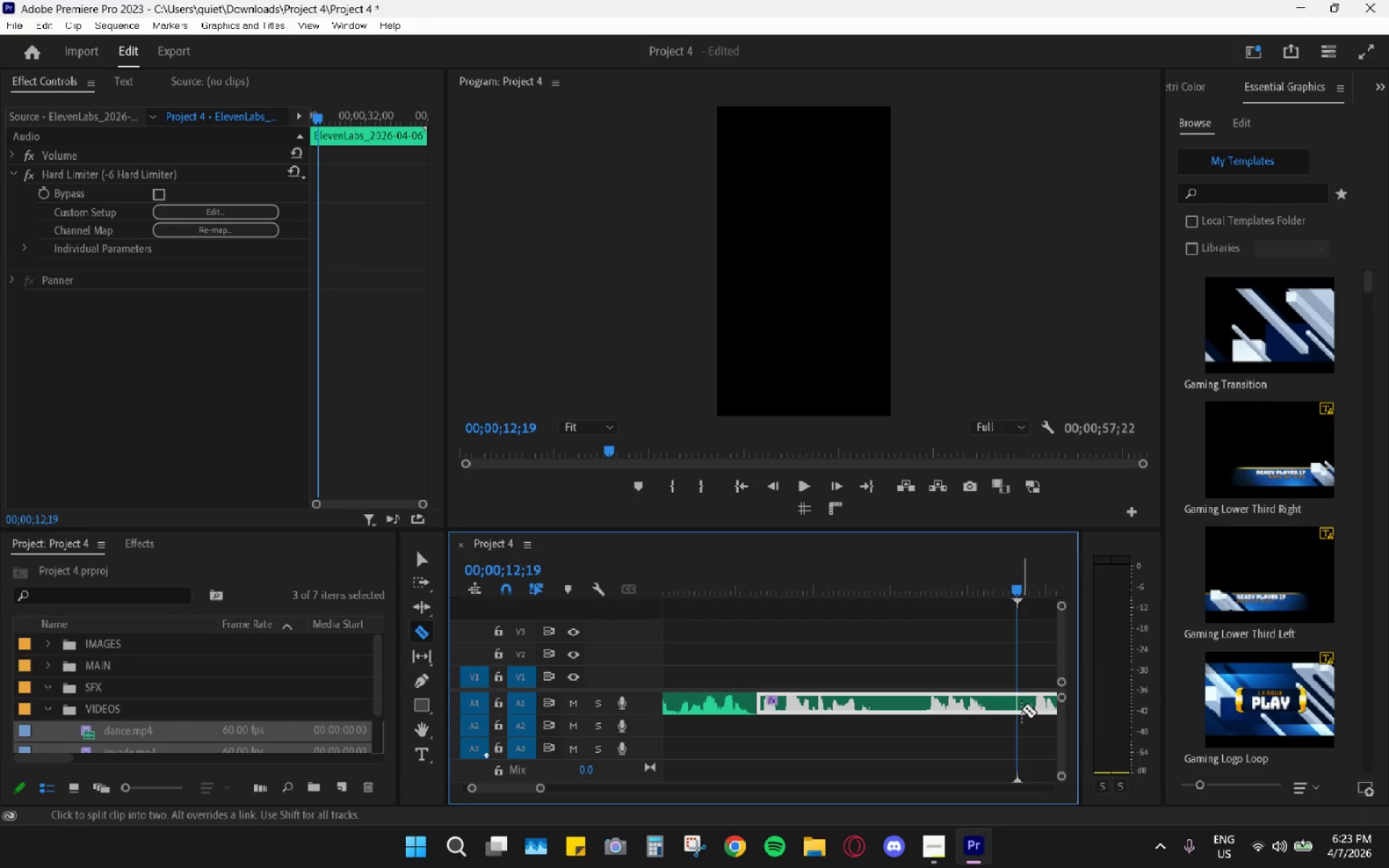 
key(Space)
 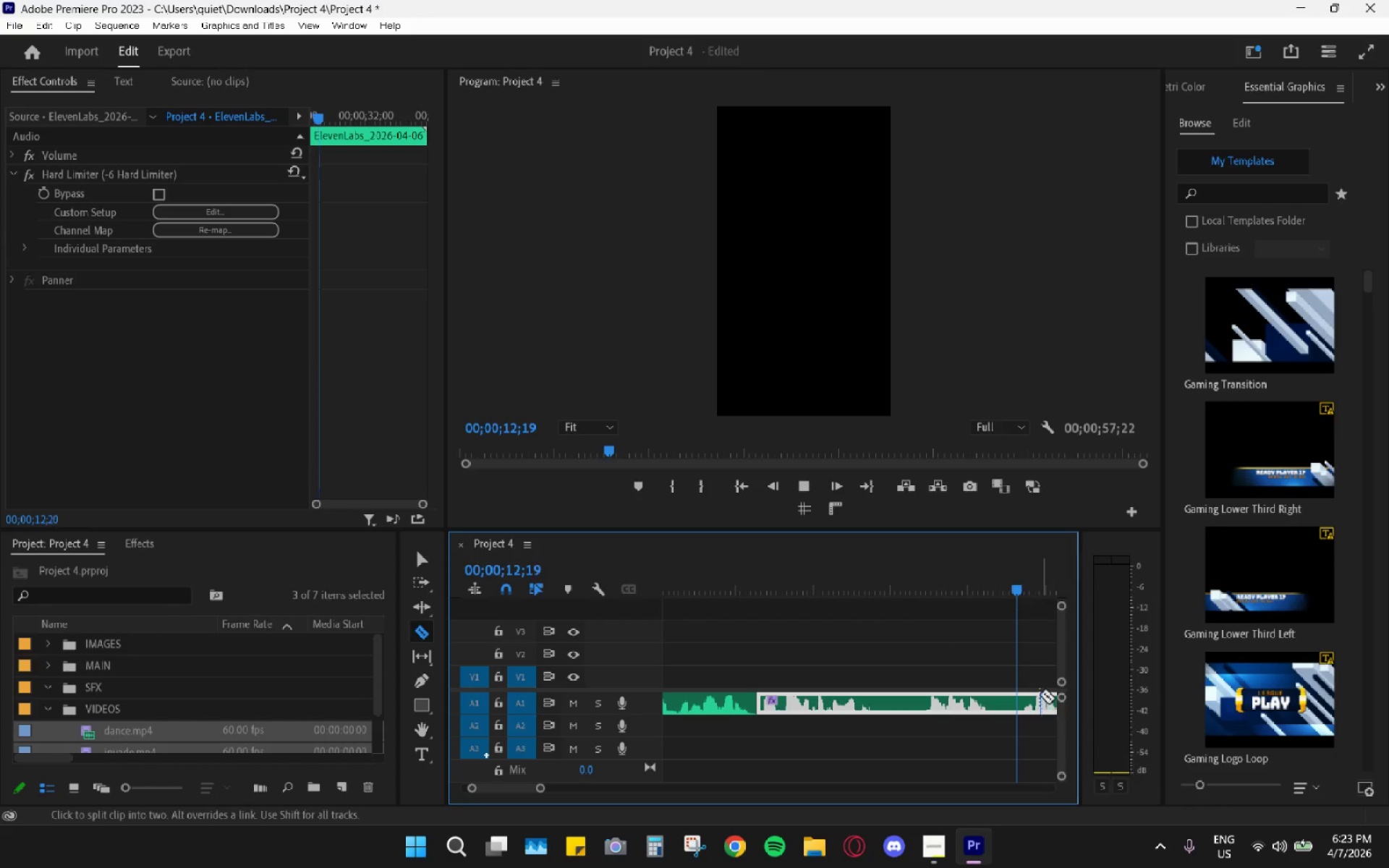 
key(Space)
 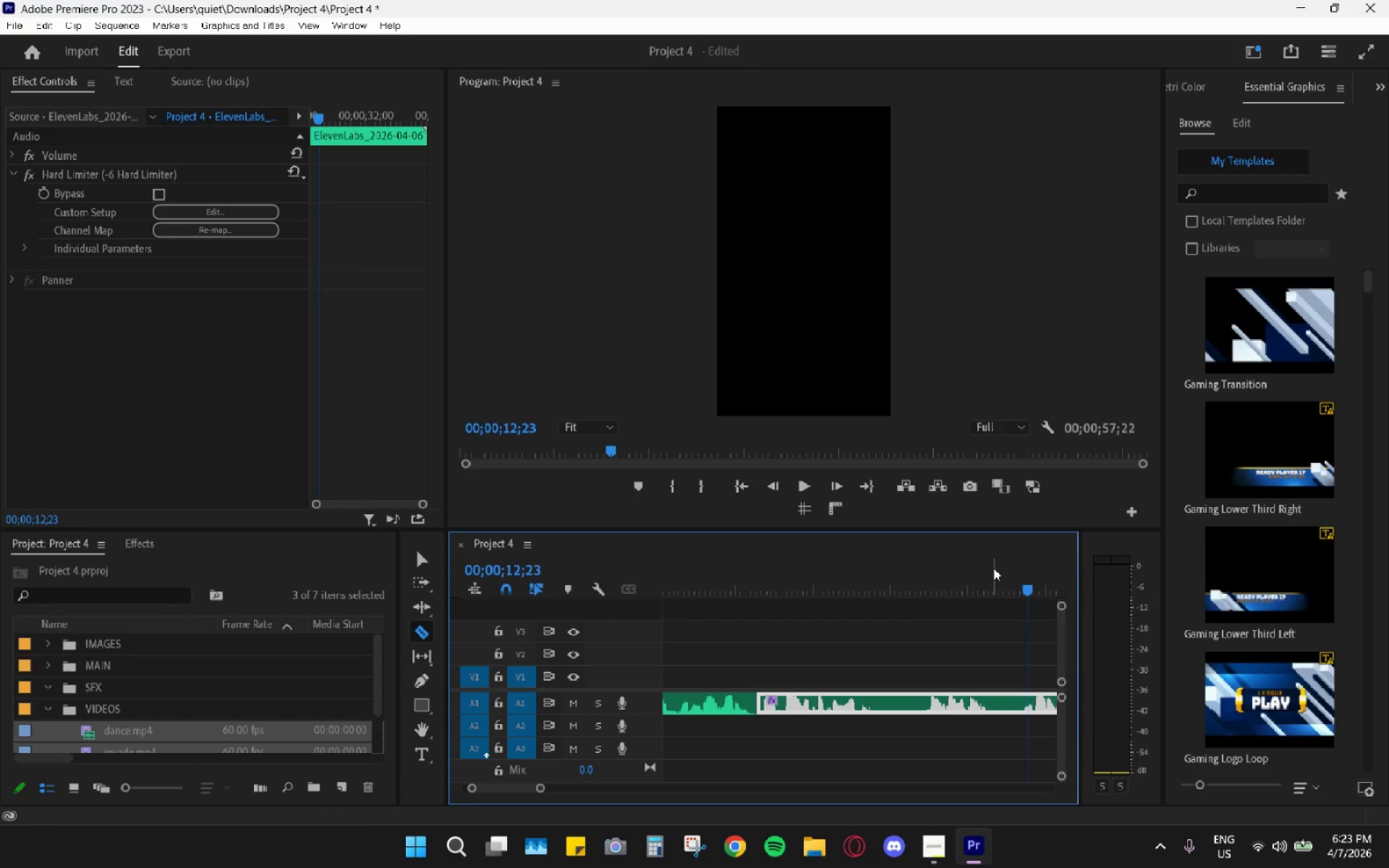 
left_click([993, 560])
 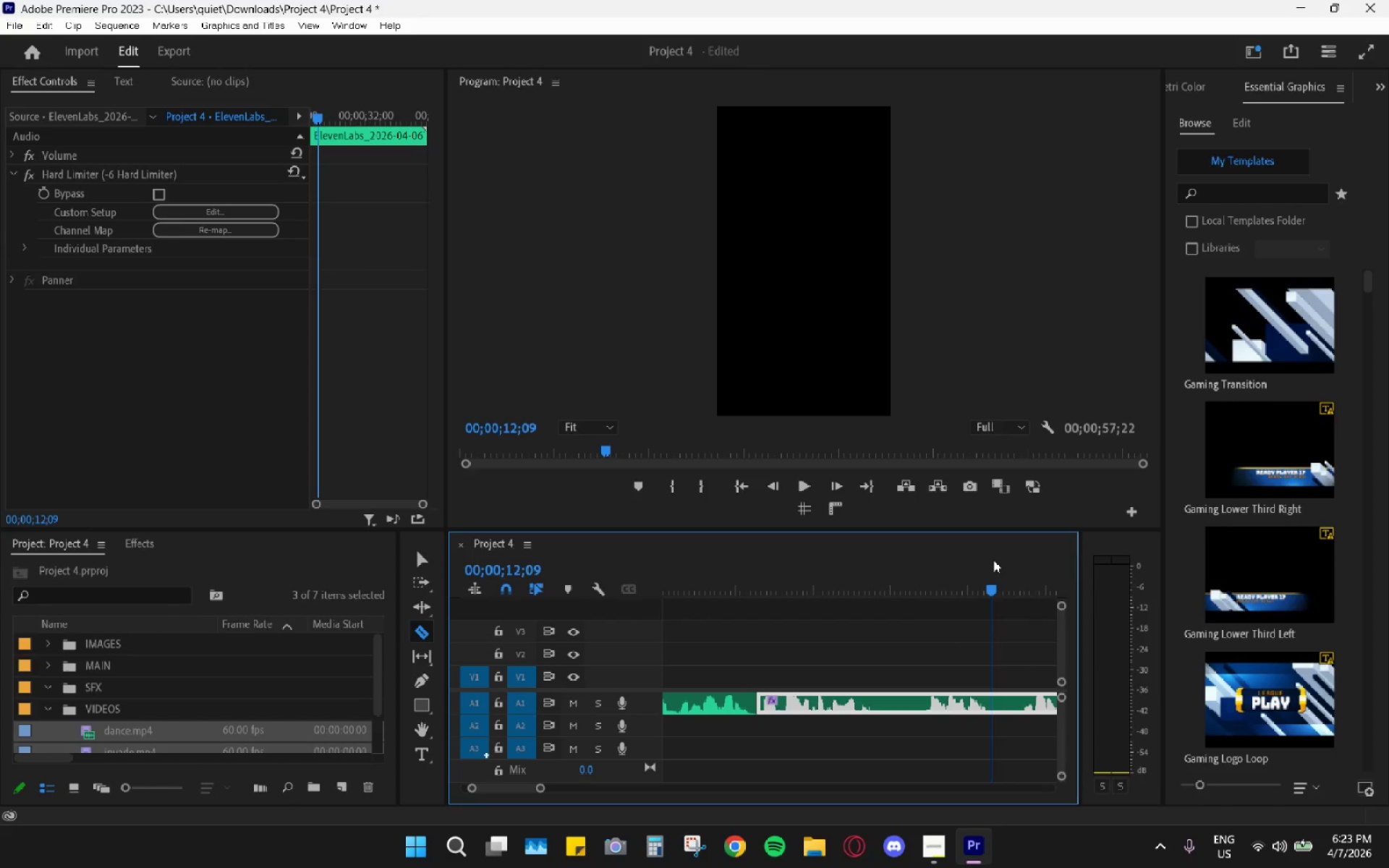 
key(Space)
 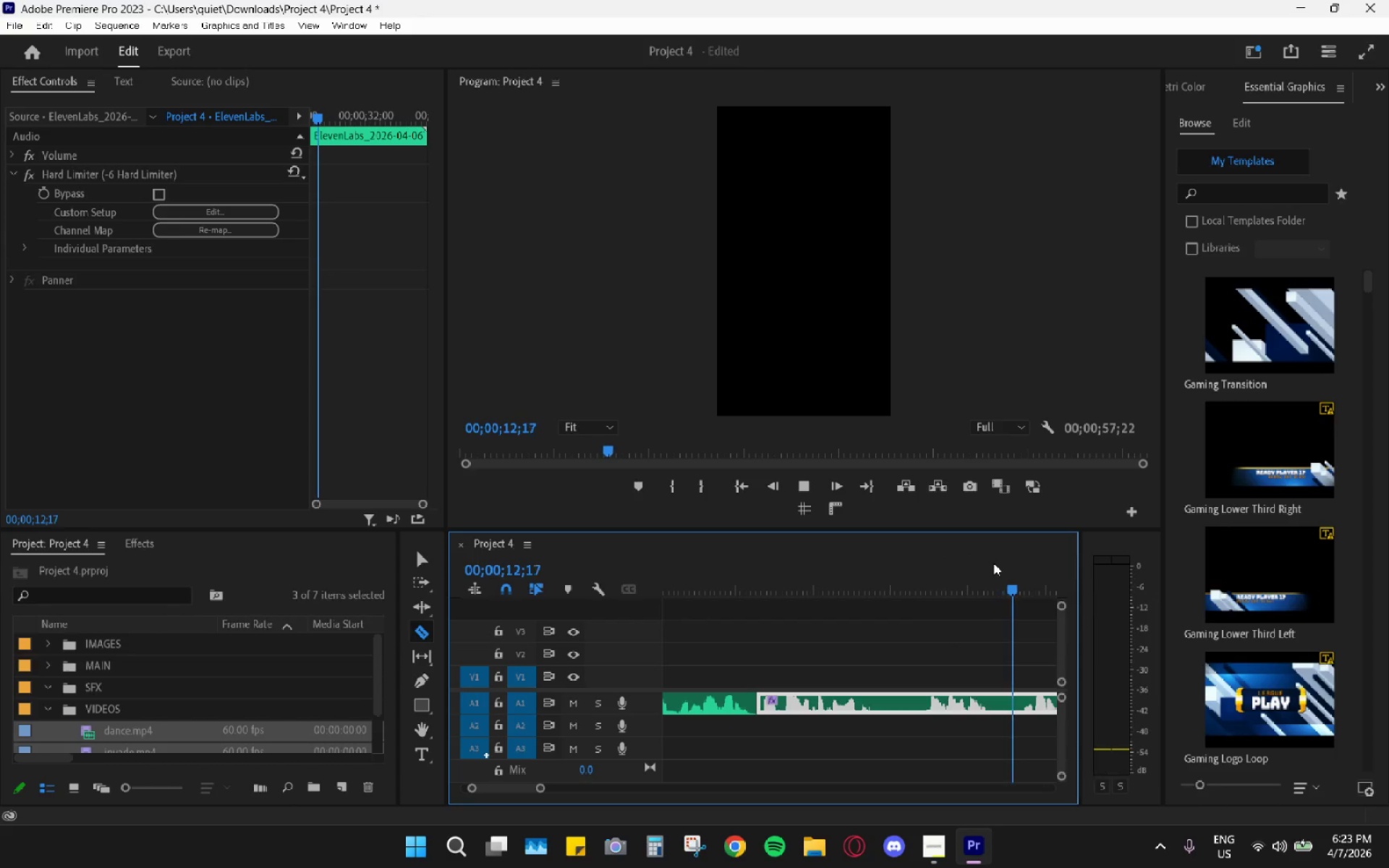 
key(Space)
 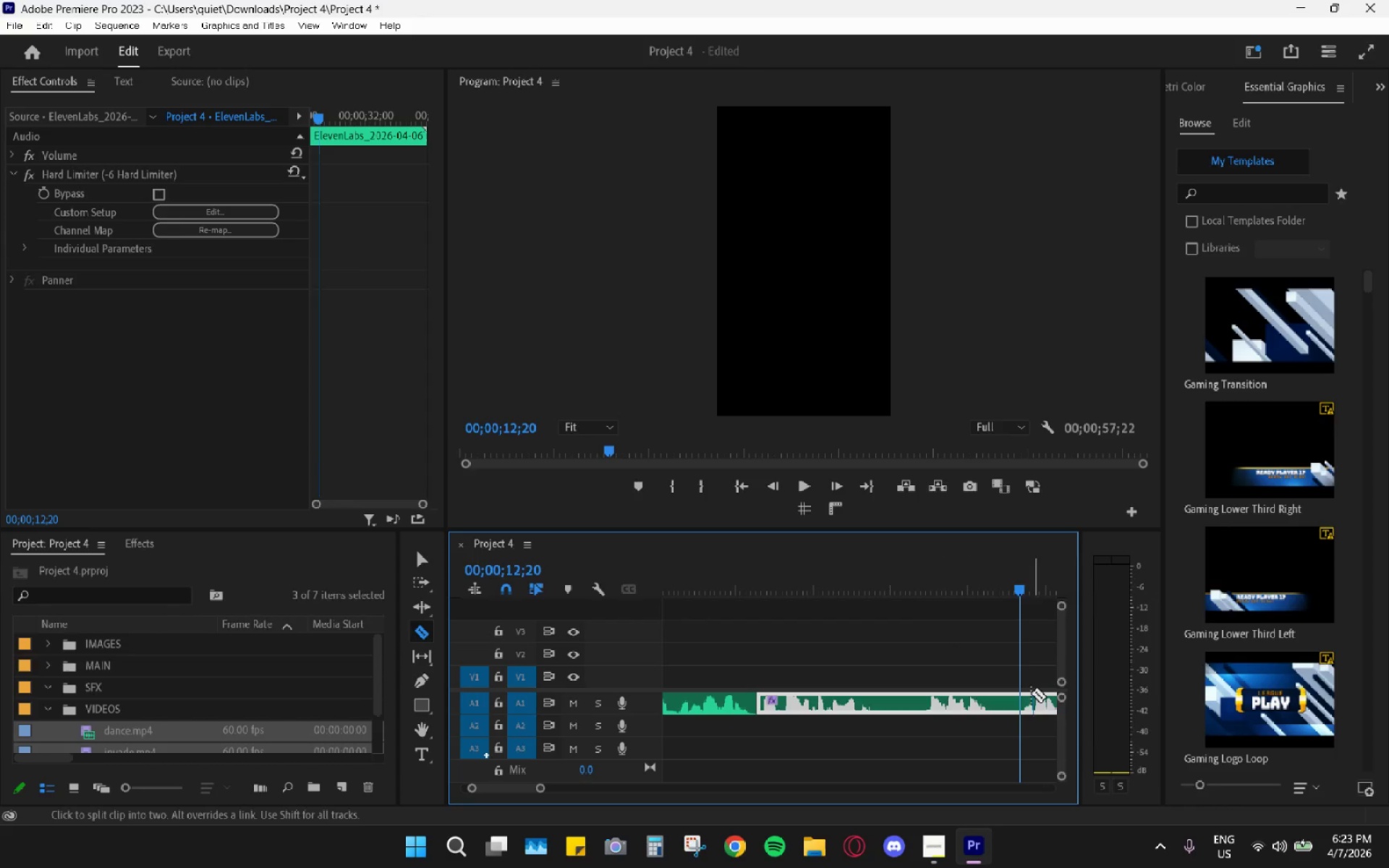 
left_click([1021, 700])
 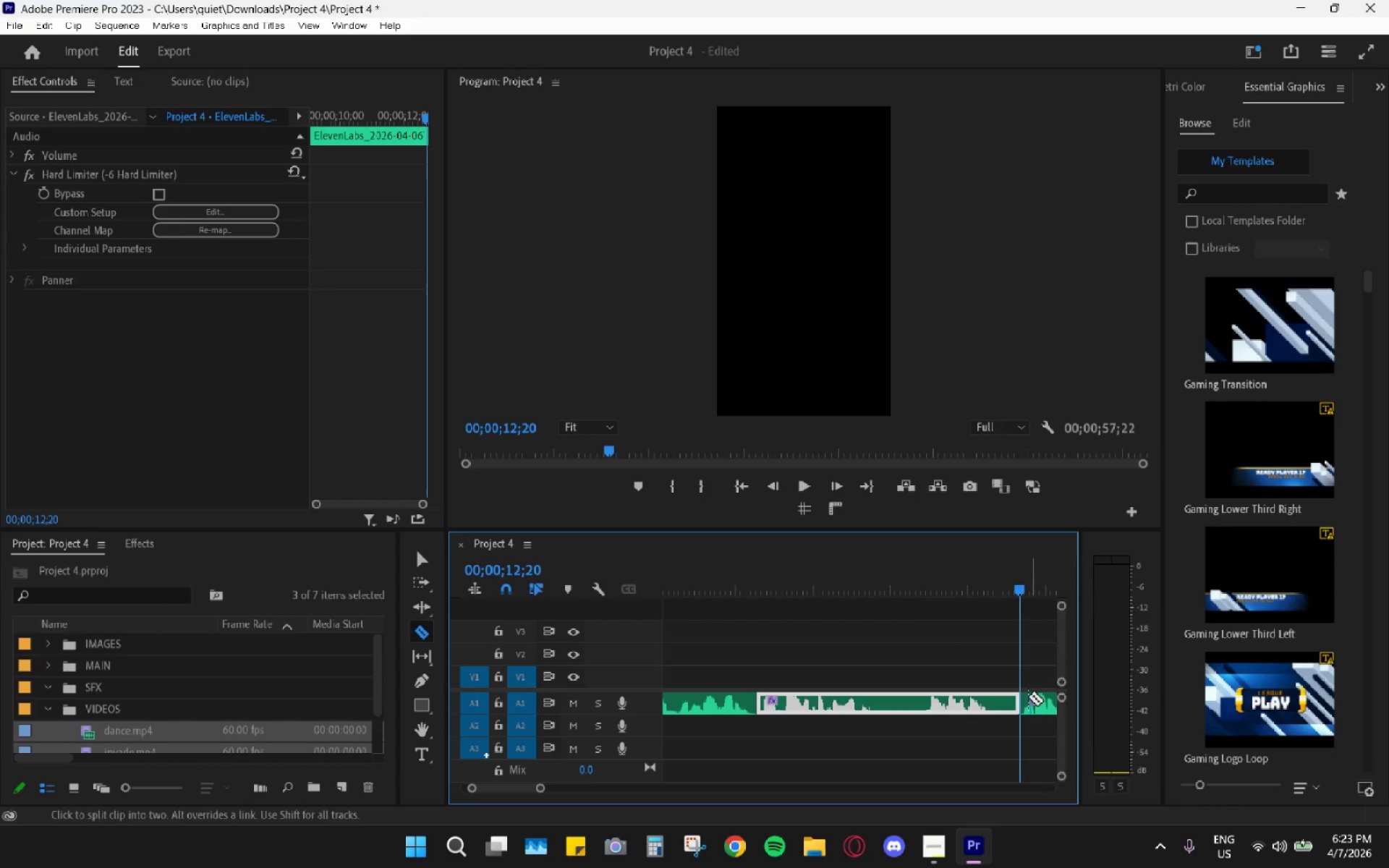 
type(chv)
 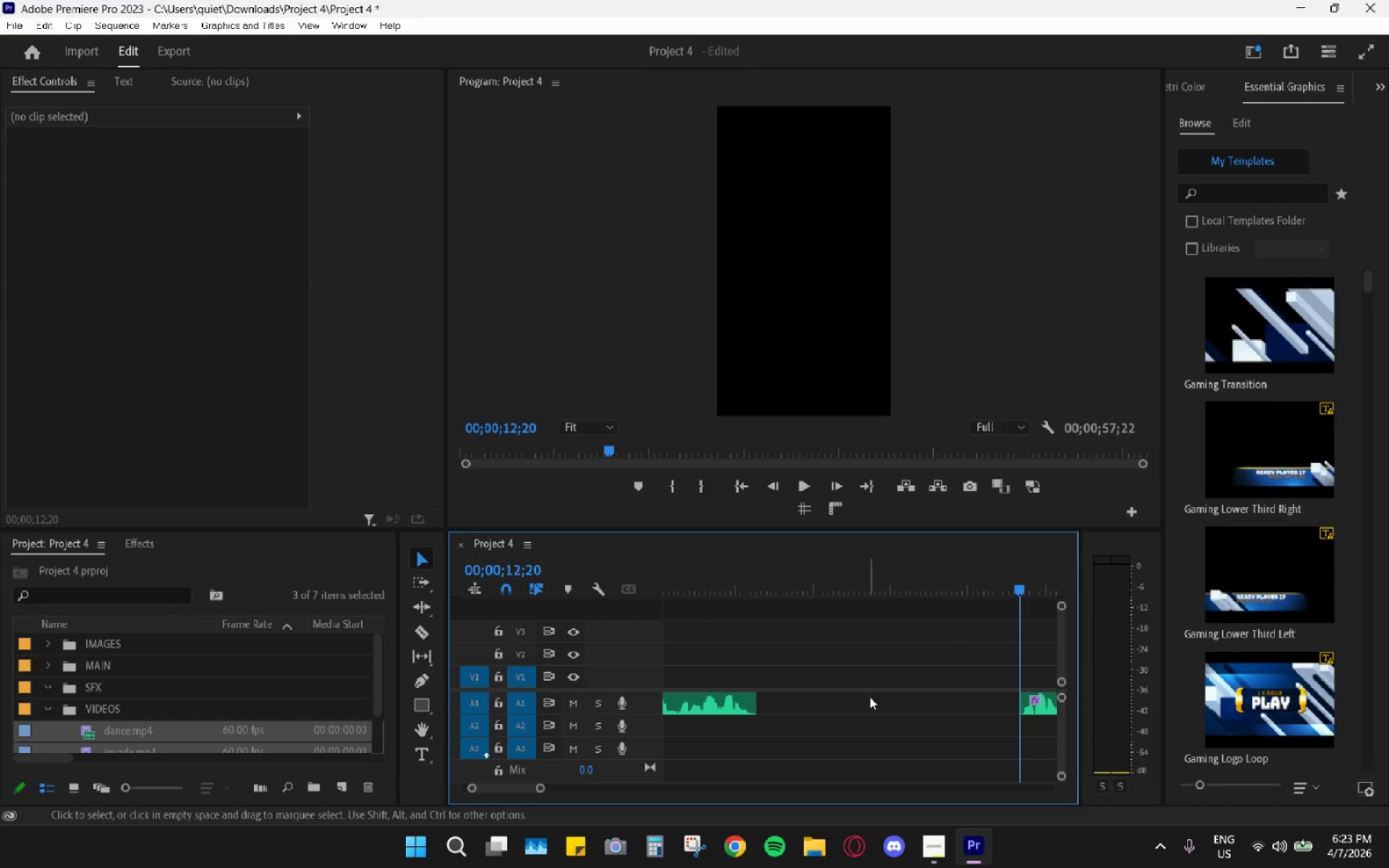 
left_click([873, 703])
 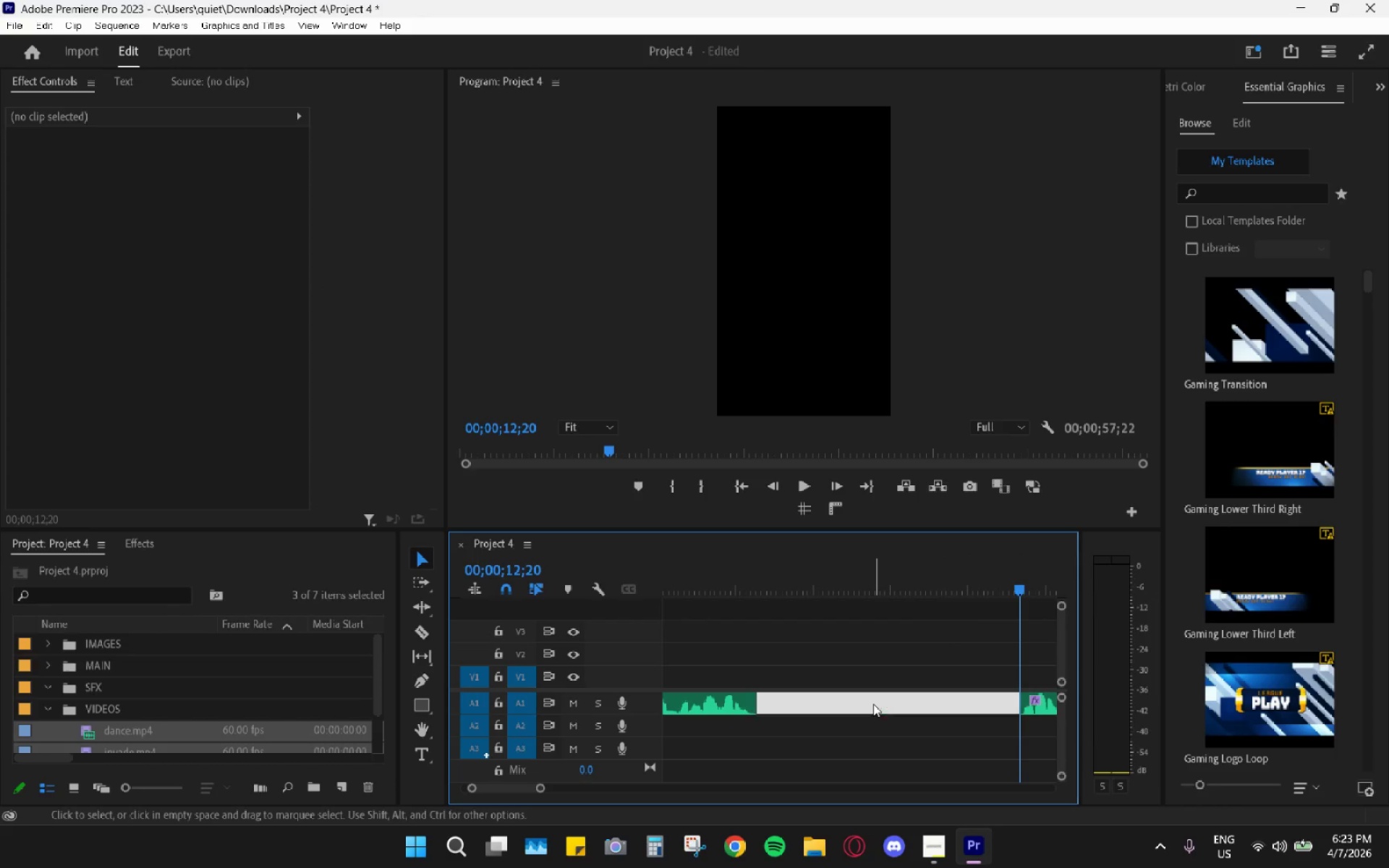 
type(vh )
 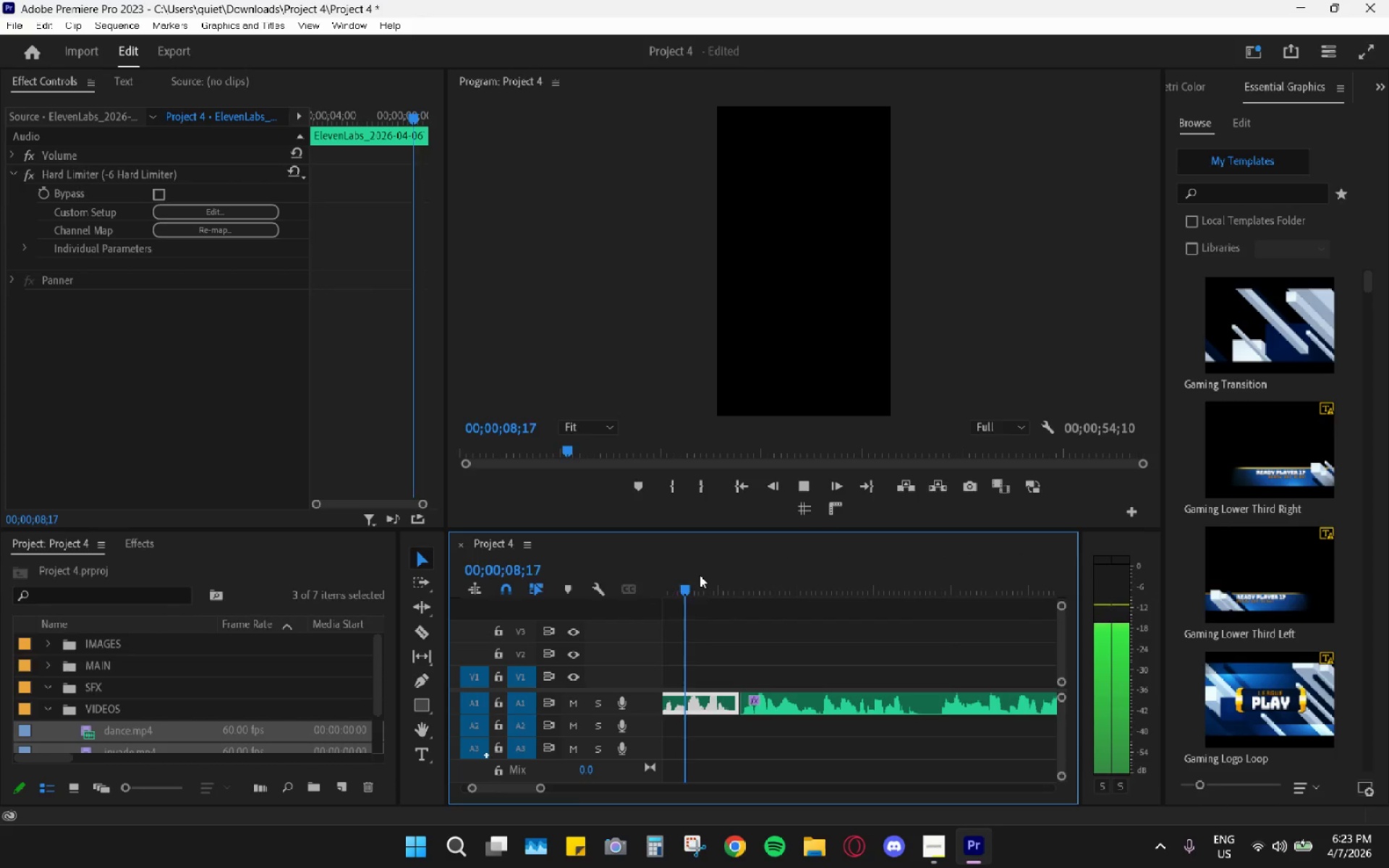 
left_click_drag(start_coordinate=[747, 561], to_coordinate=[677, 576])
 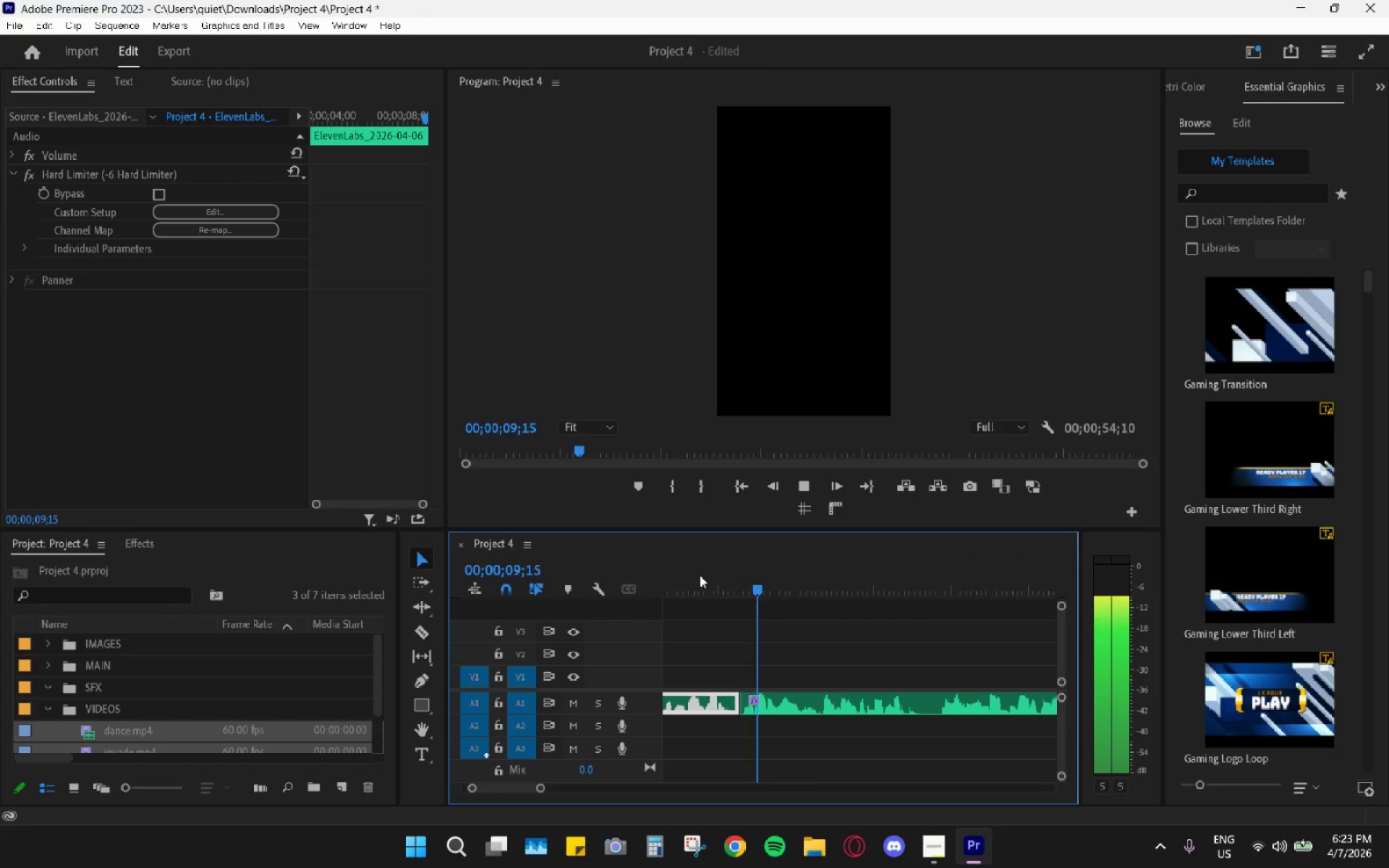 
key(Space)
 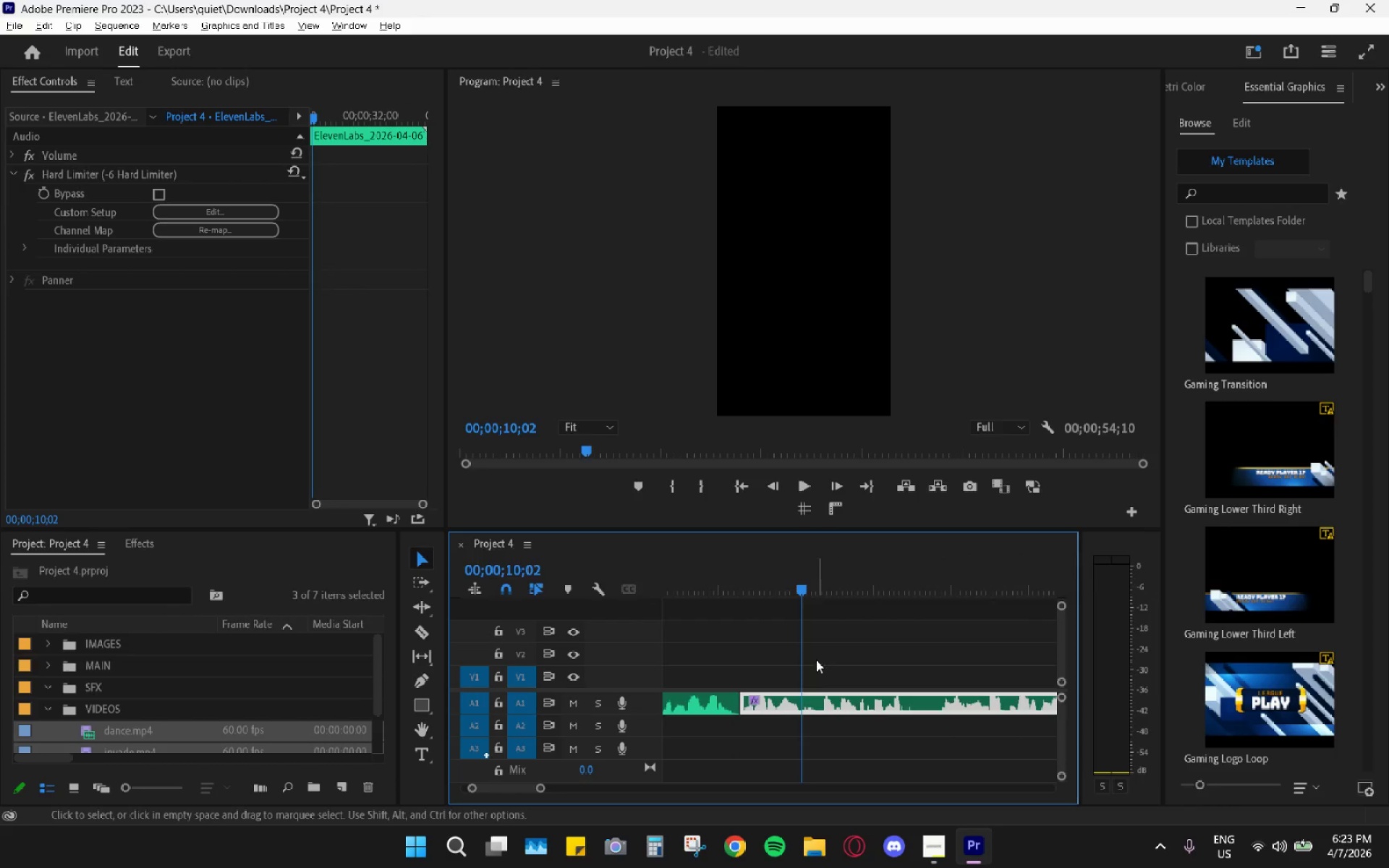 
hold_key(key=AltLeft, duration=0.52)
scroll: coordinate [817, 672], scroll_direction: down, amount: 5.0
 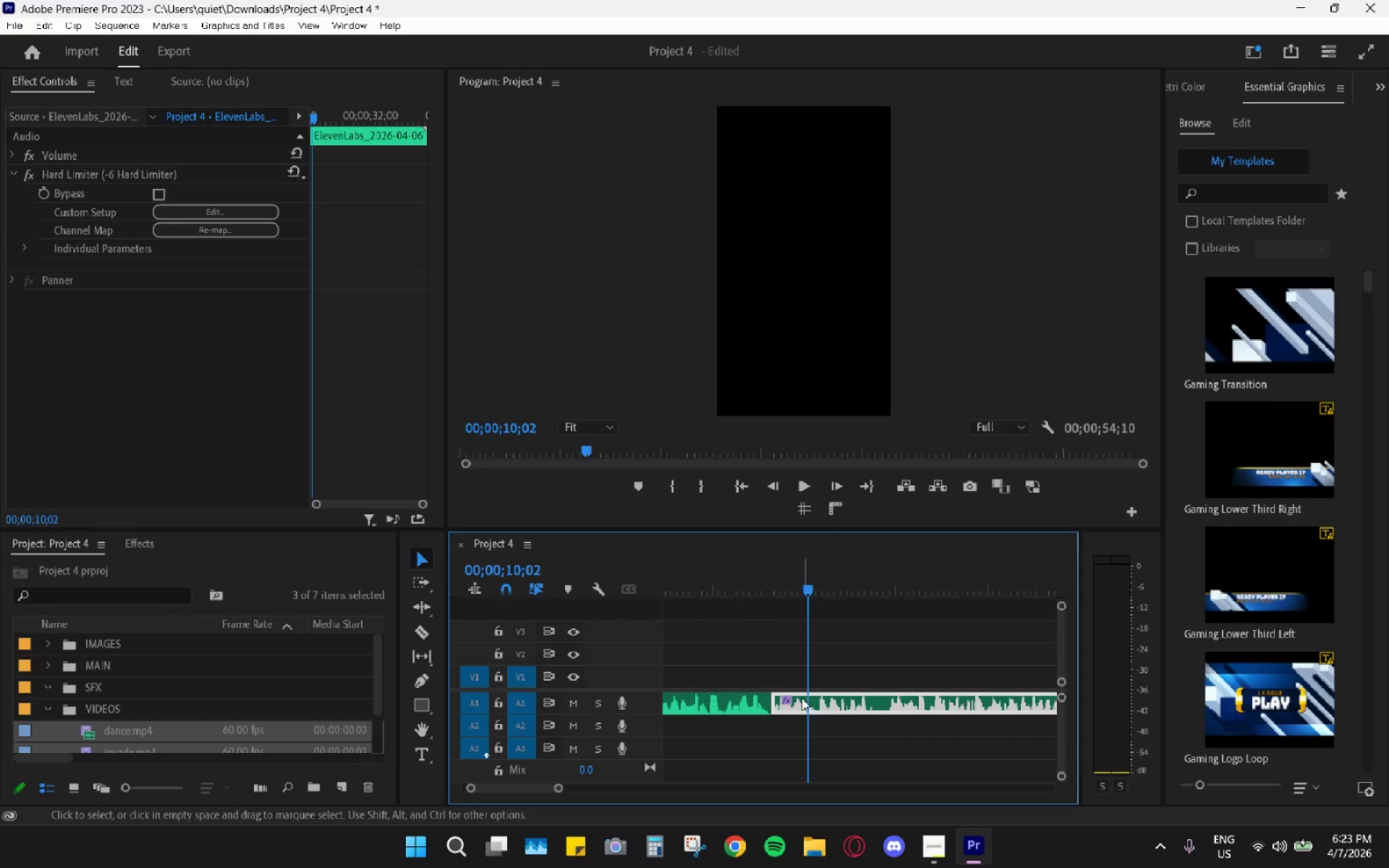 
left_click_drag(start_coordinate=[802, 701], to_coordinate=[841, 703])
 